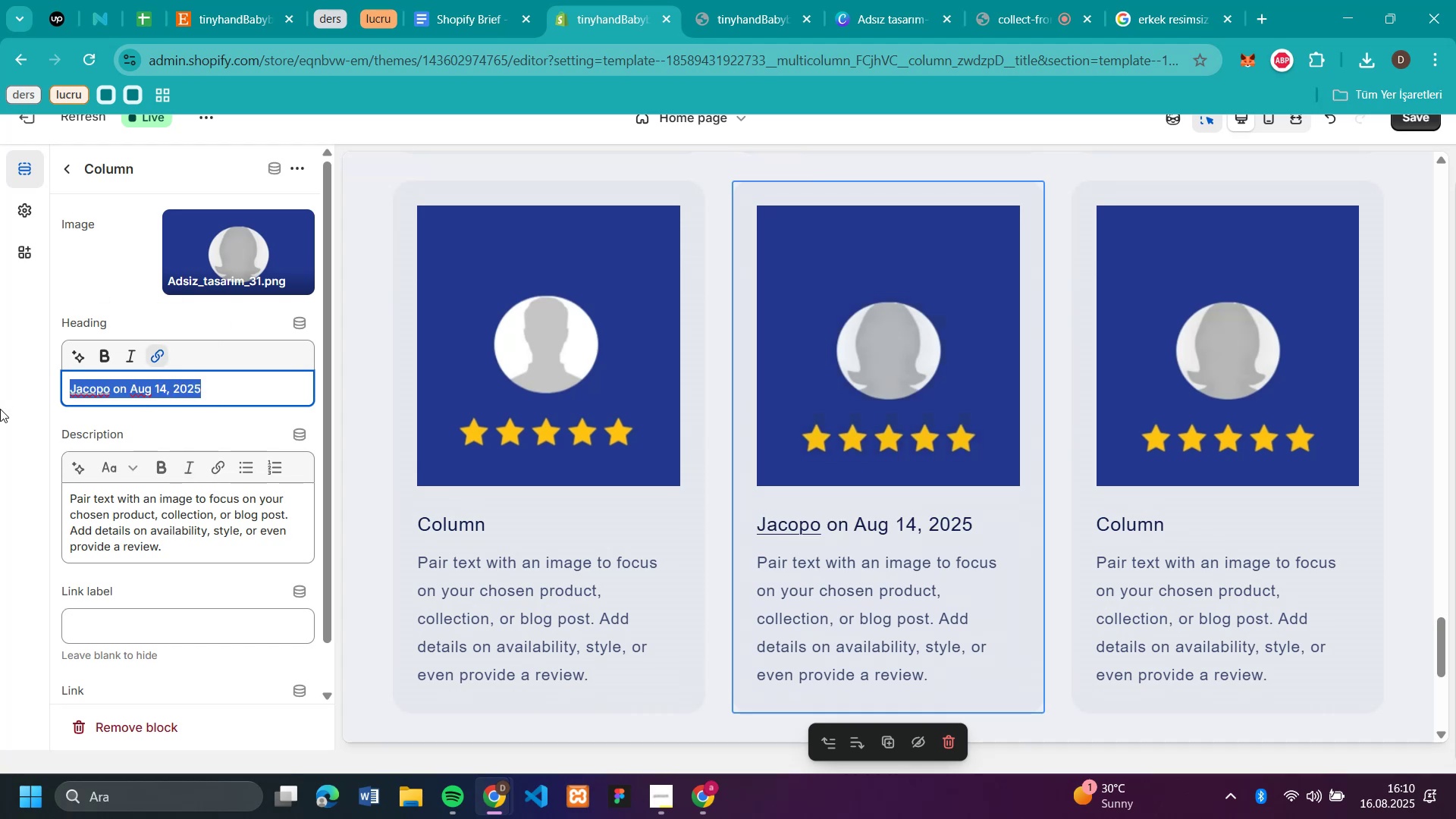 
key(Control+X)
 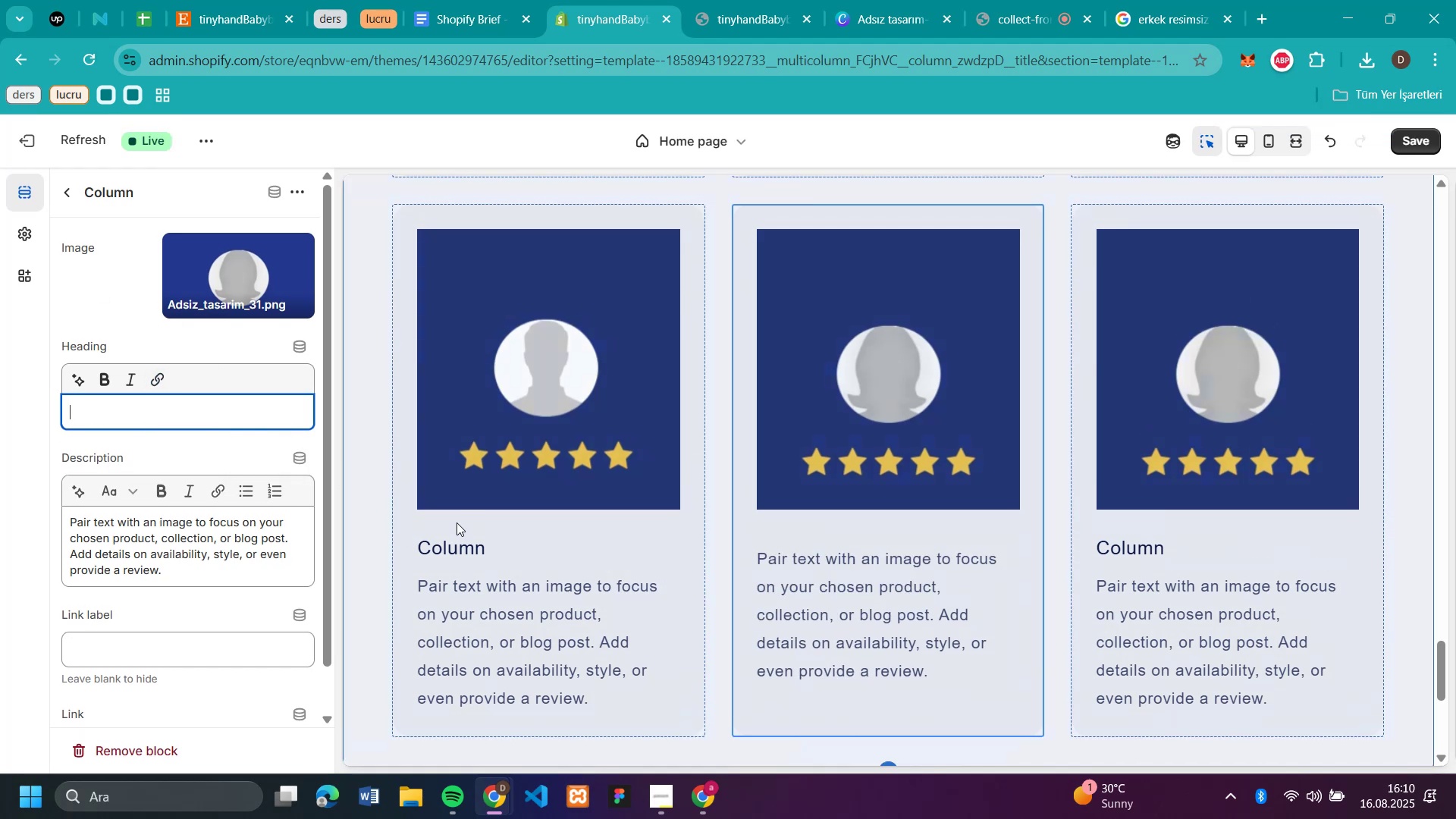 
left_click([463, 519])
 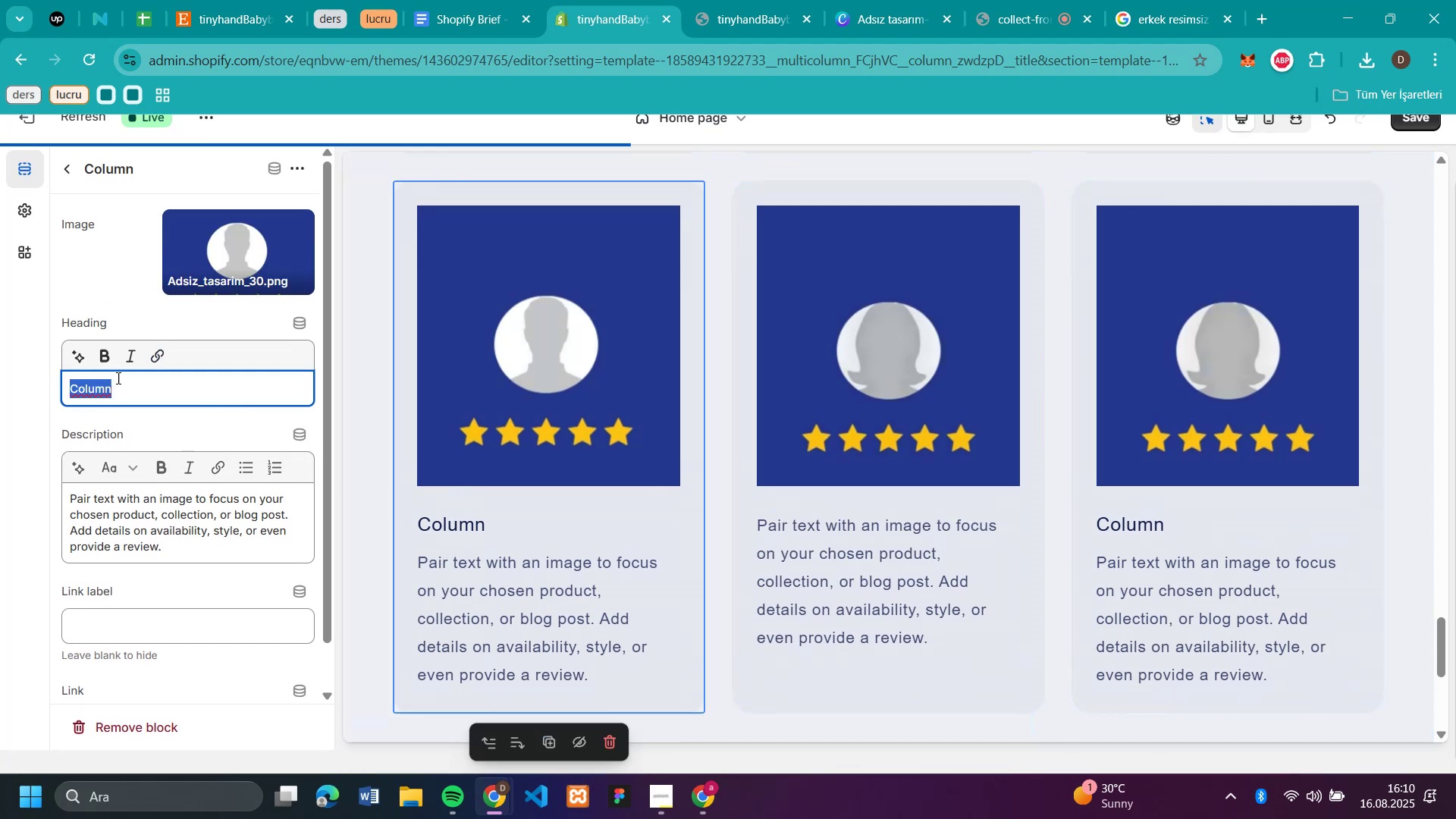 
key(Control+V)
 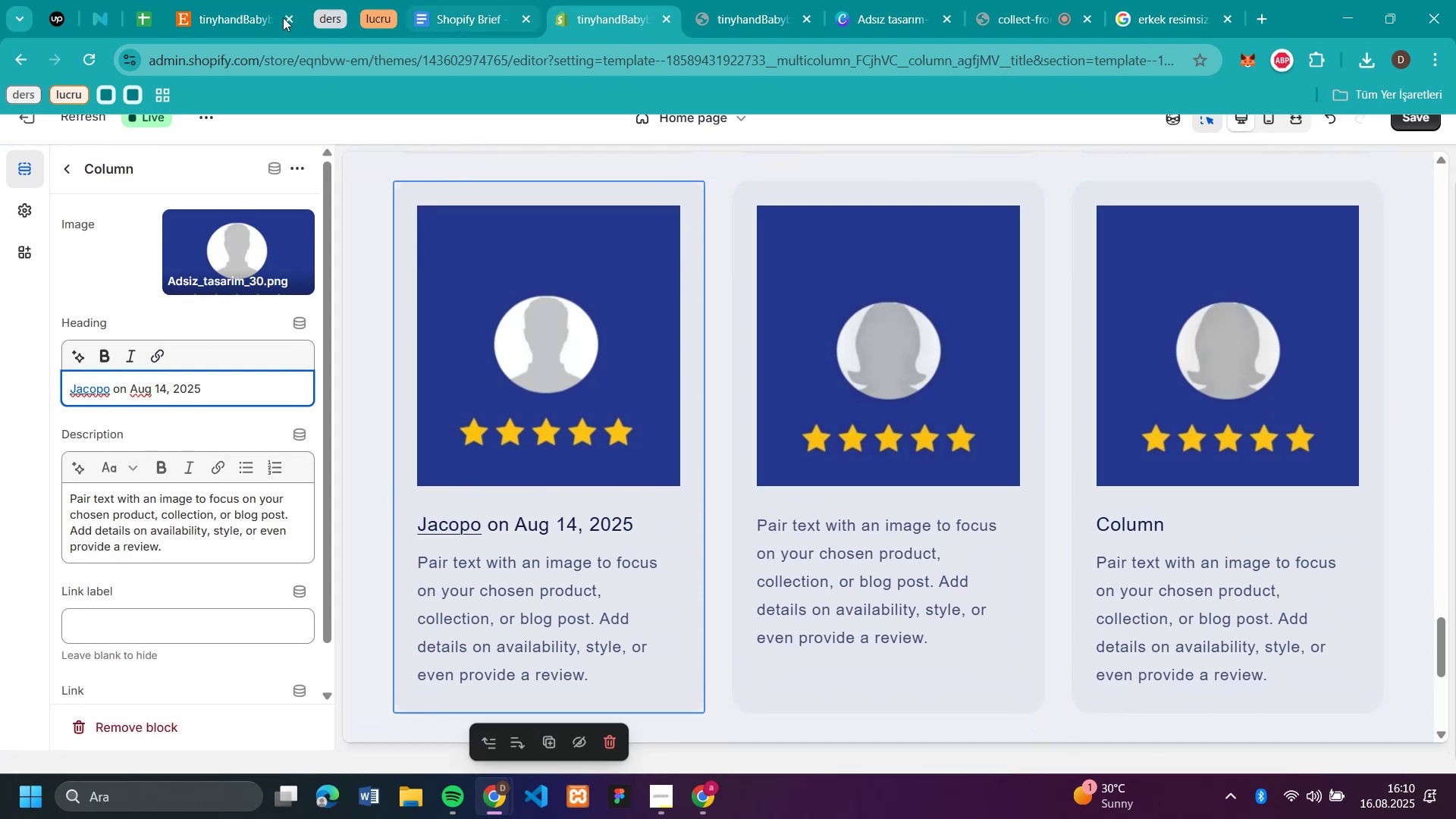 
left_click([249, 17])
 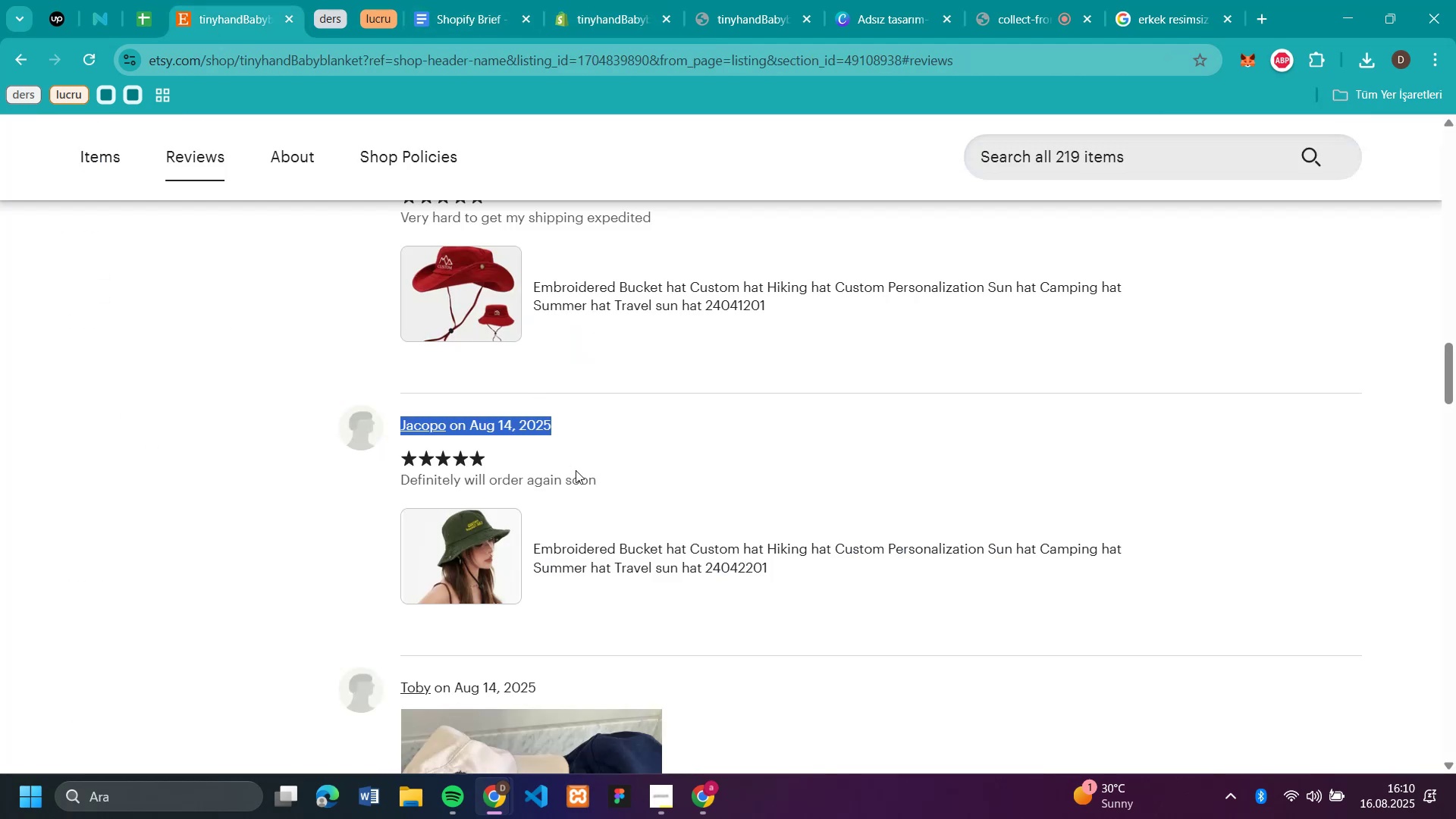 
left_click_drag(start_coordinate=[615, 478], to_coordinate=[401, 488])
 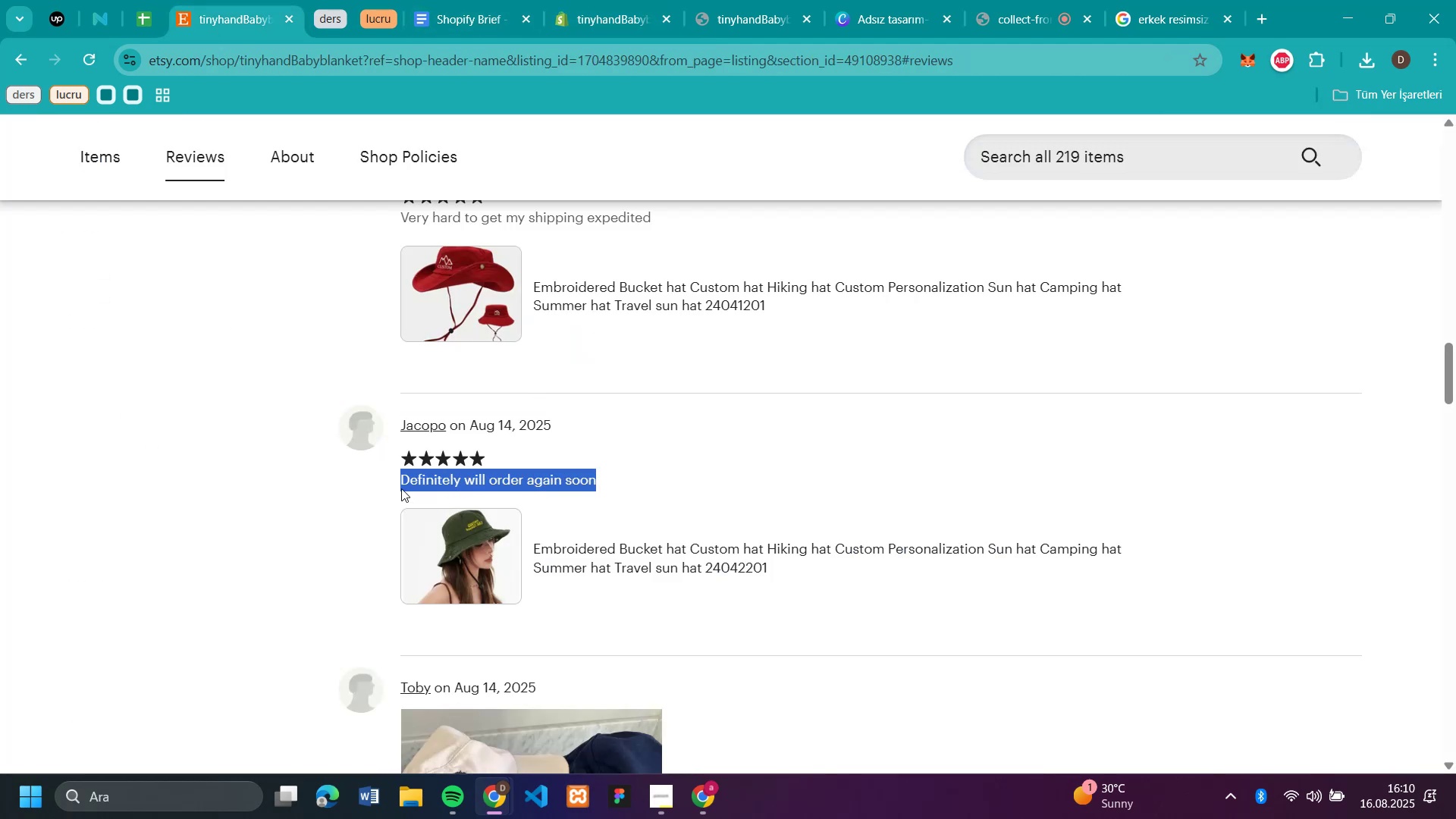 
key(Control+C)
 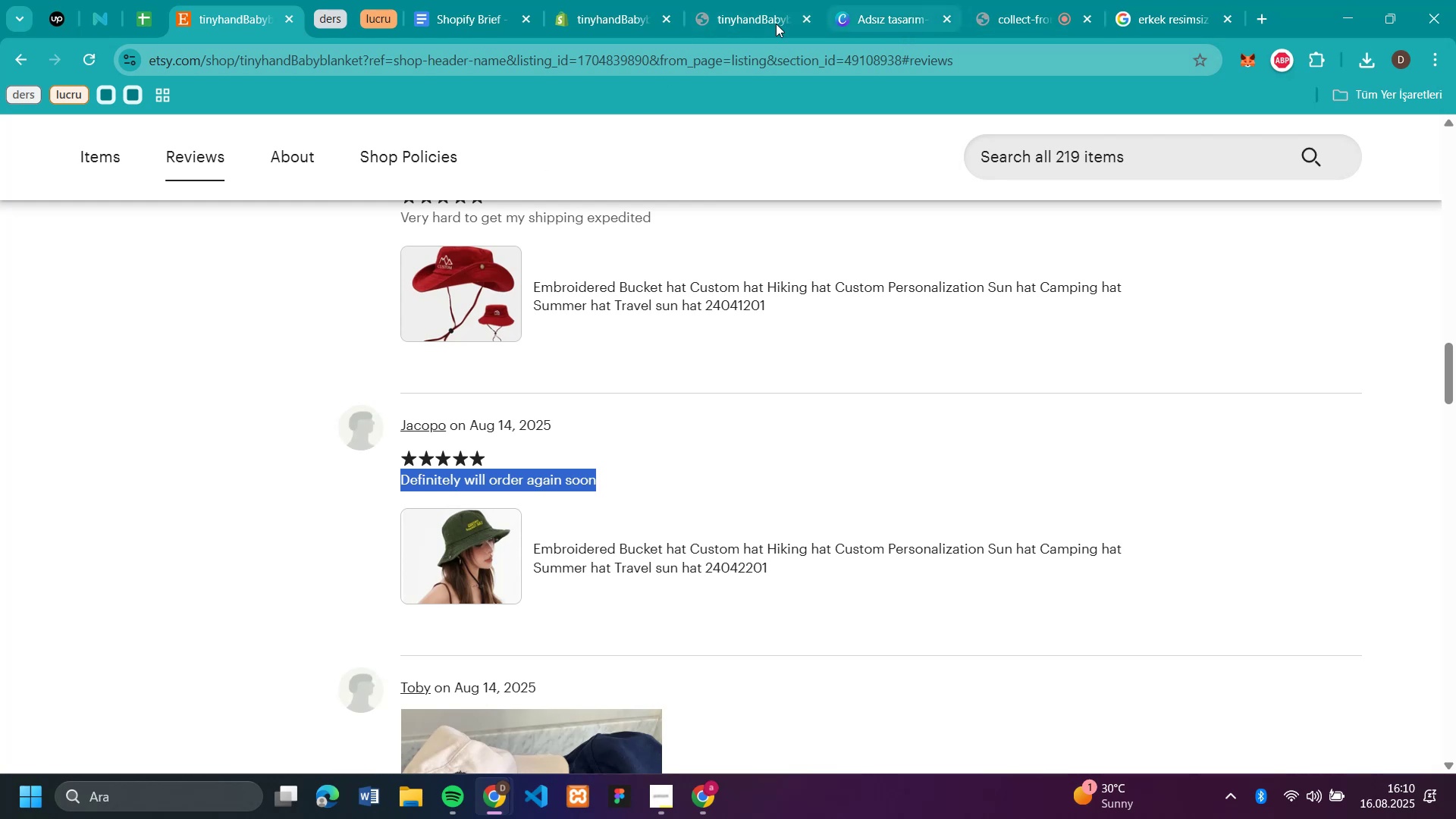 
left_click([612, 18])
 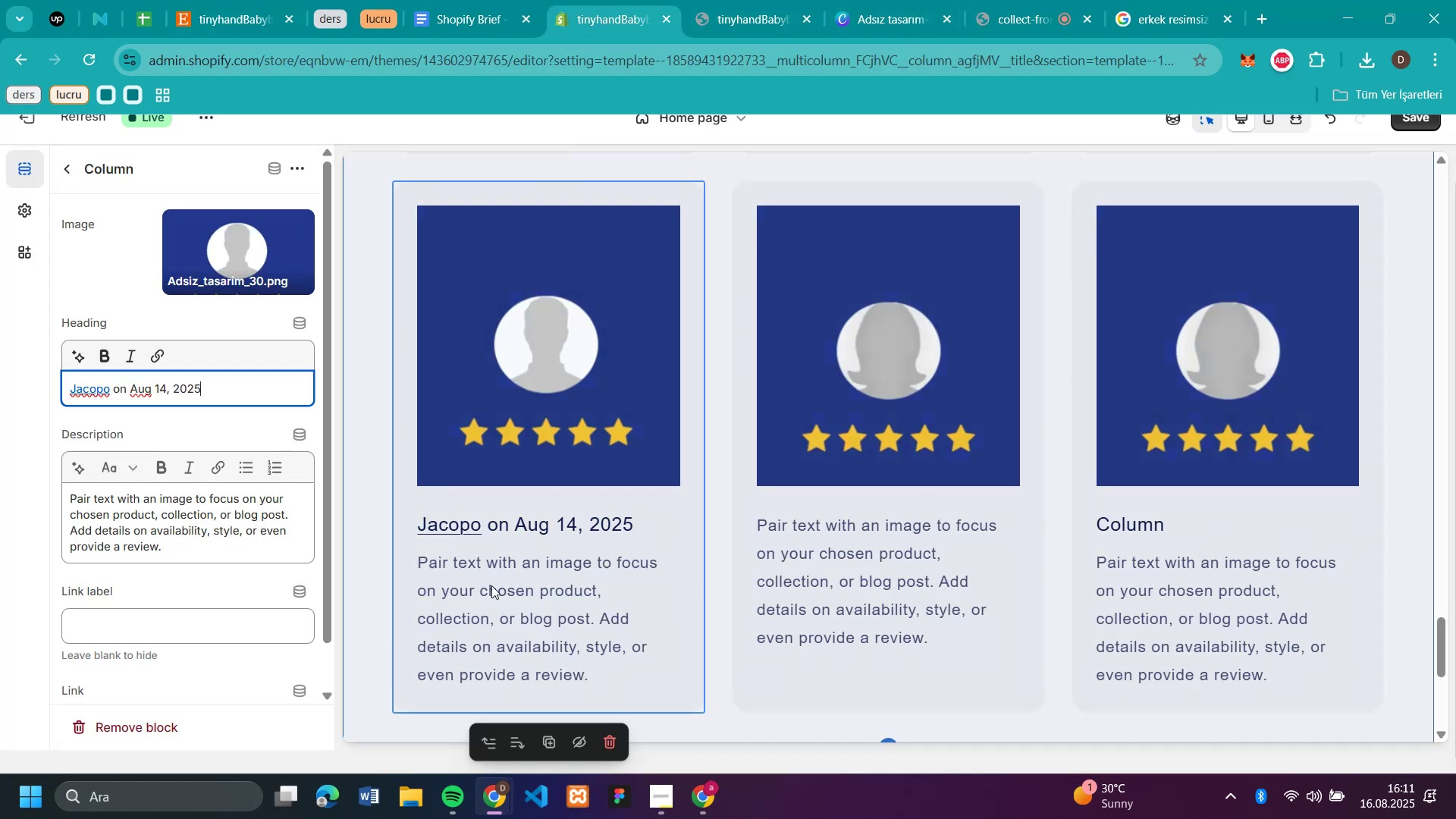 
left_click([491, 600])
 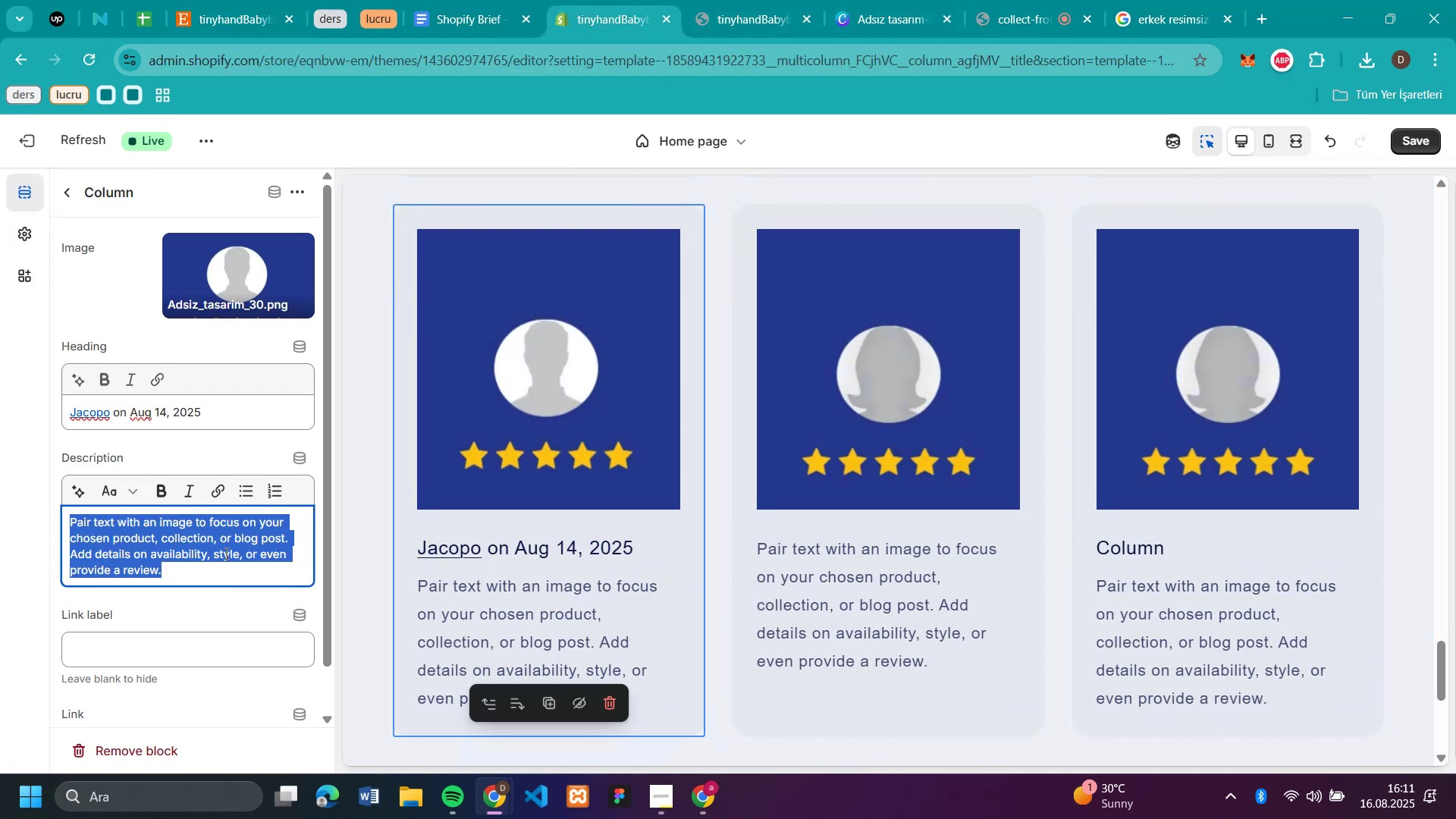 
key(Control+V)
 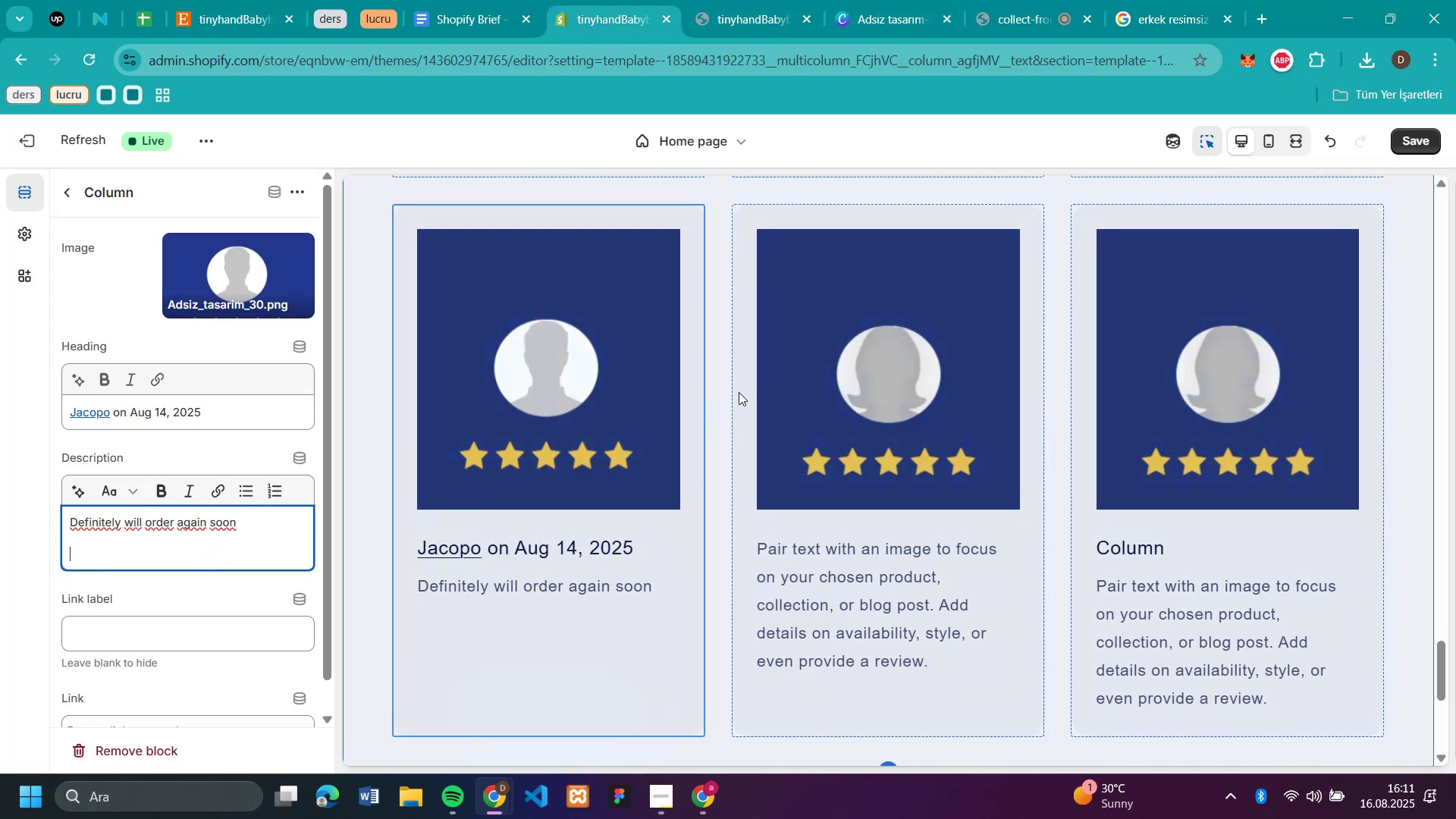 
scroll: coordinate [883, 482], scroll_direction: up, amount: 6.0
 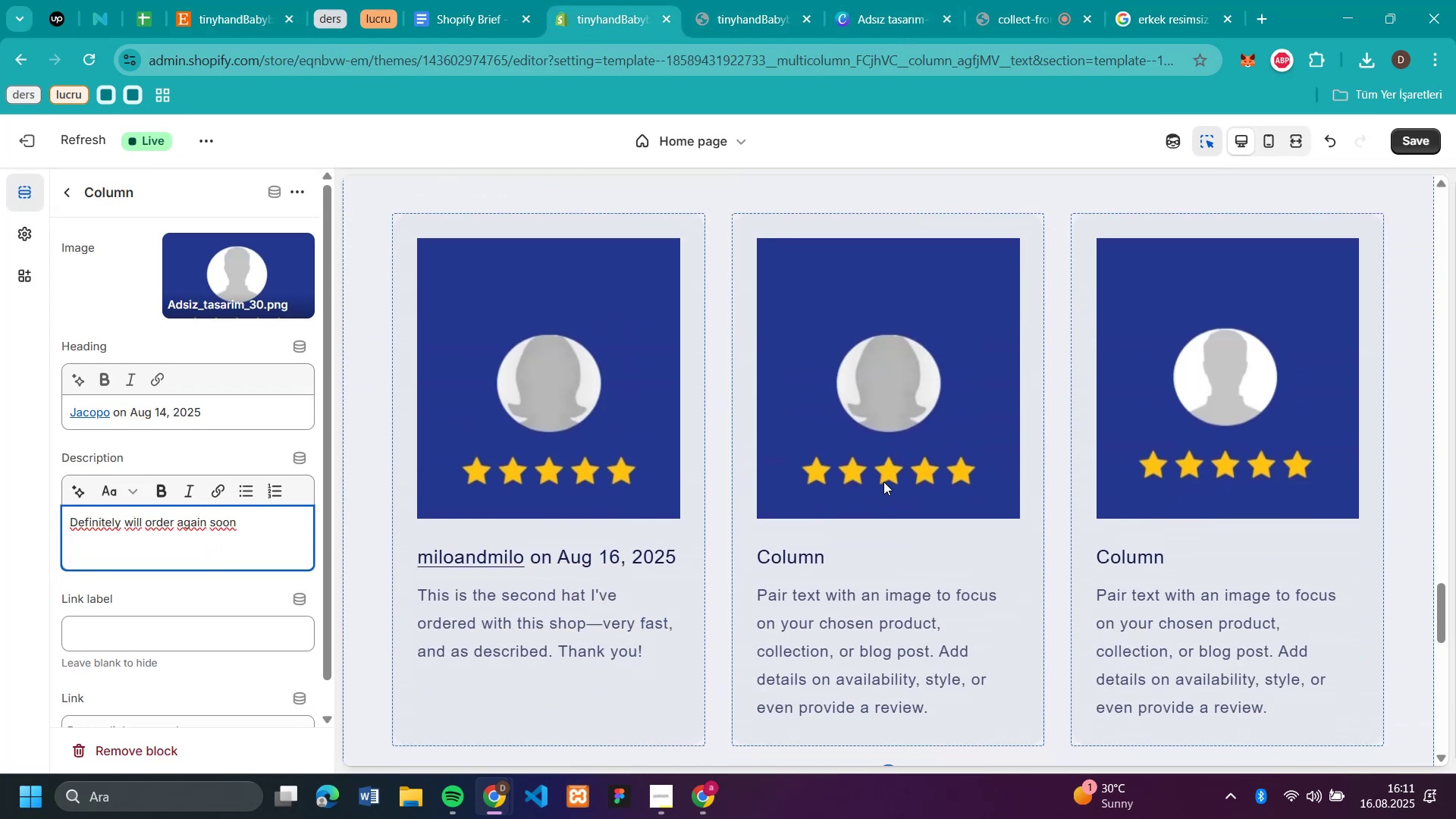 
scroll: coordinate [883, 482], scroll_direction: down, amount: 1.0
 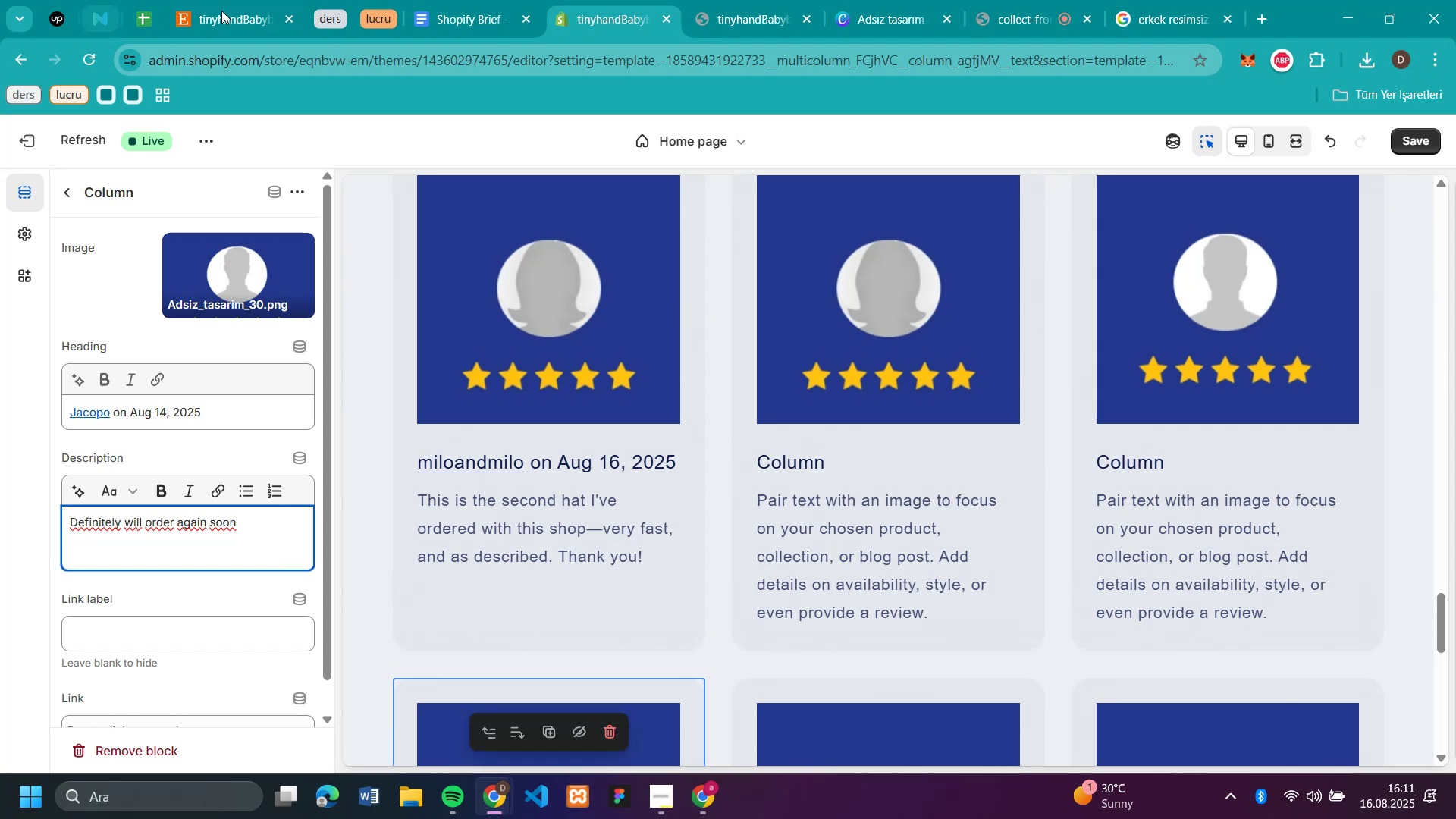 
left_click([232, 10])
 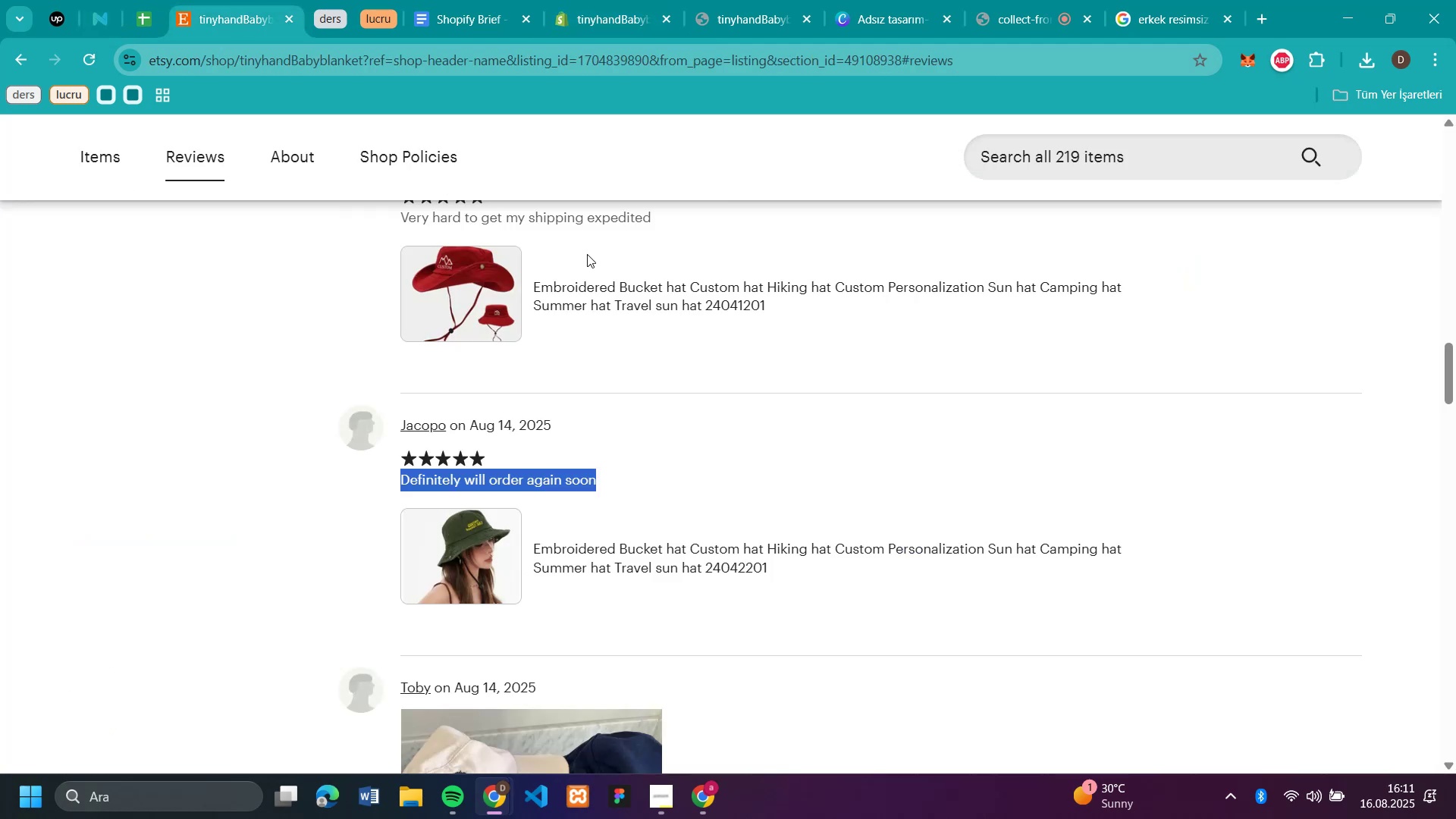 
scroll: coordinate [679, 372], scroll_direction: down, amount: 7.0
 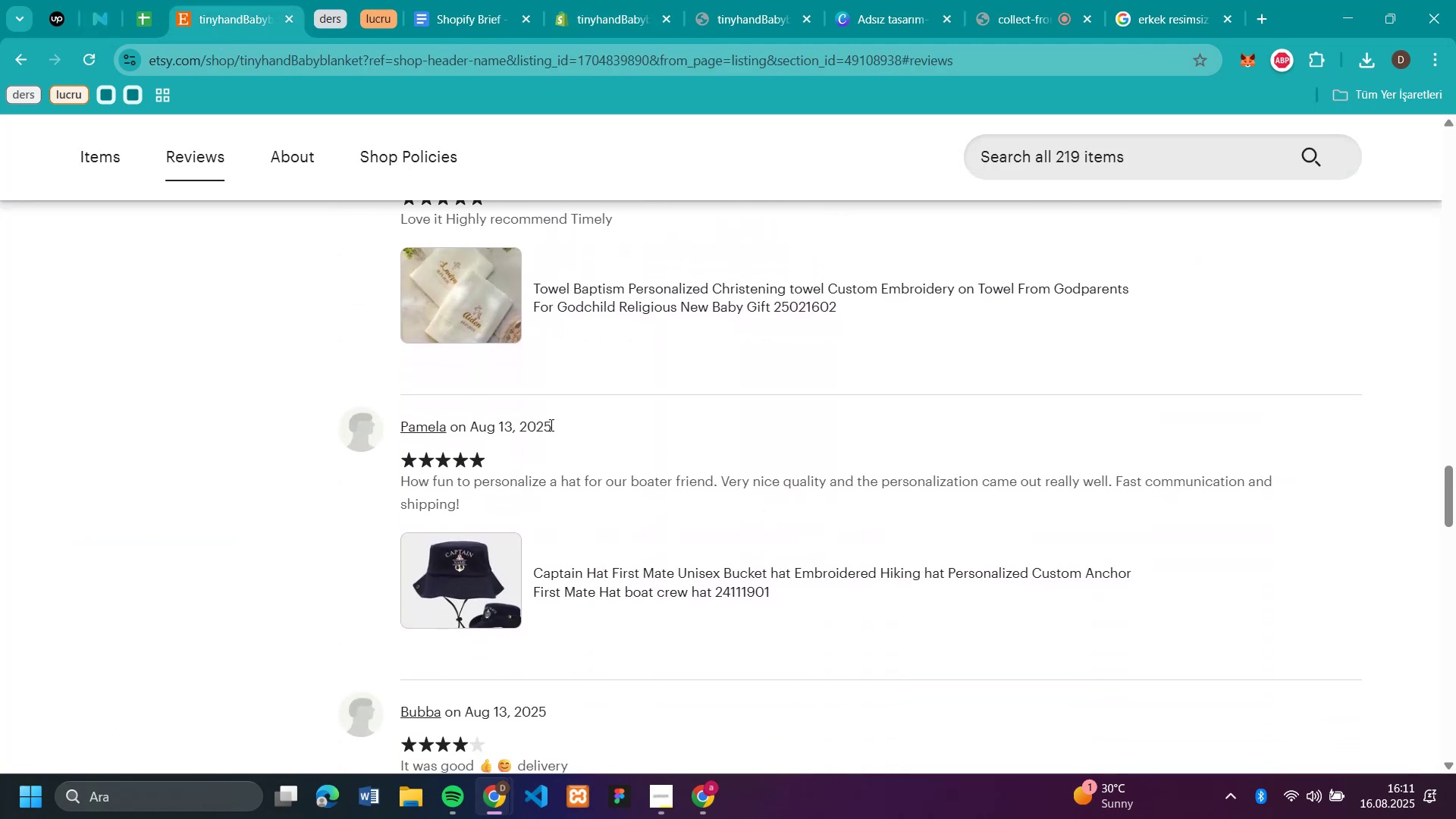 
left_click([572, 419])
 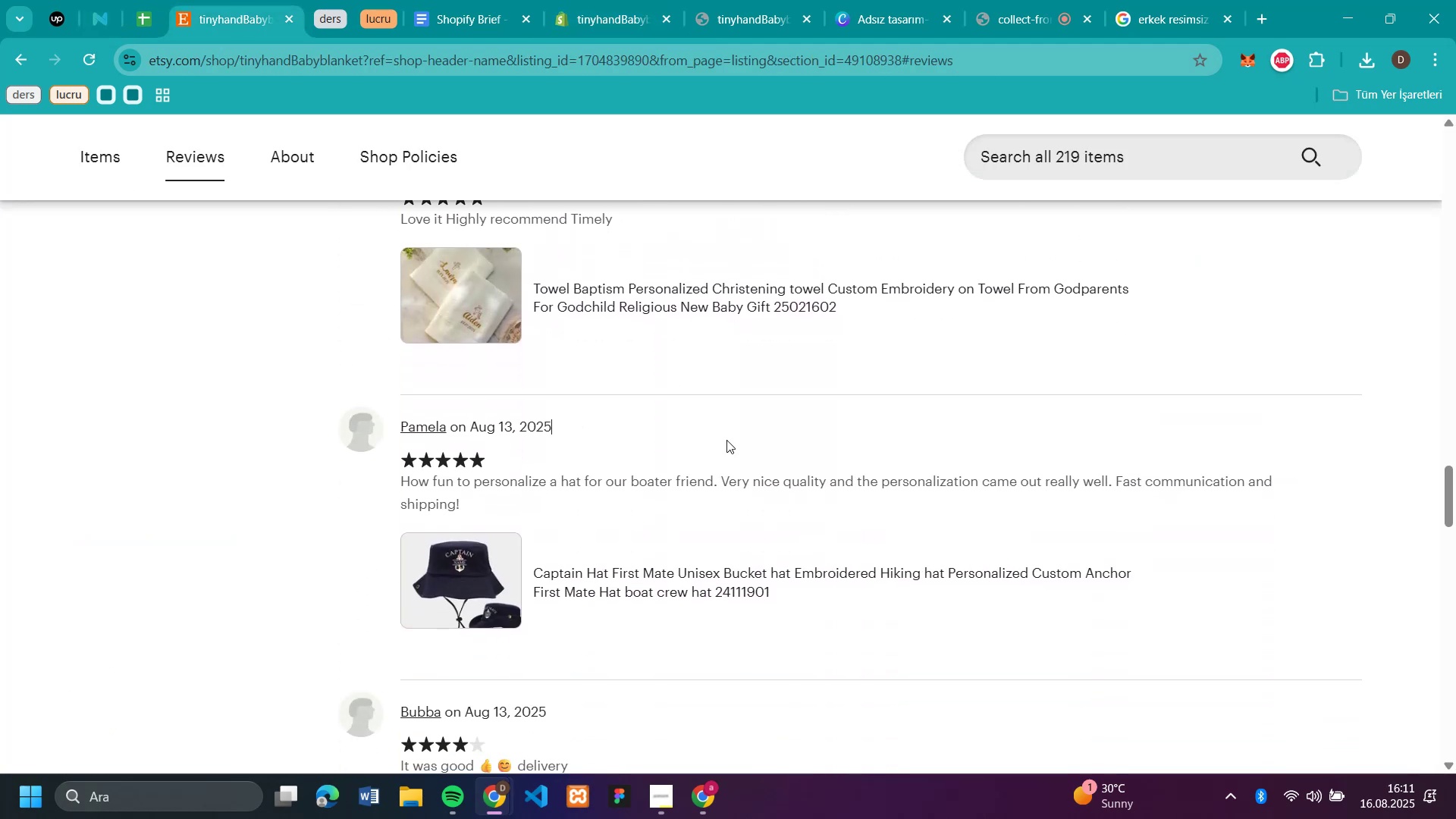 
scroll: coordinate [737, 441], scroll_direction: down, amount: 6.0
 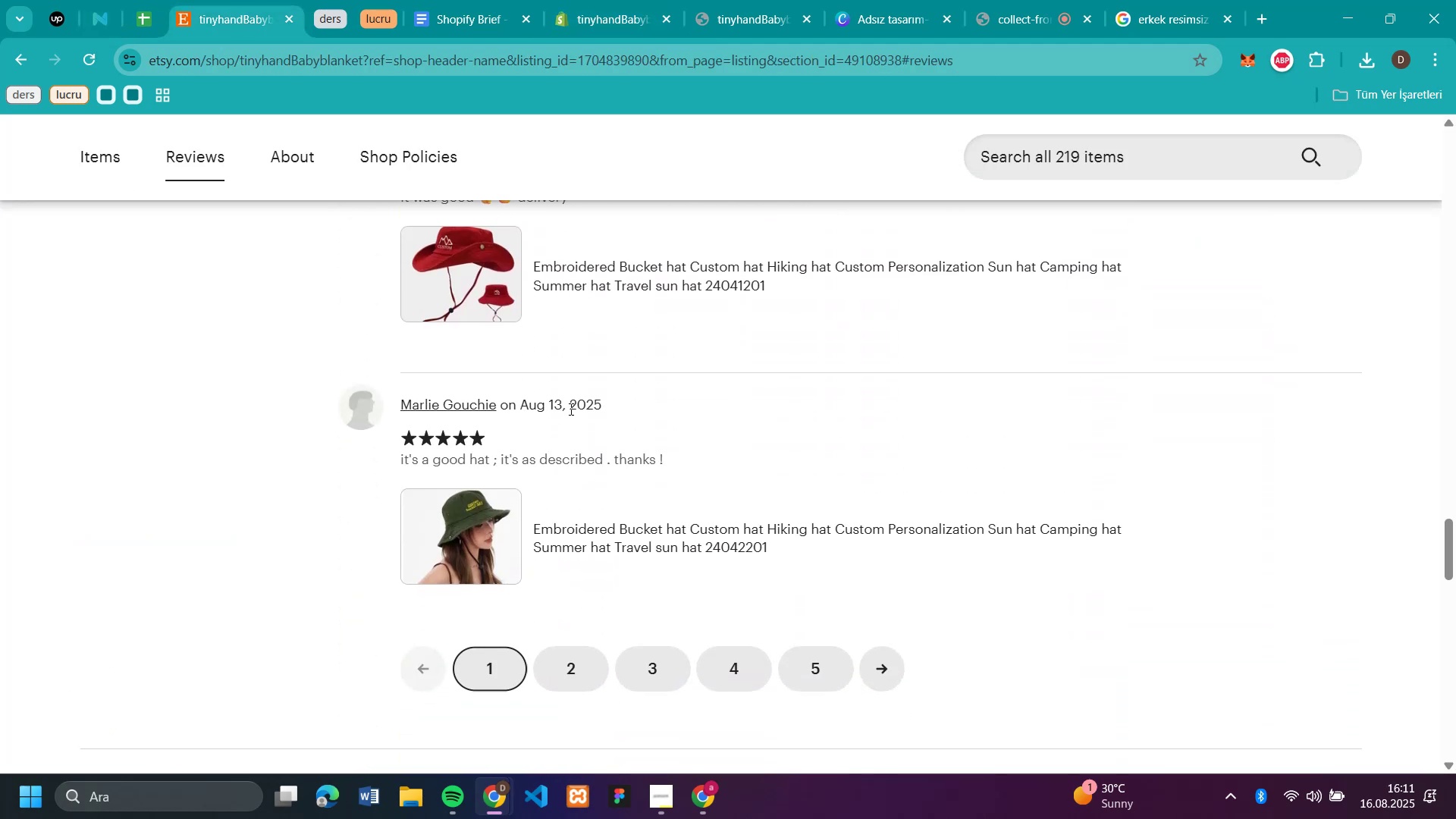 
left_click_drag(start_coordinate=[635, 397], to_coordinate=[402, 409])
 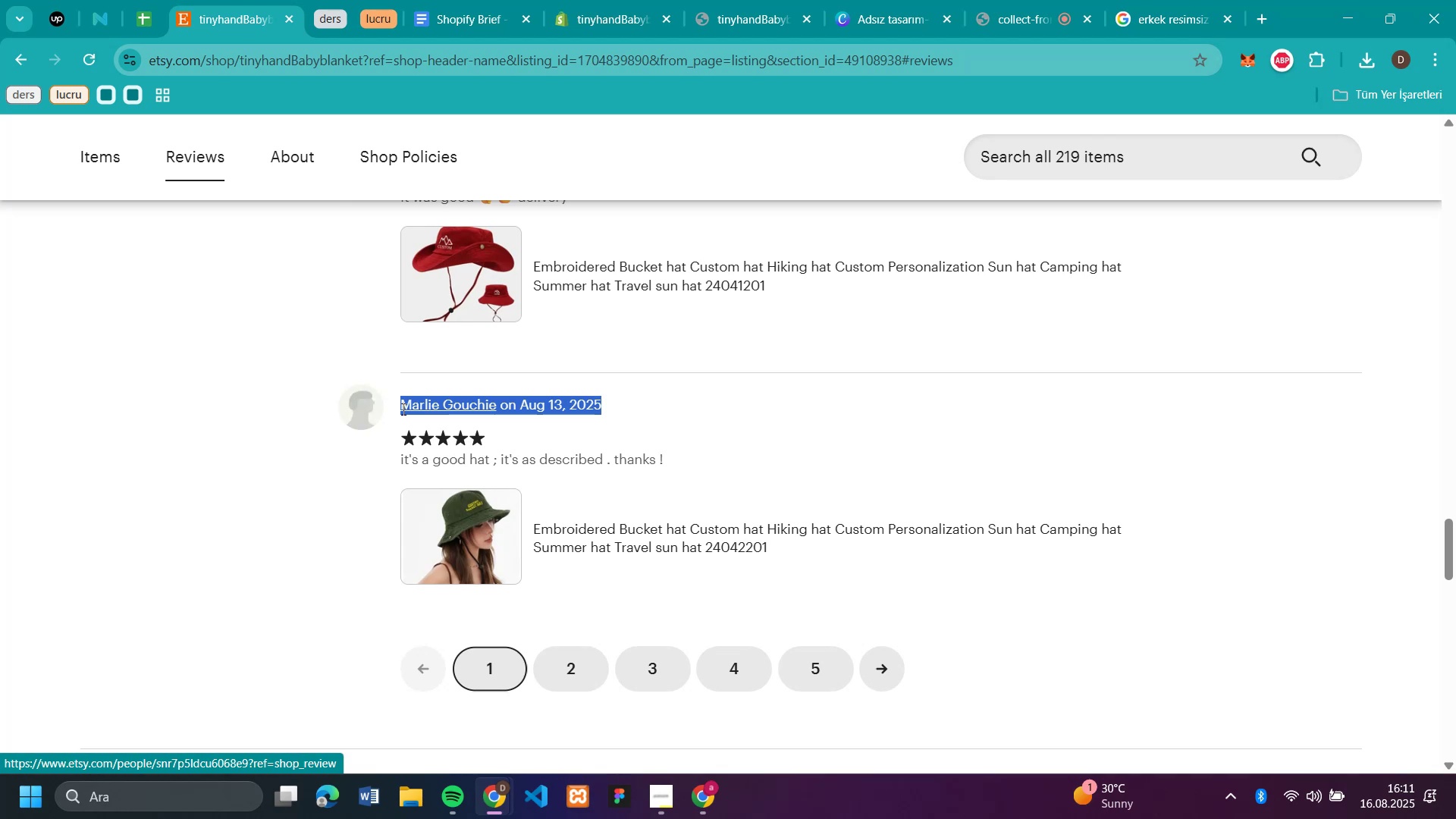 
key(Control+C)
 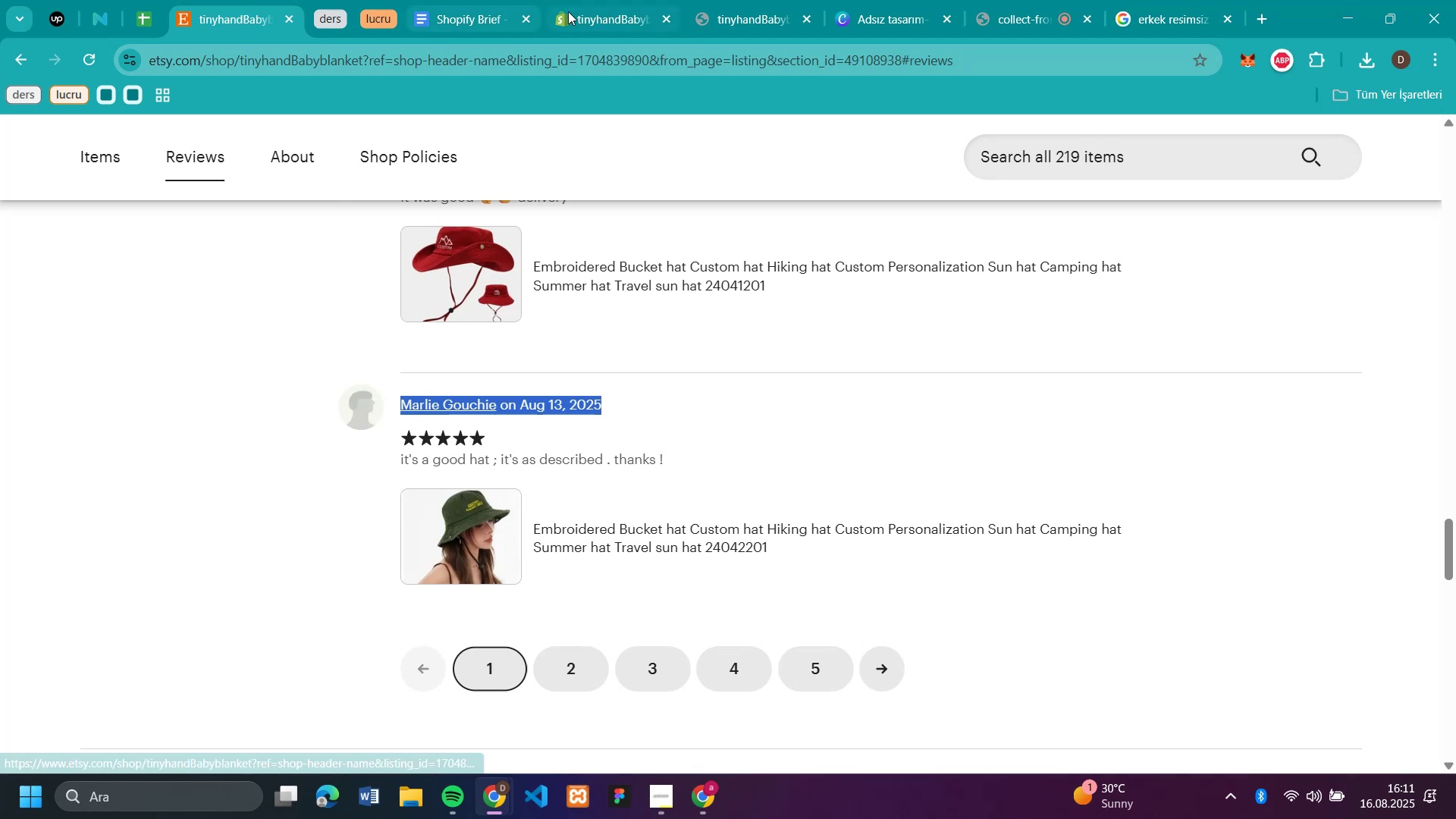 
left_click([570, 12])
 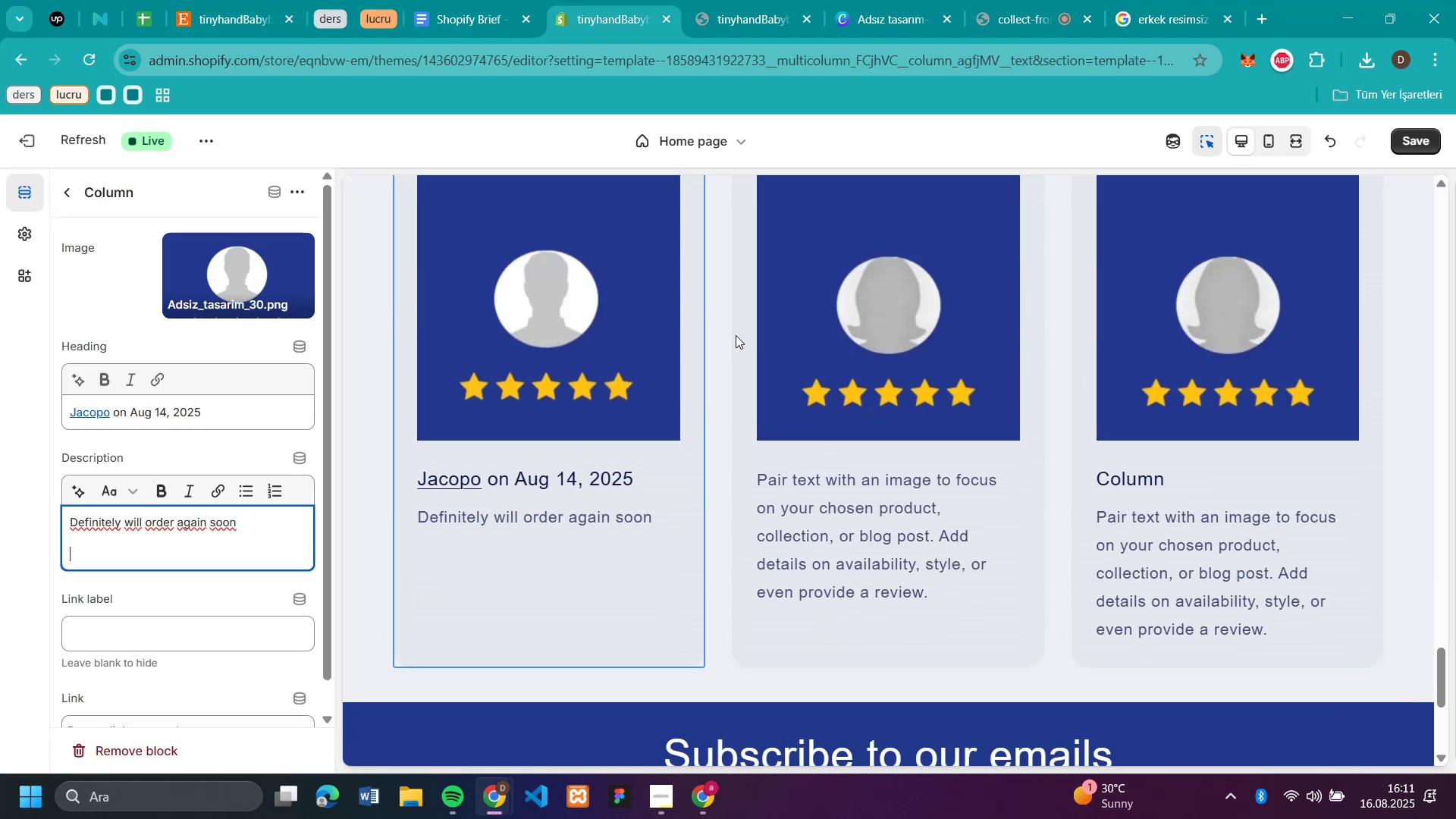 
scroll: coordinate [833, 443], scroll_direction: up, amount: 6.0
 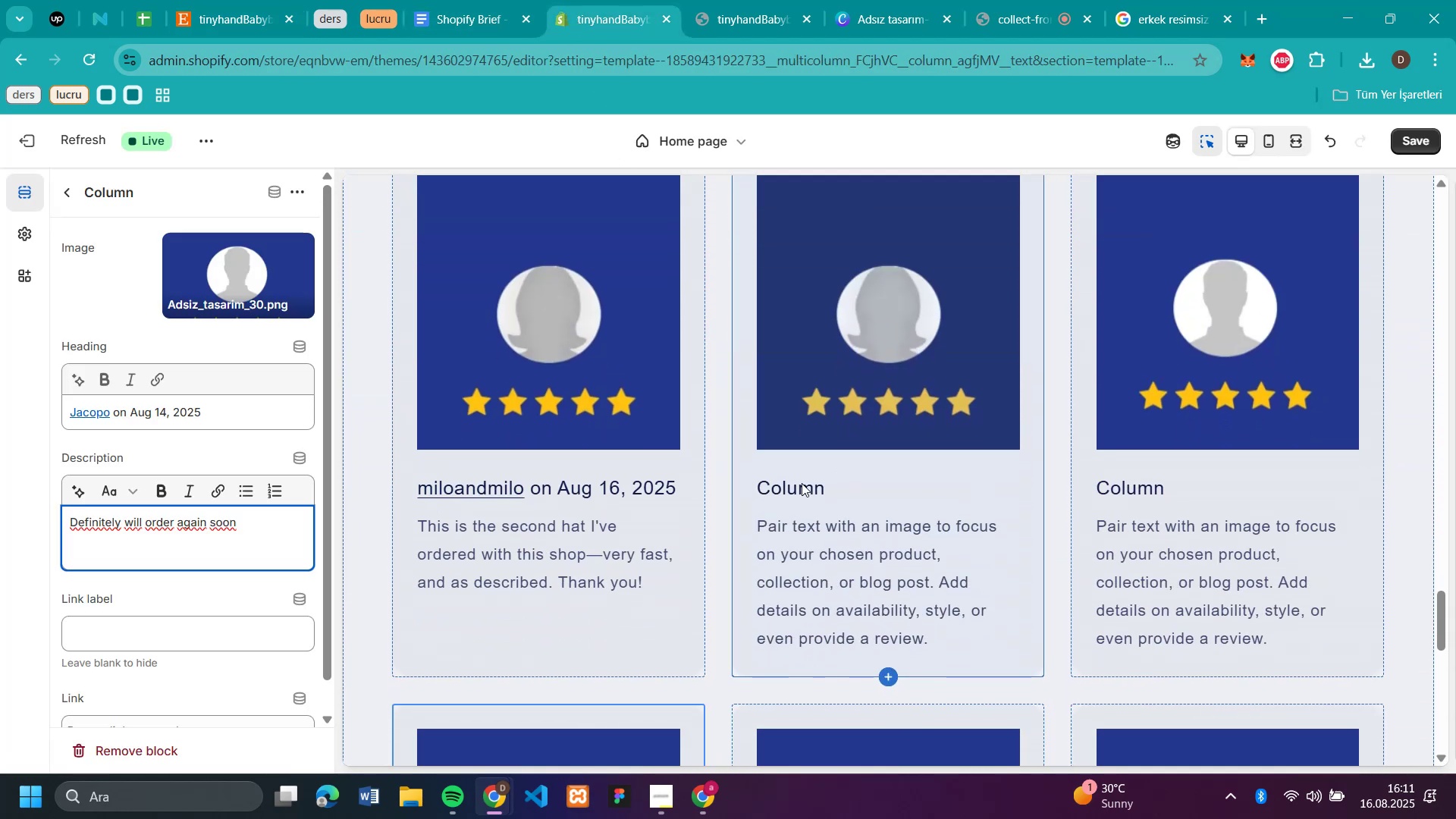 
left_click([800, 482])
 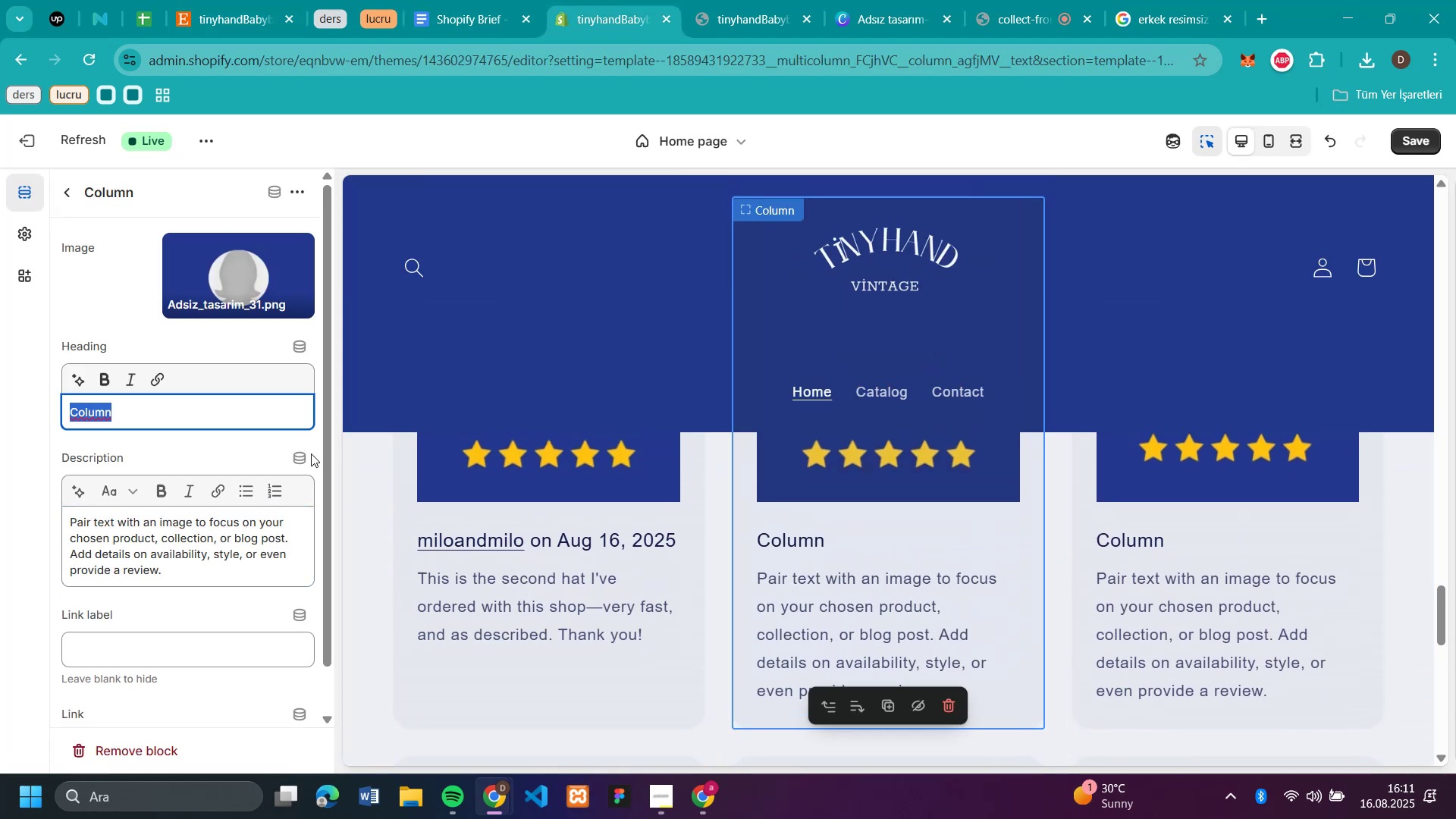 
key(Control+V)
 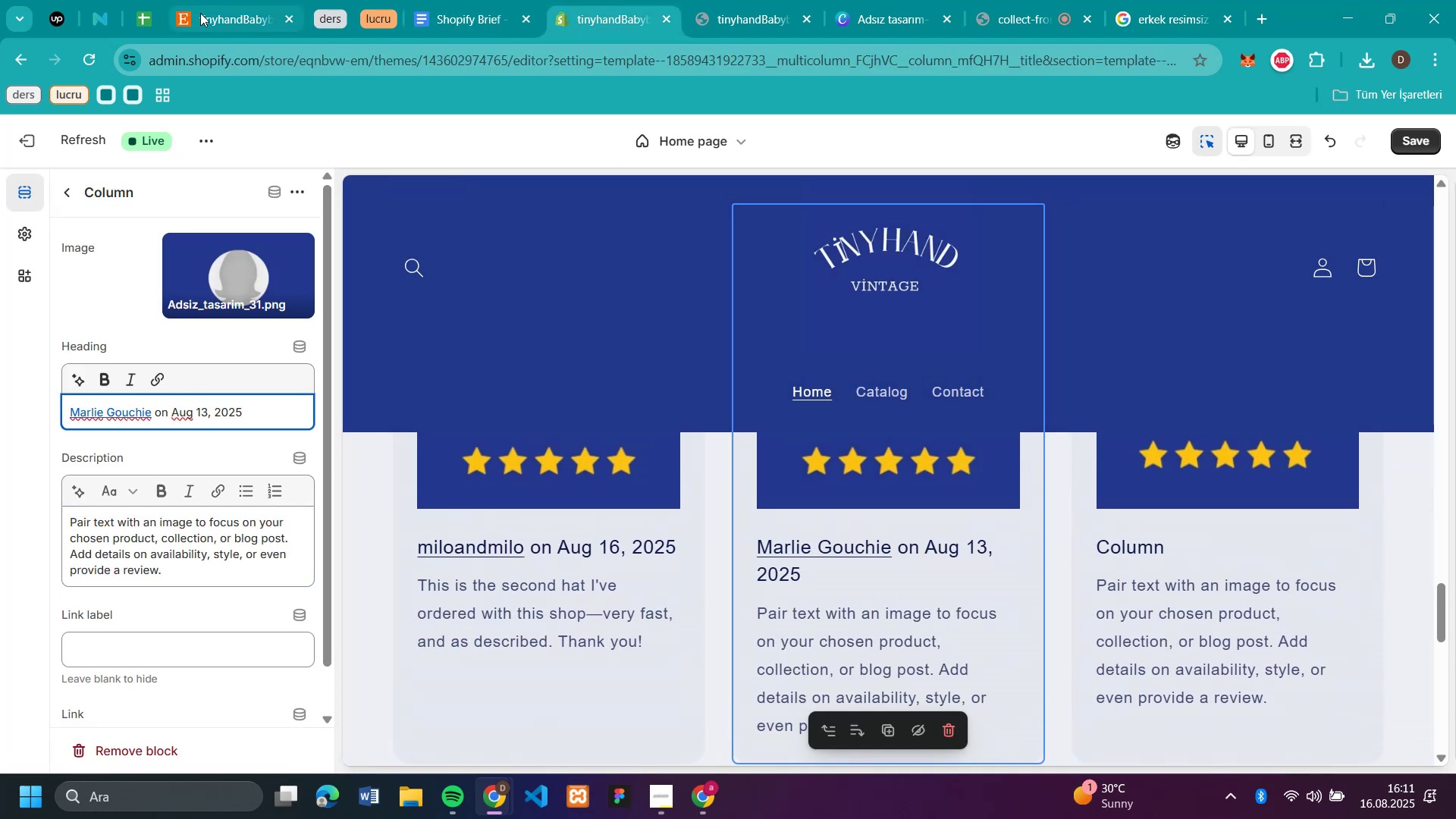 
left_click([214, 12])
 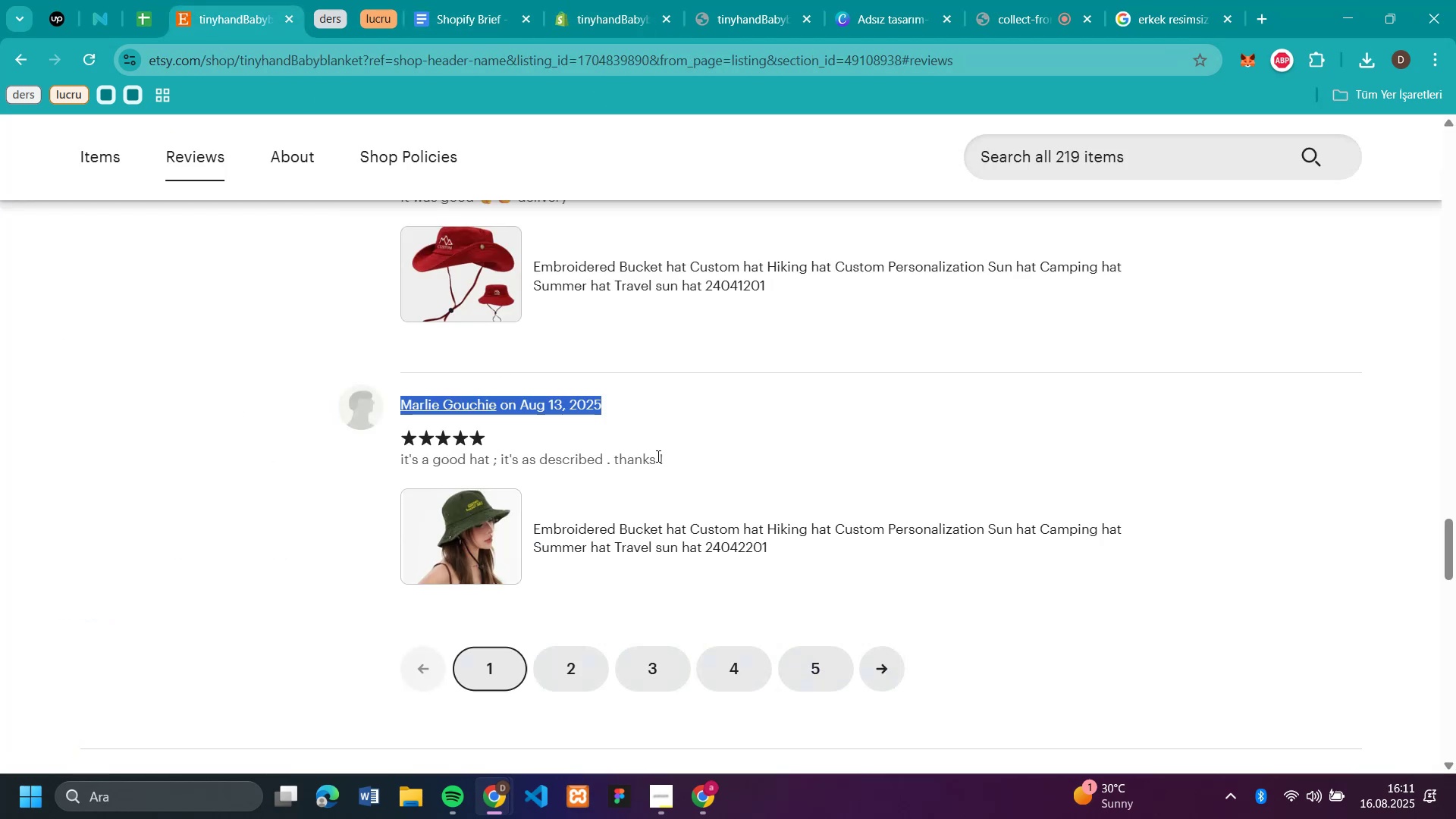 
left_click_drag(start_coordinate=[669, 456], to_coordinate=[402, 468])
 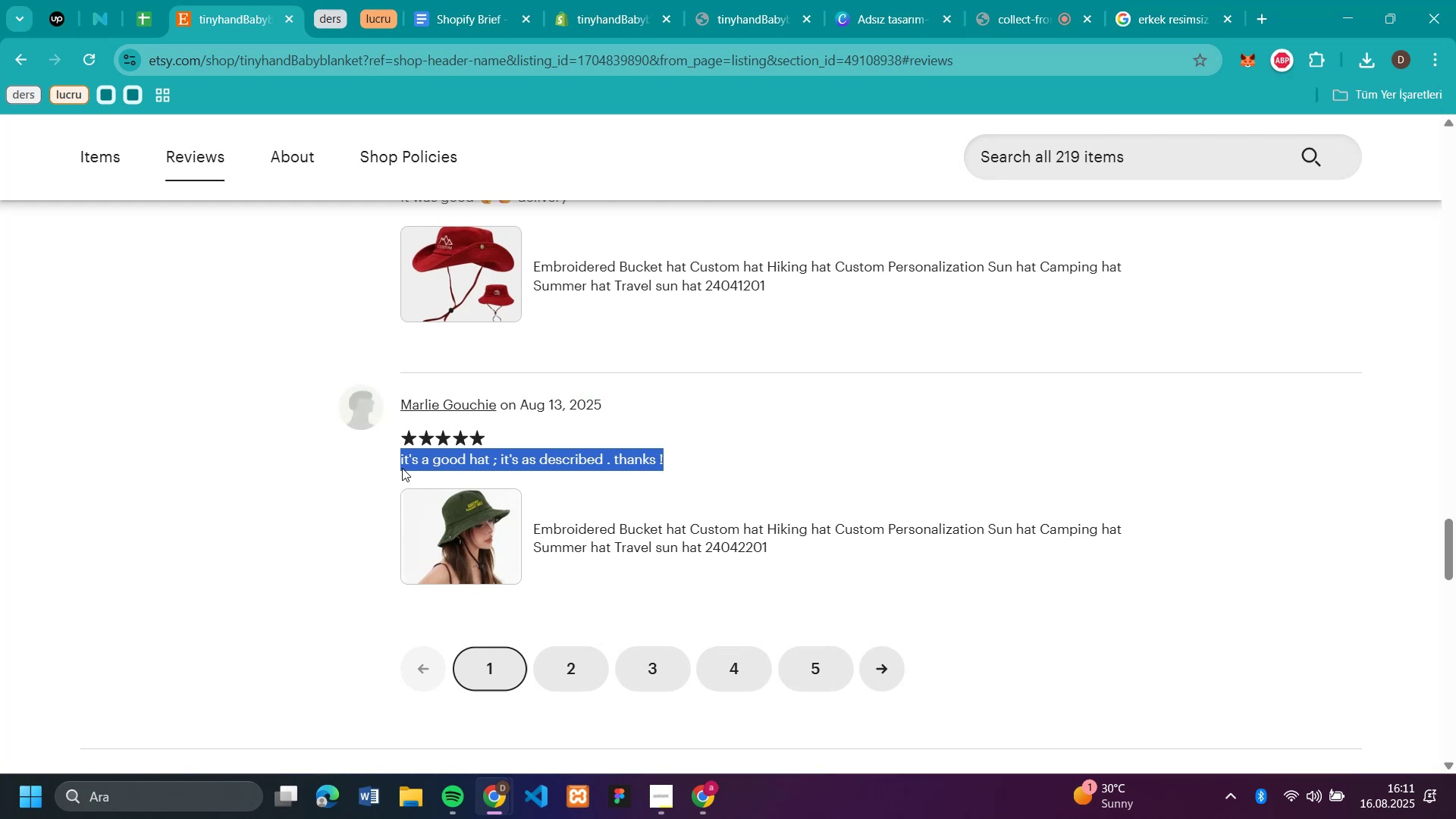 
key(Control+C)
 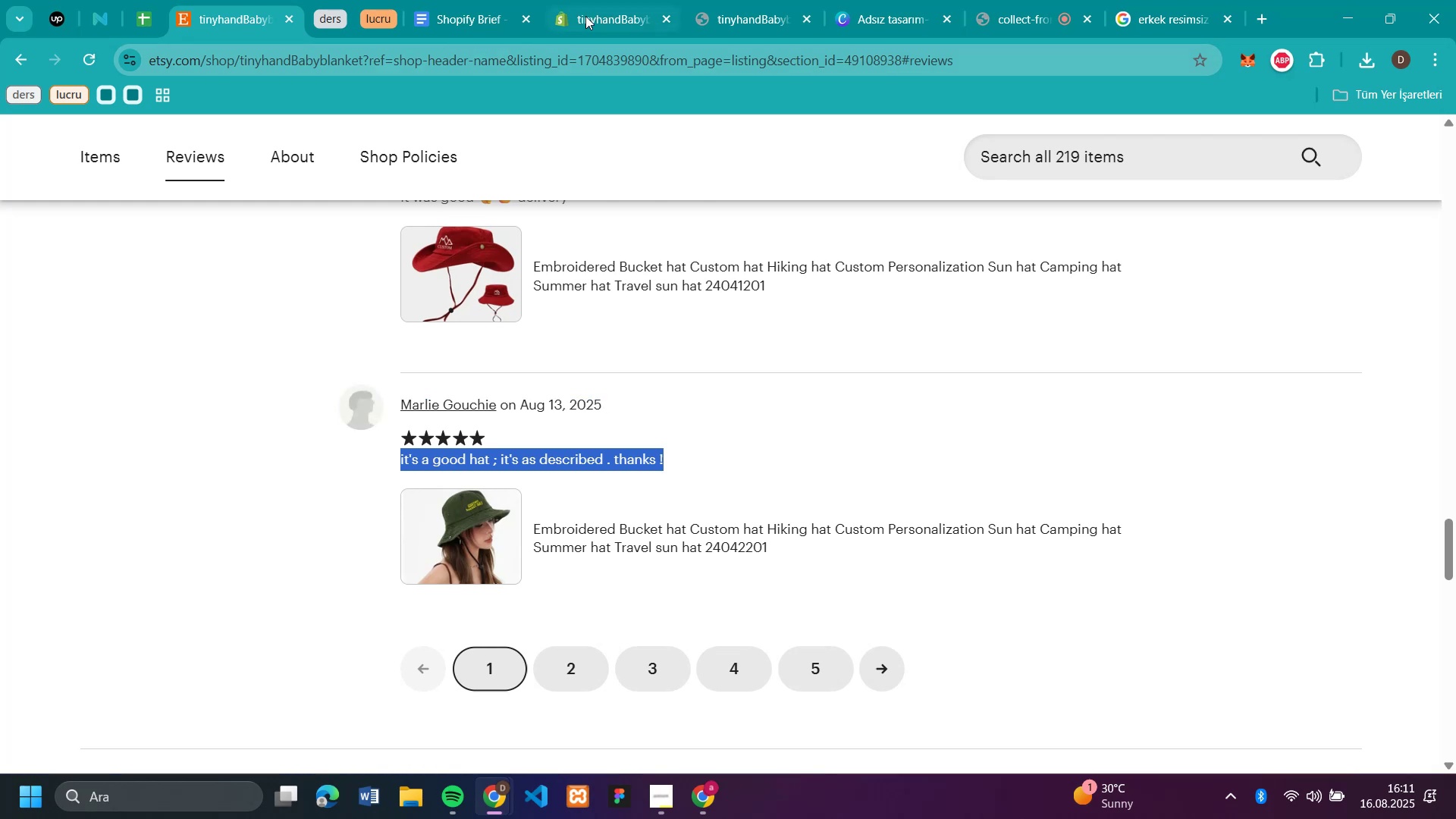 
left_click([585, 16])
 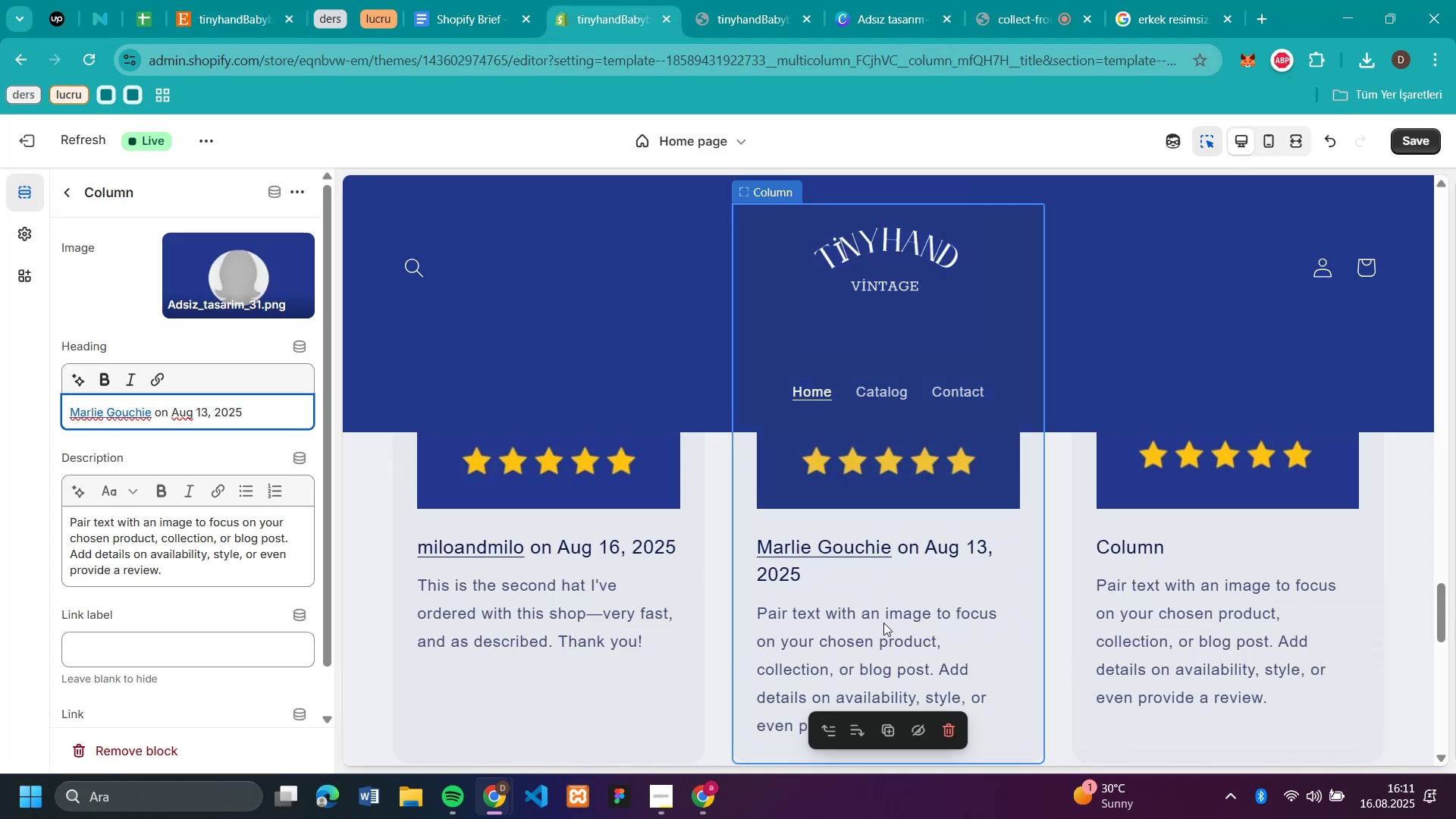 
left_click([883, 632])
 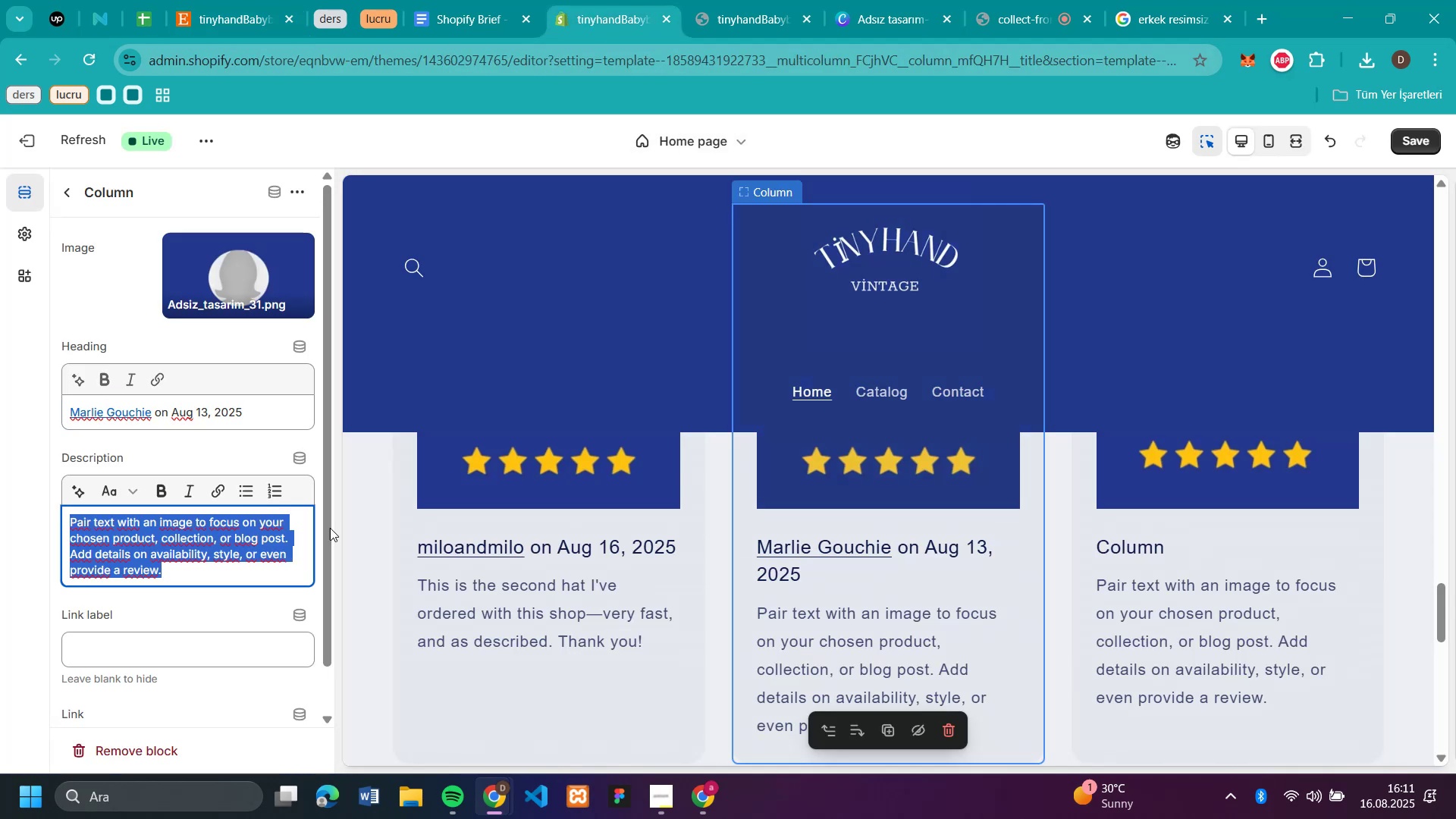 
key(Control+V)
 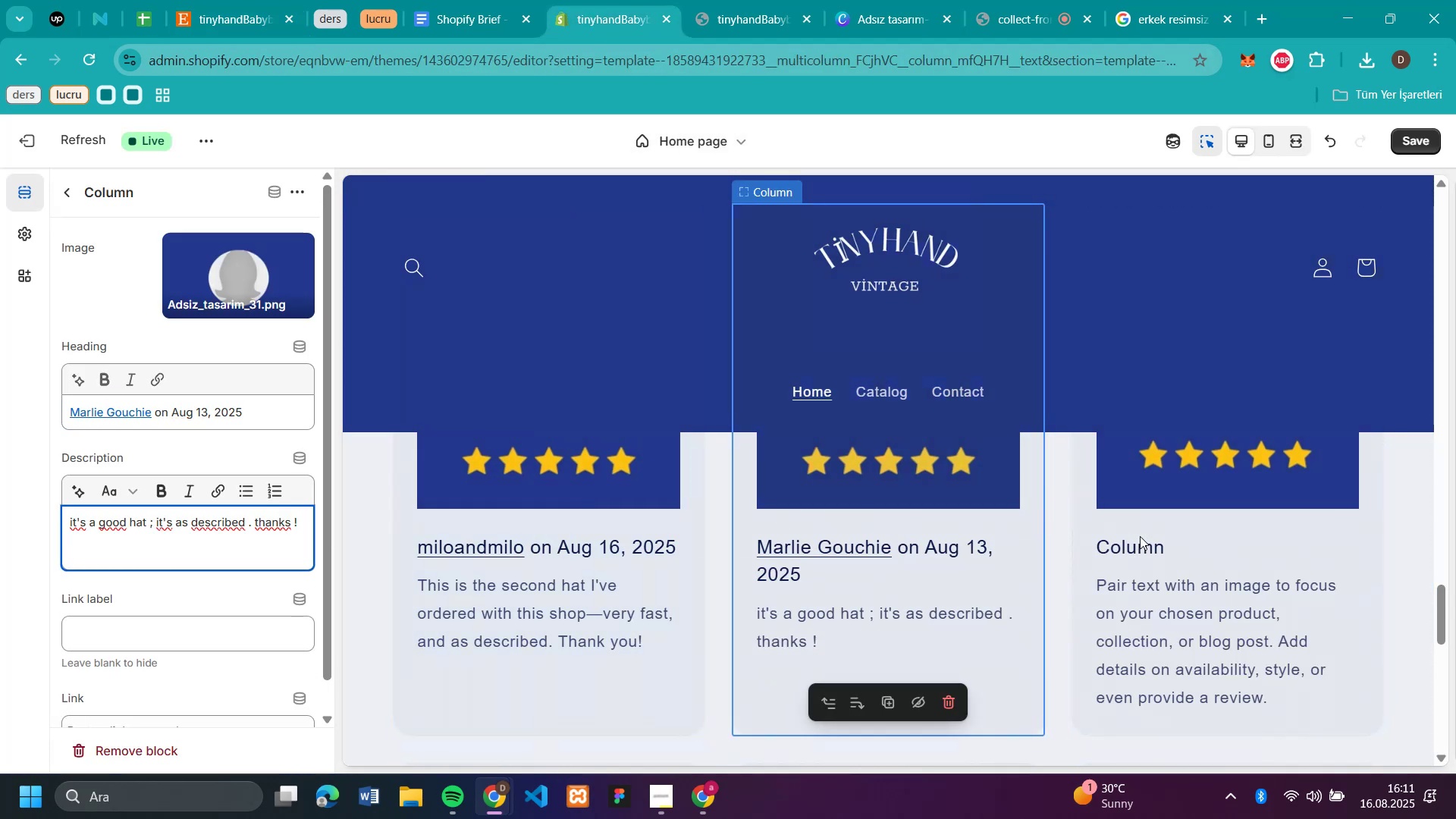 
left_click([1205, 533])
 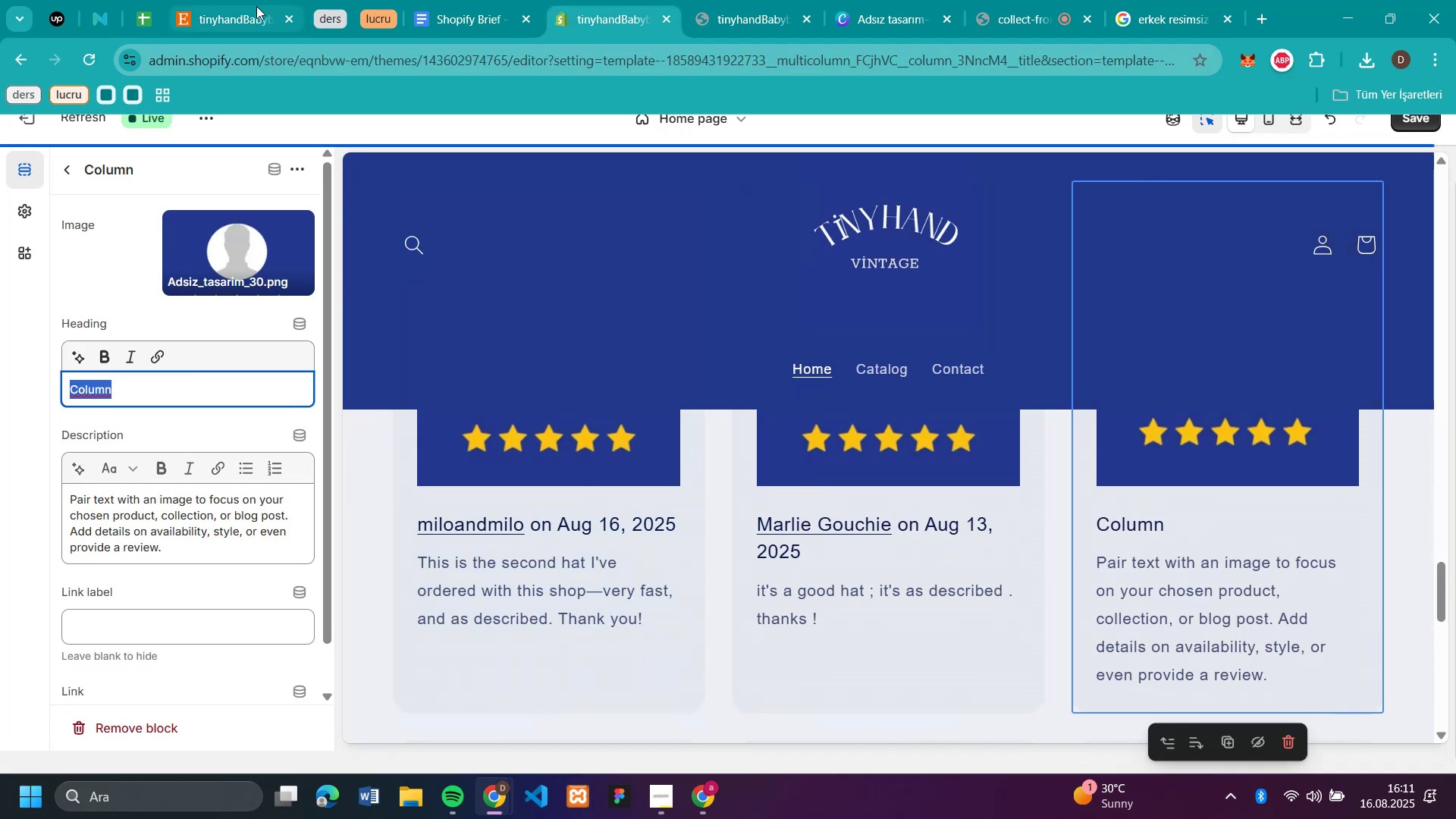 
scroll: coordinate [1171, 406], scroll_direction: up, amount: 1.0
 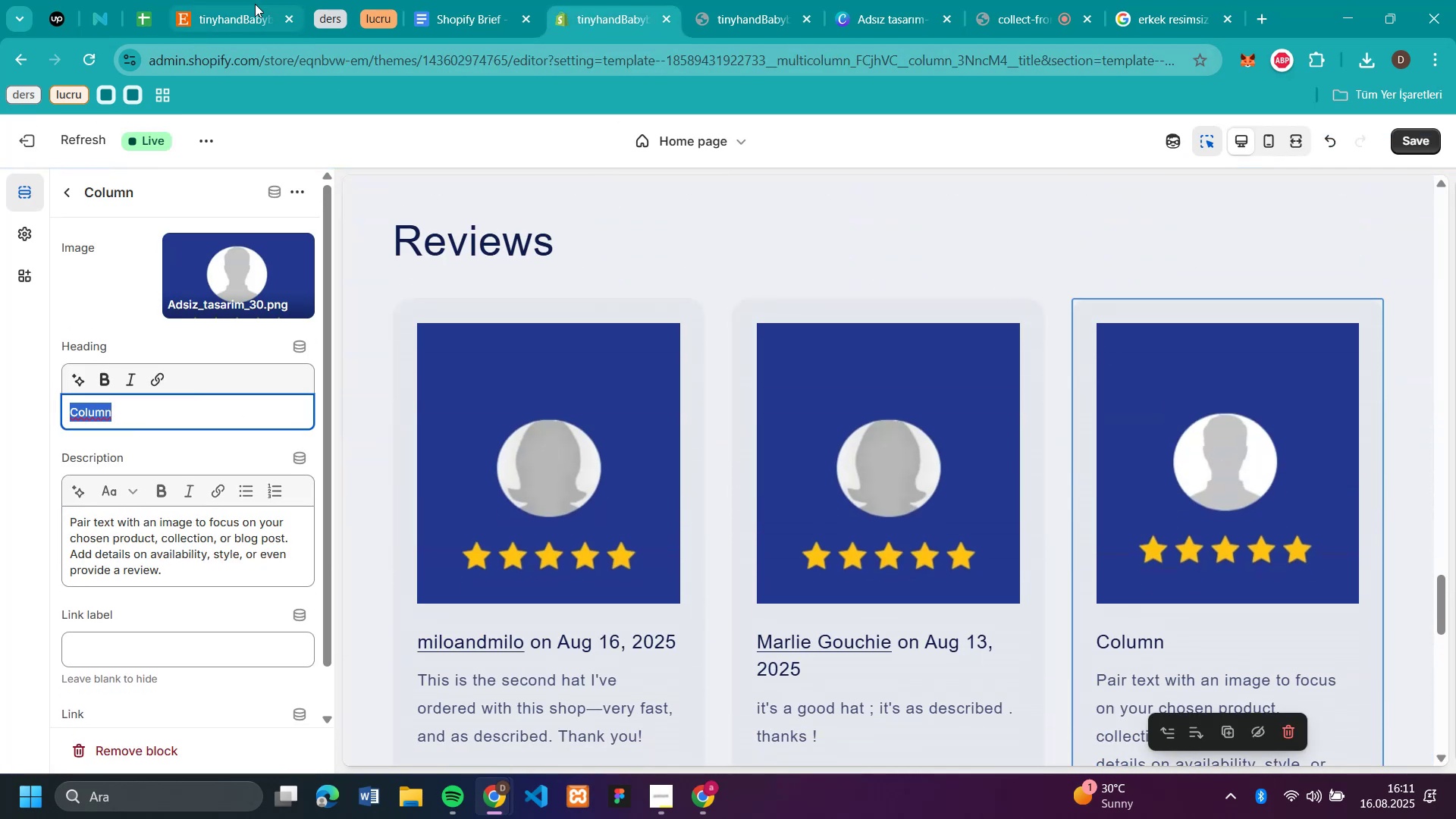 
left_click([224, 14])
 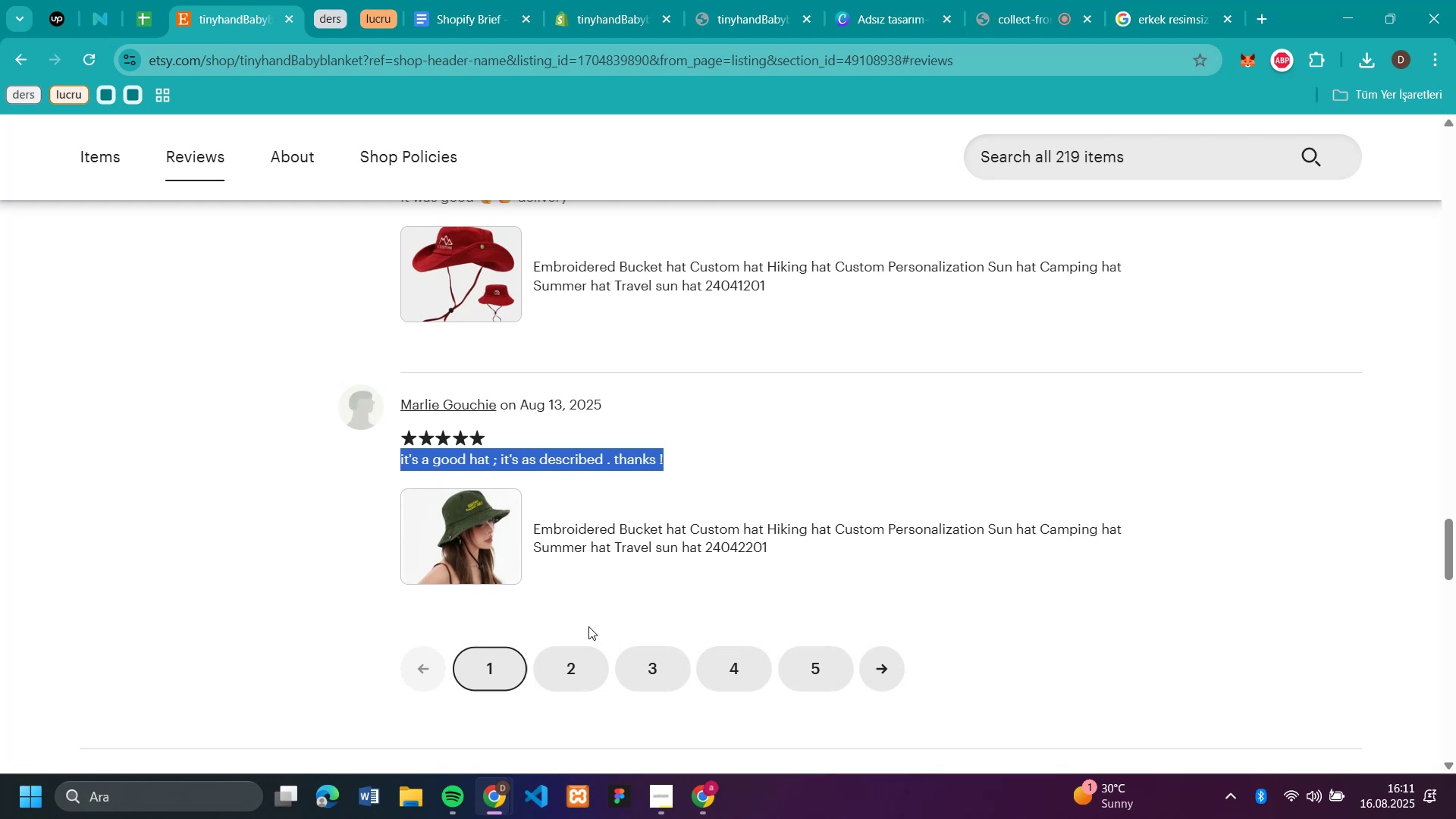 
left_click([560, 683])
 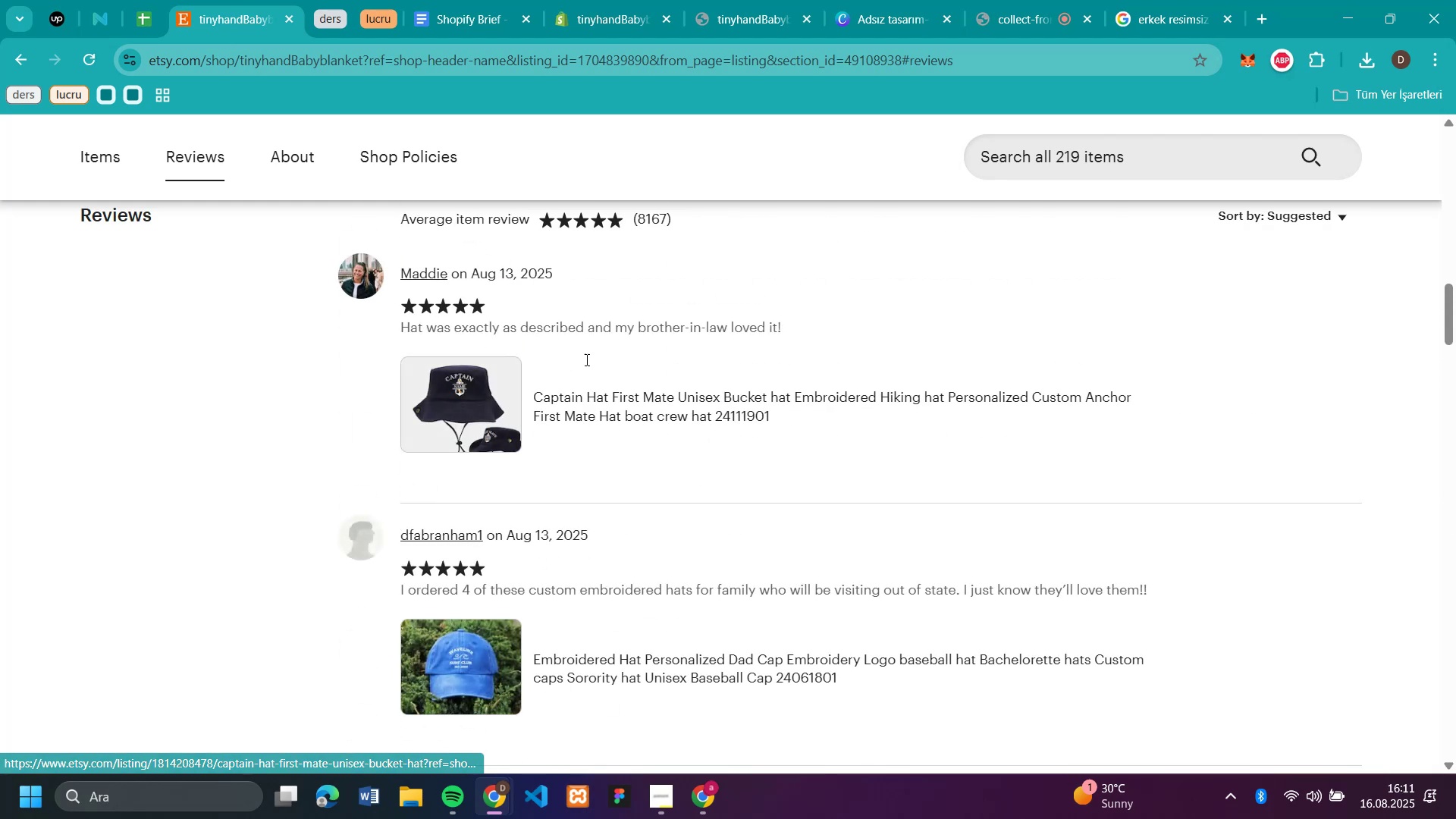 
scroll: coordinate [585, 517], scroll_direction: down, amount: 2.0
 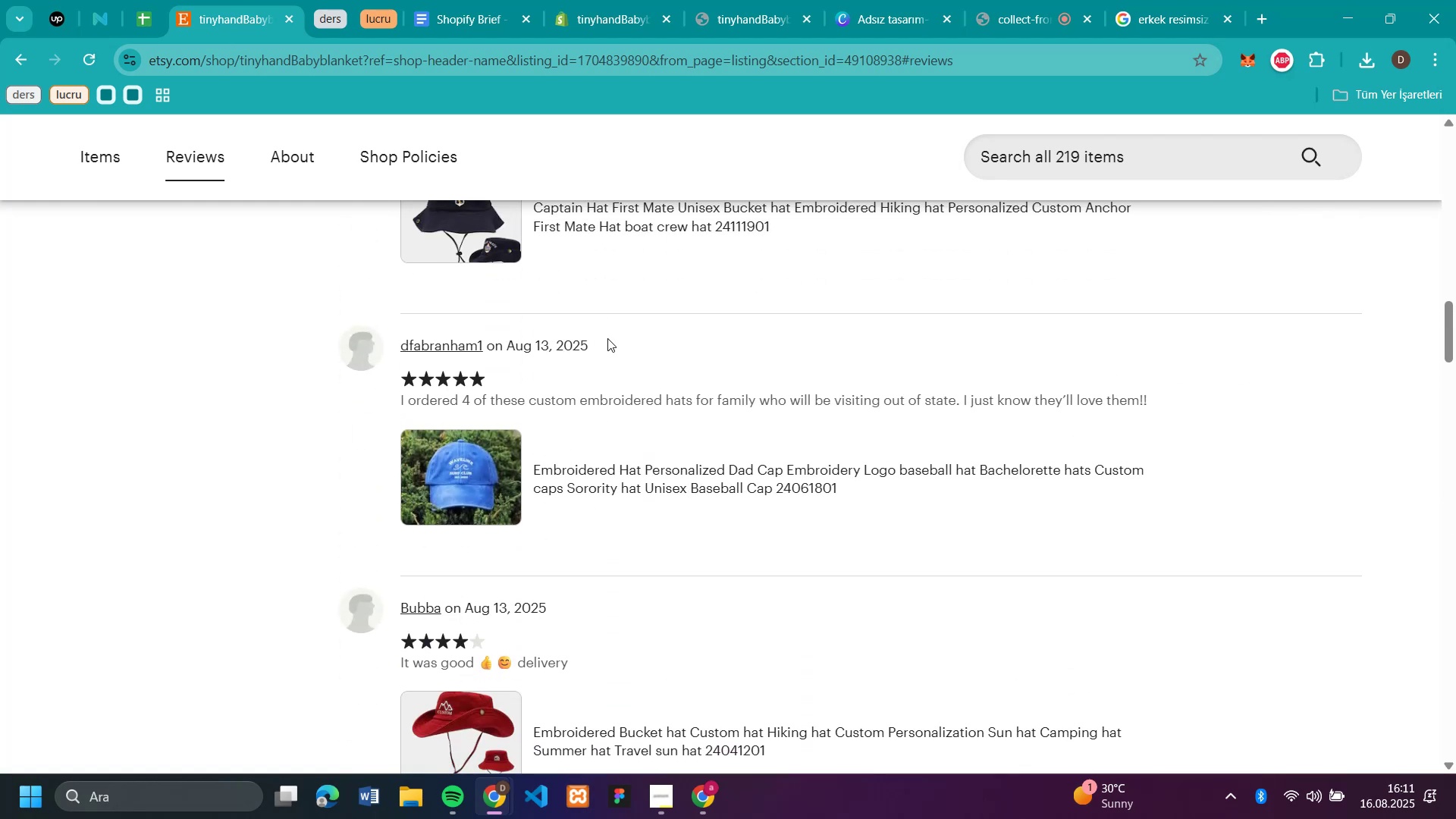 
left_click_drag(start_coordinate=[602, 336], to_coordinate=[397, 336])
 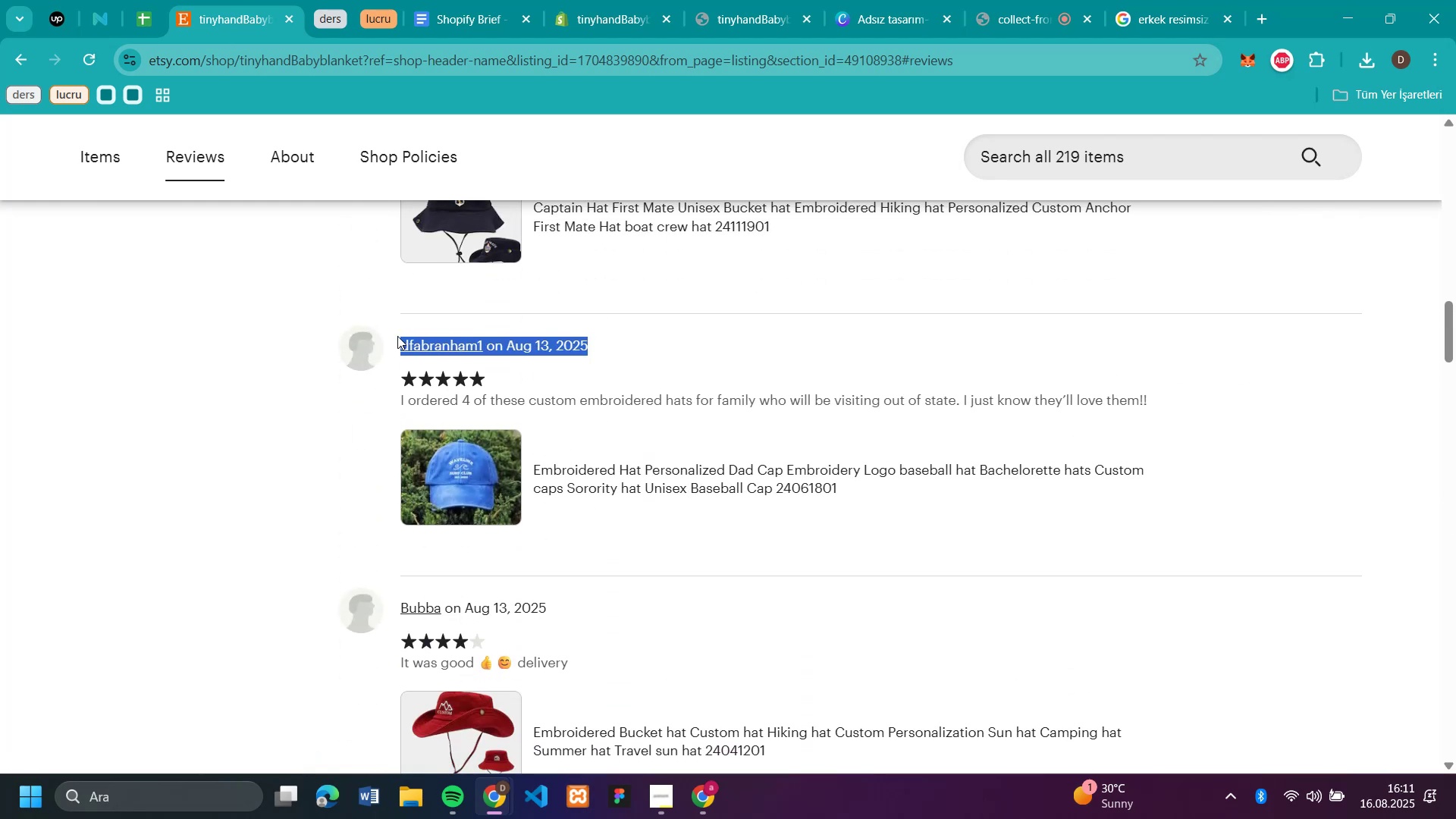 
key(Control+C)
 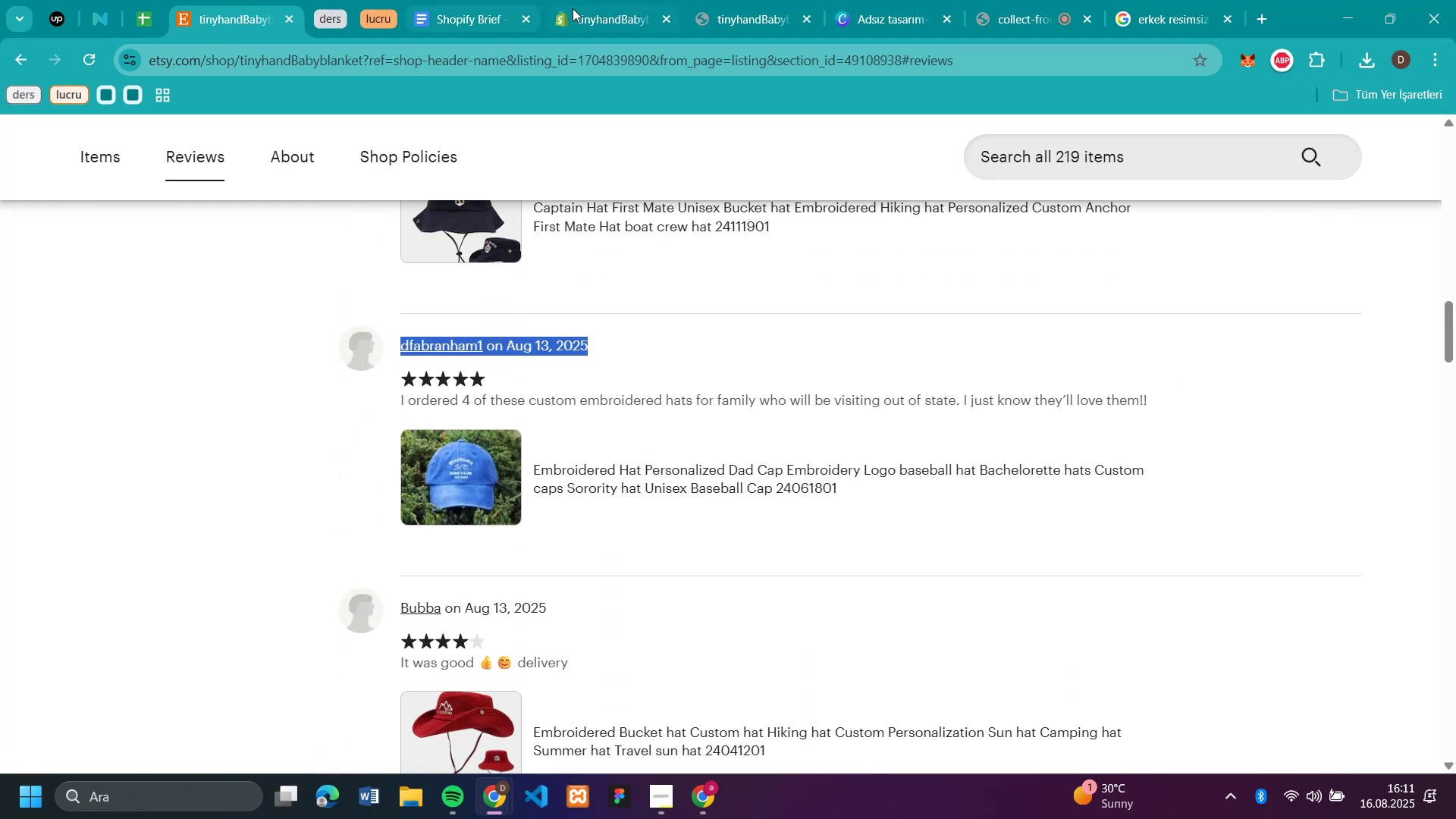 
left_click([595, 14])
 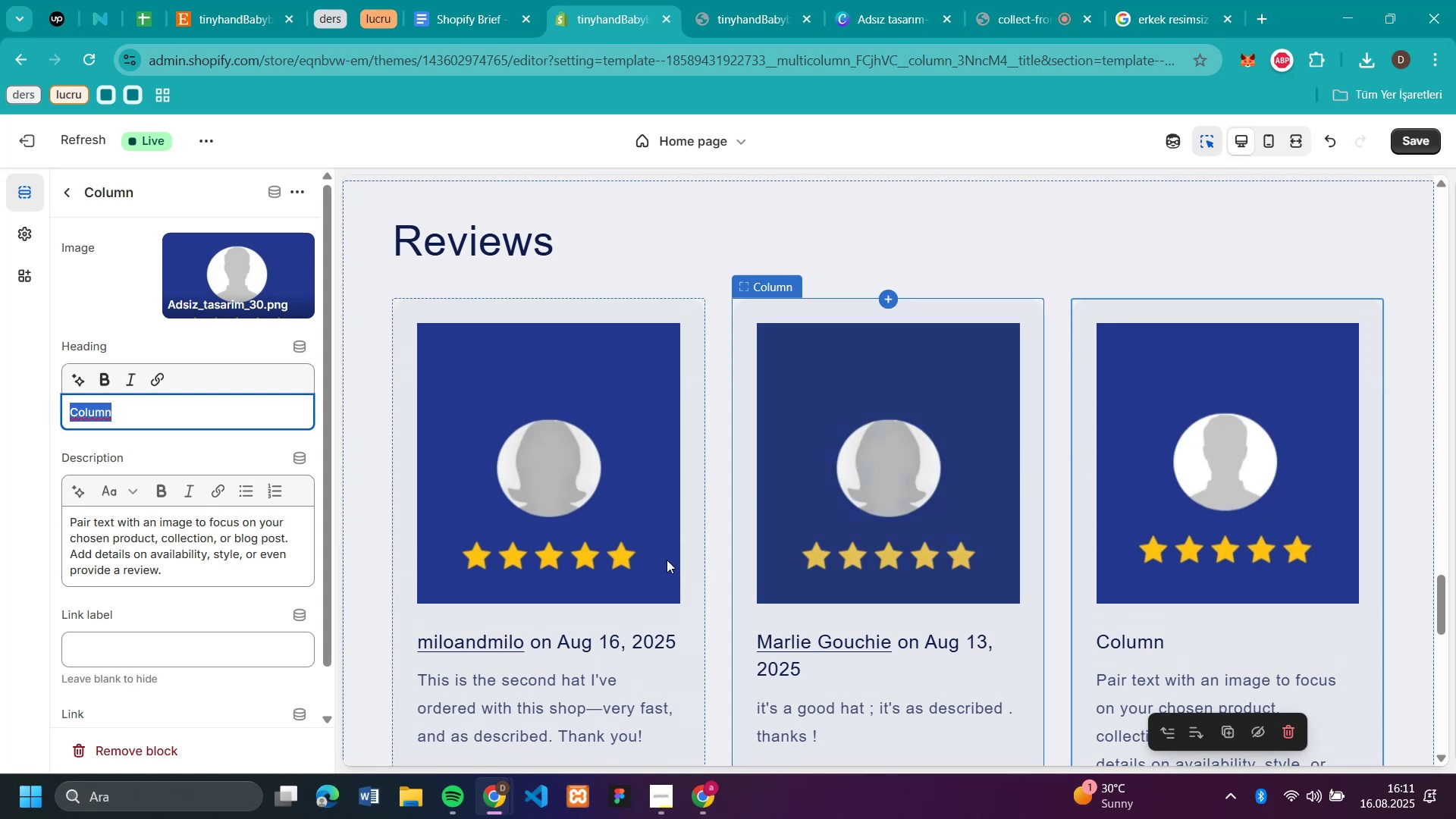 
key(Control+V)
 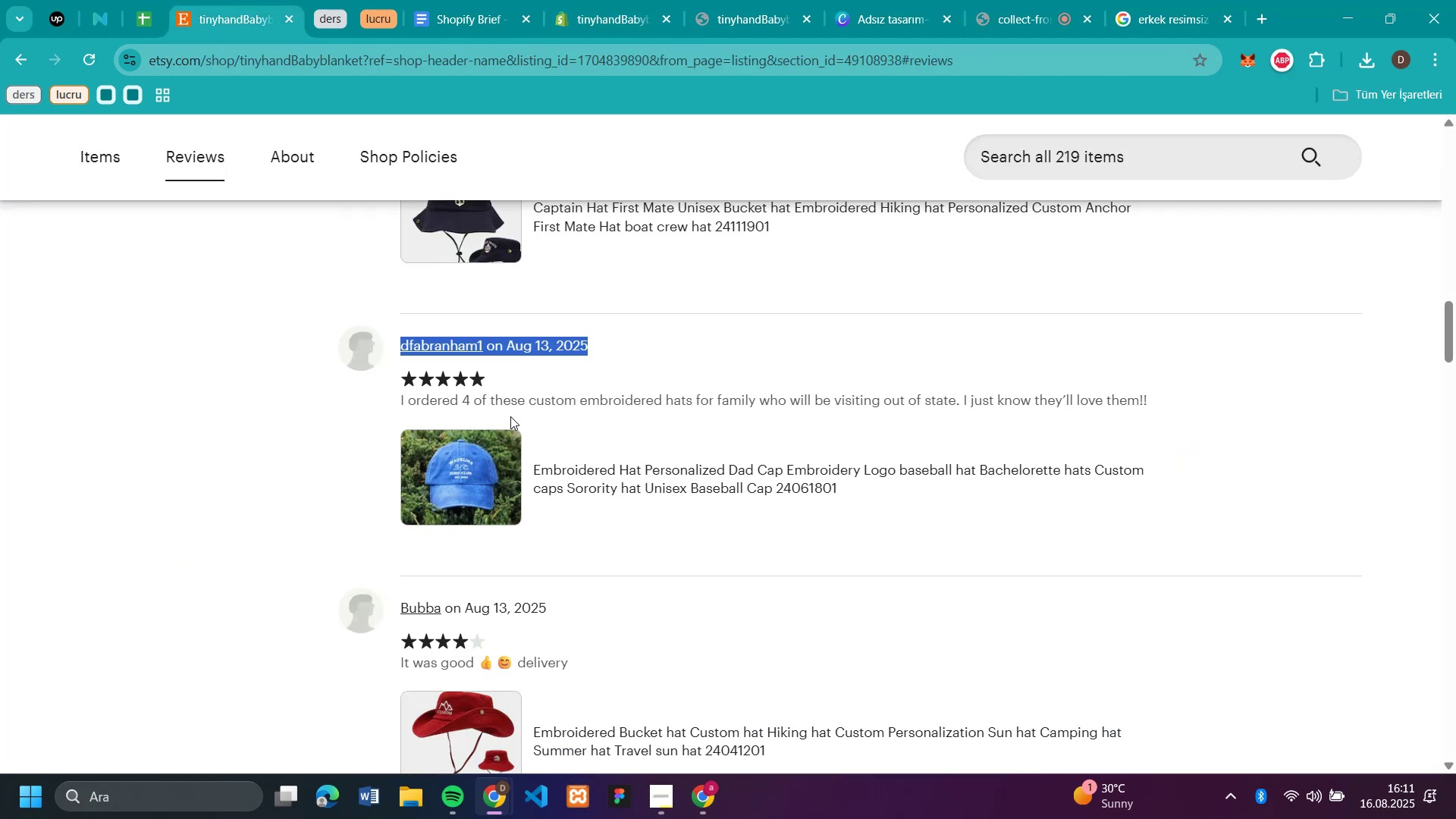 
left_click_drag(start_coordinate=[1169, 396], to_coordinate=[401, 406])
 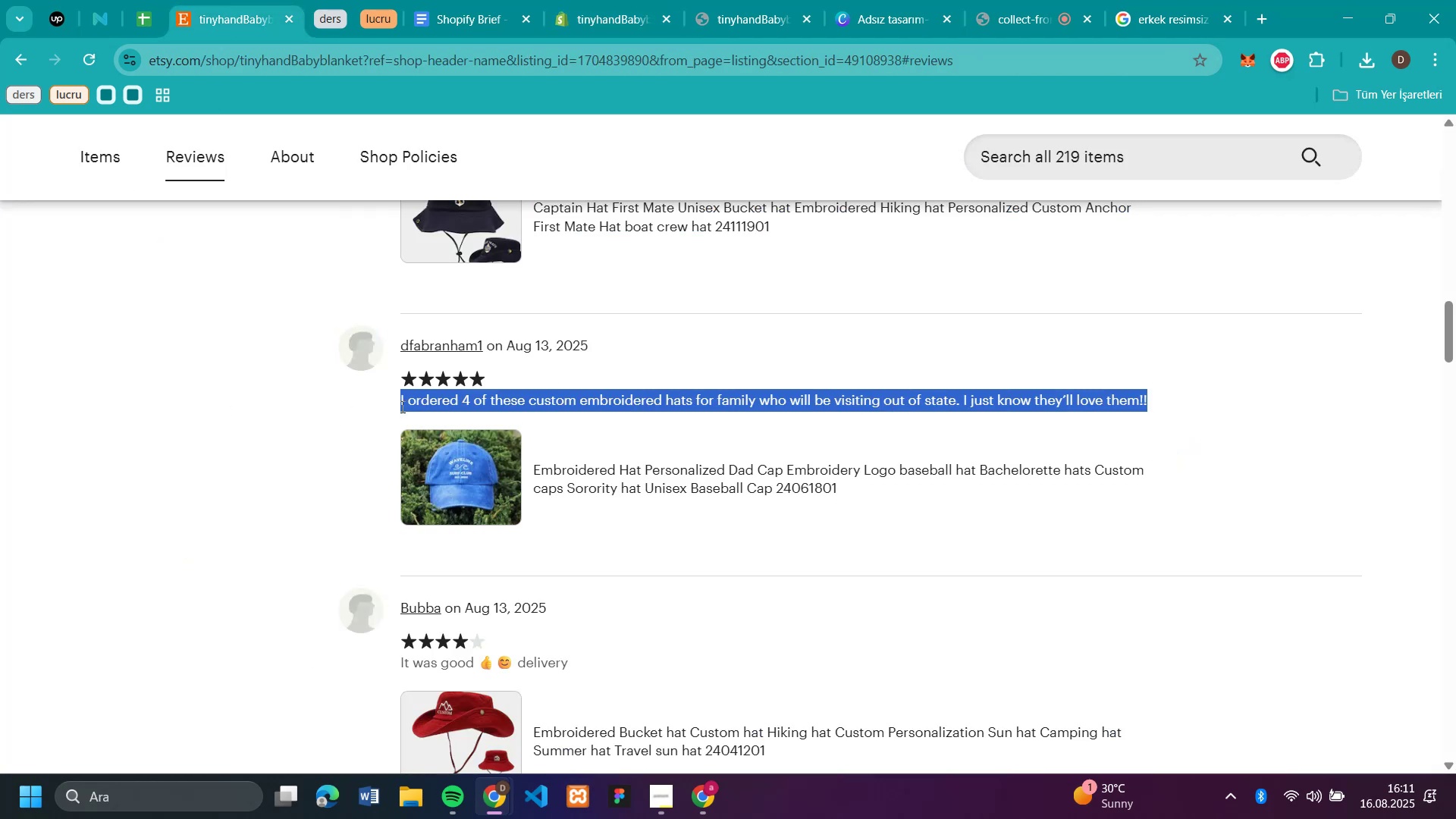 
key(Control+C)
 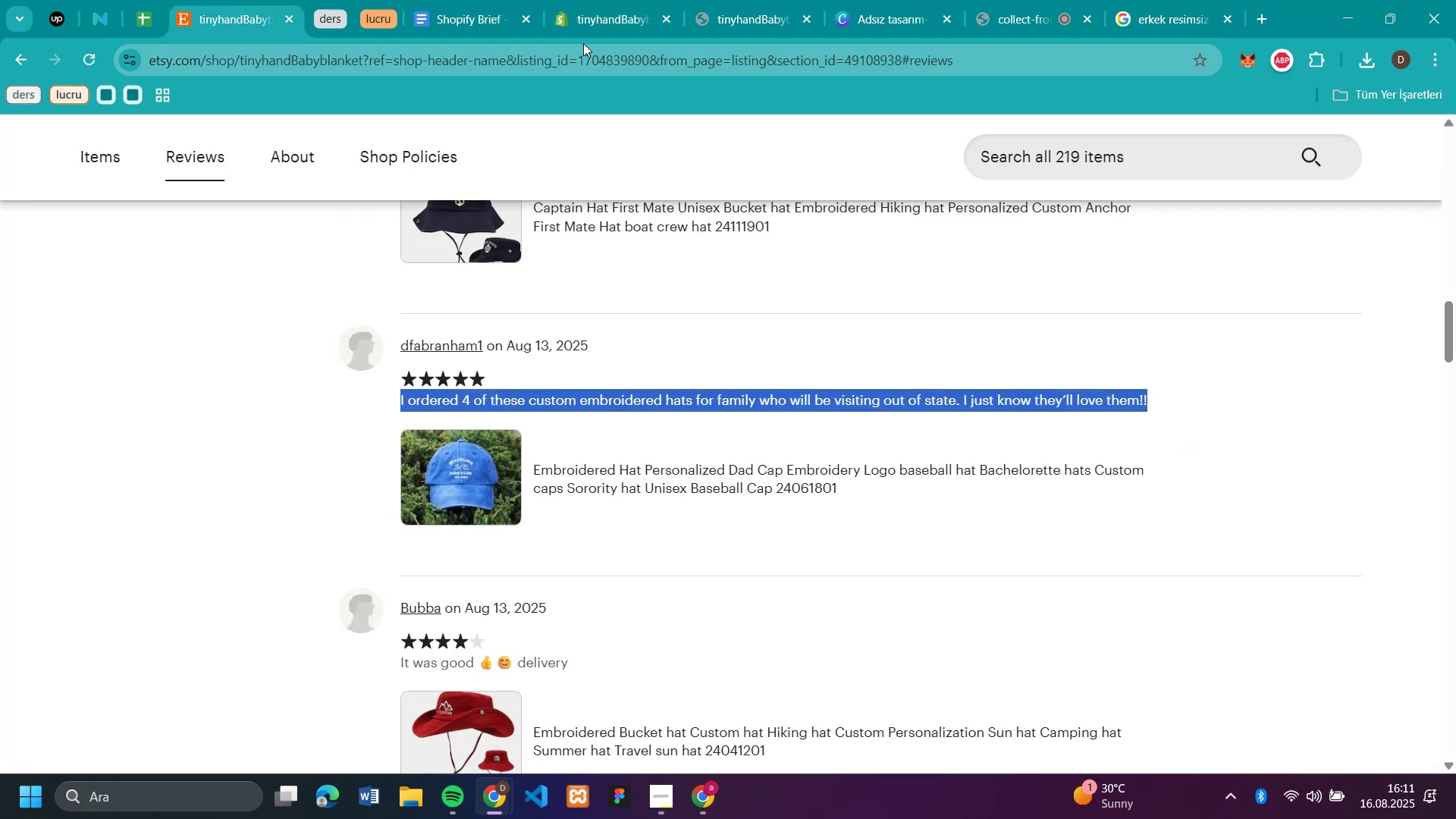 
left_click([617, 26])
 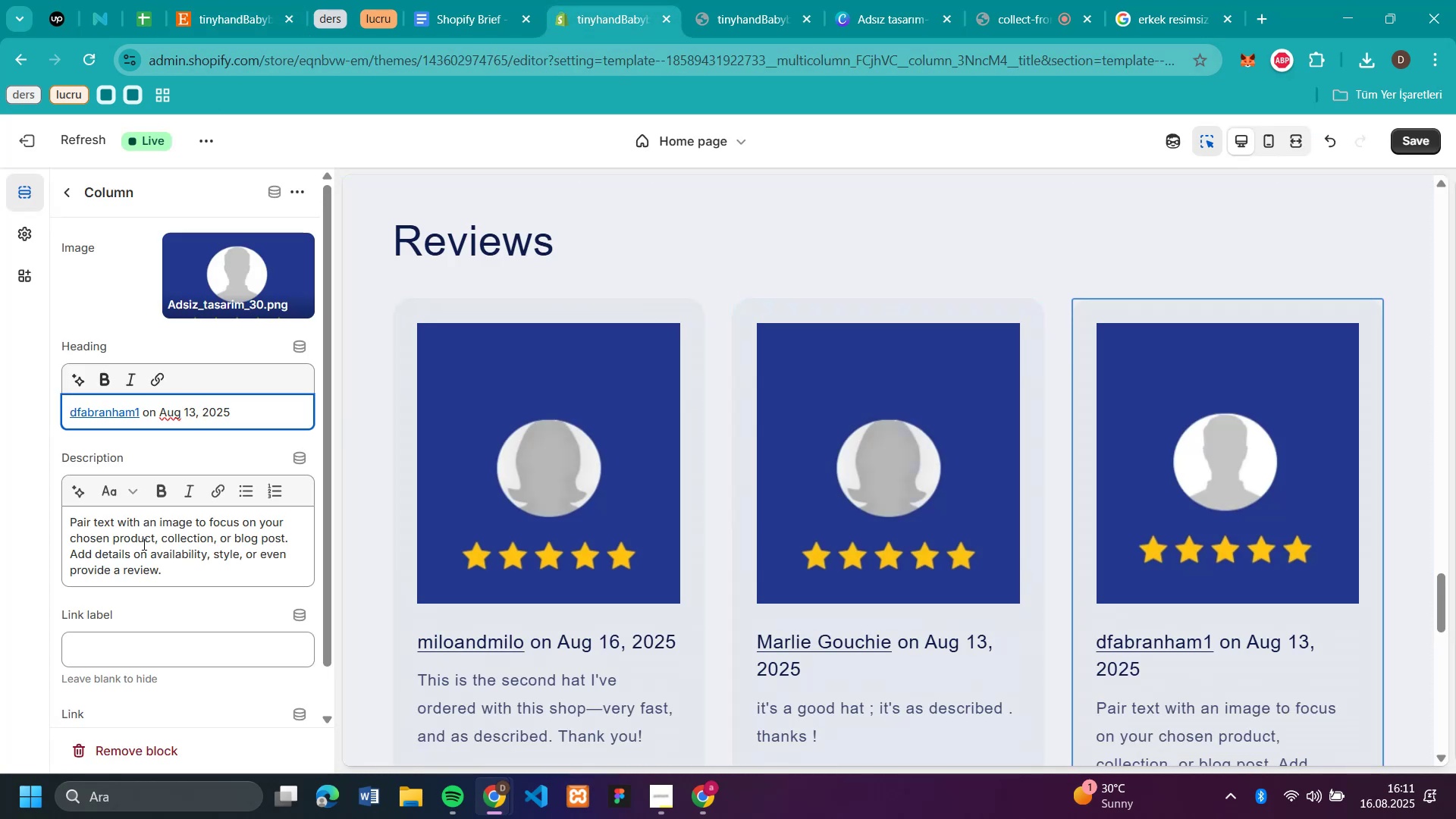 
double_click([143, 544])
 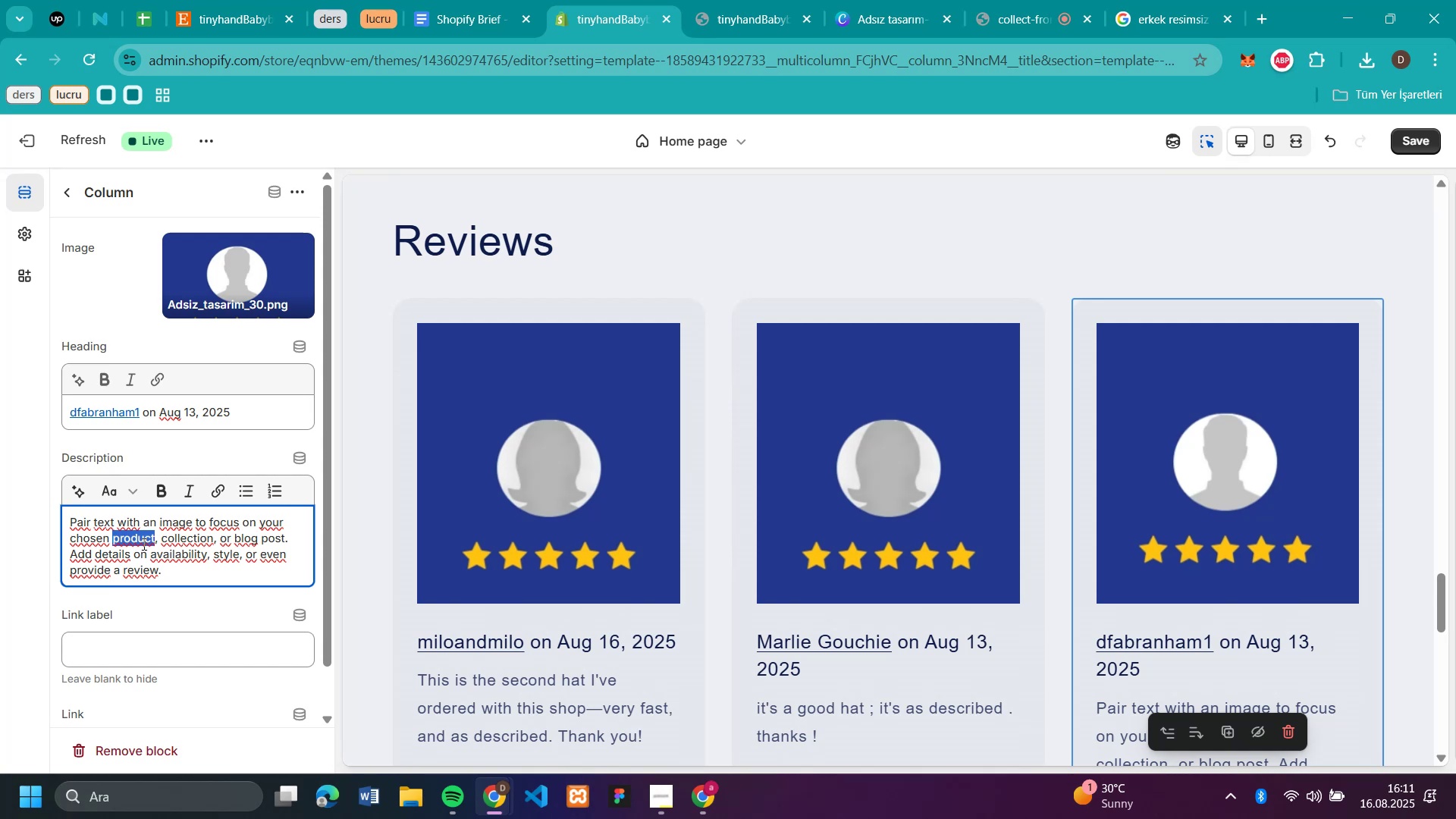 
triple_click([143, 544])
 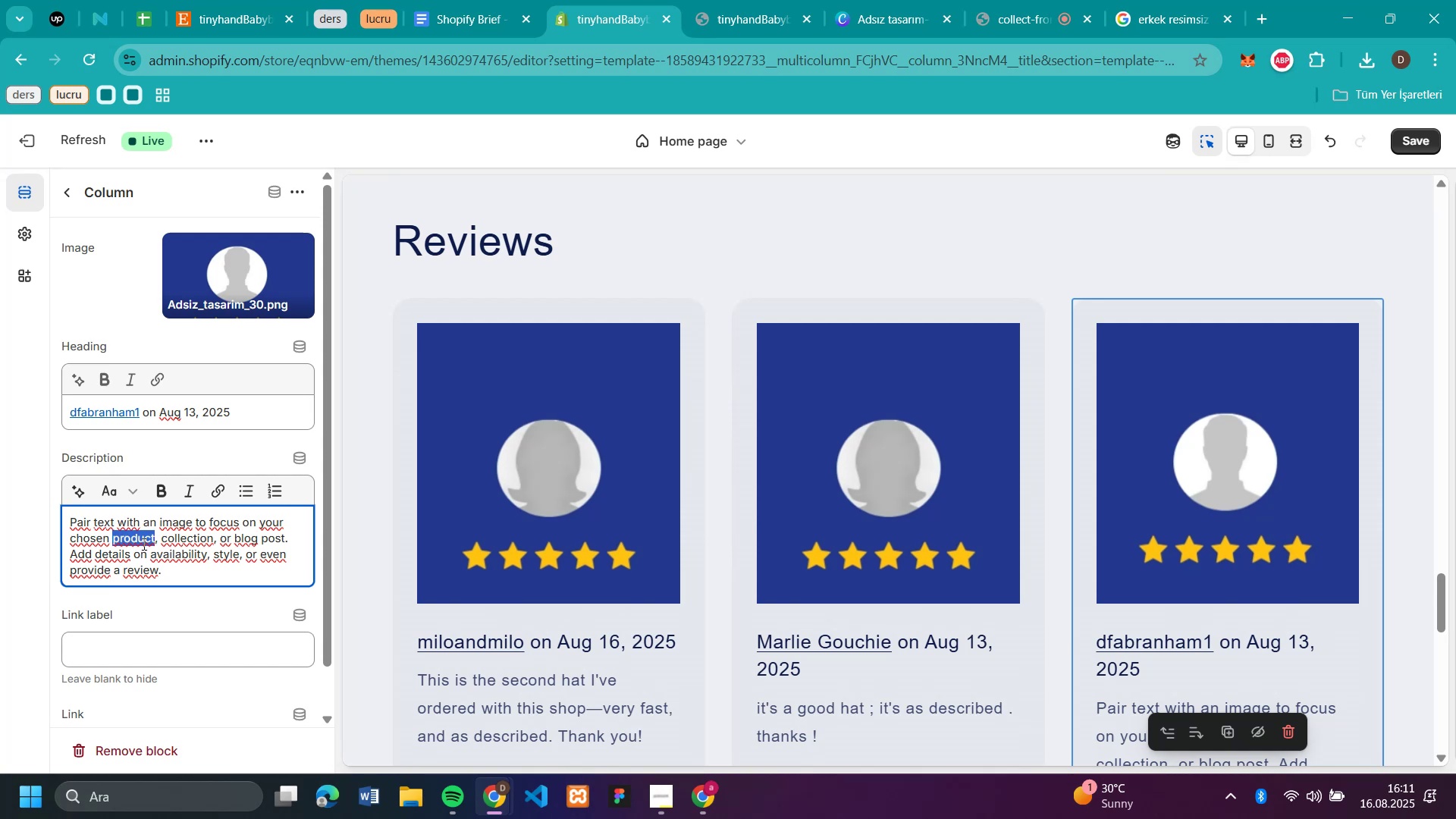 
triple_click([143, 544])
 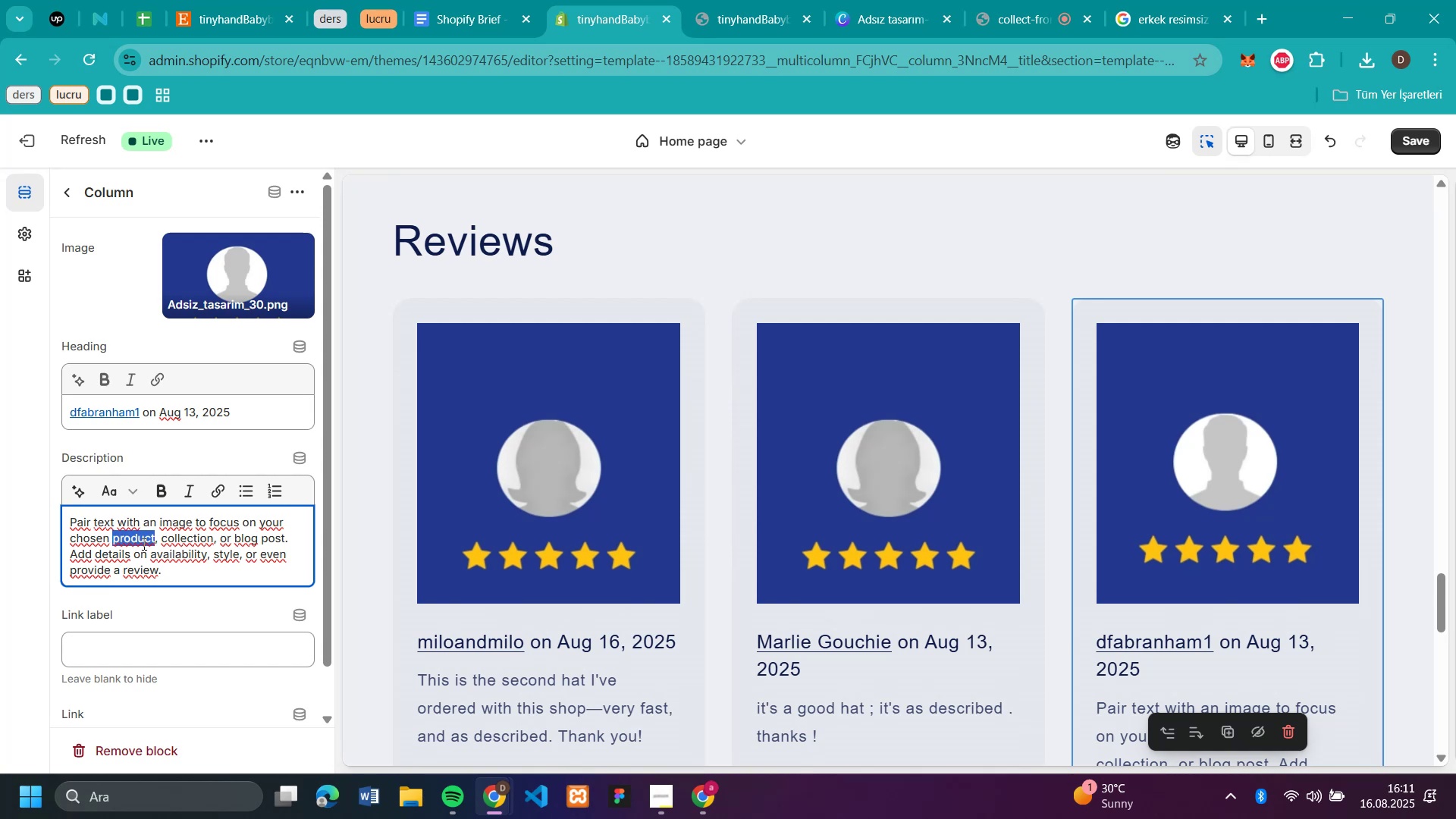 
triple_click([143, 544])
 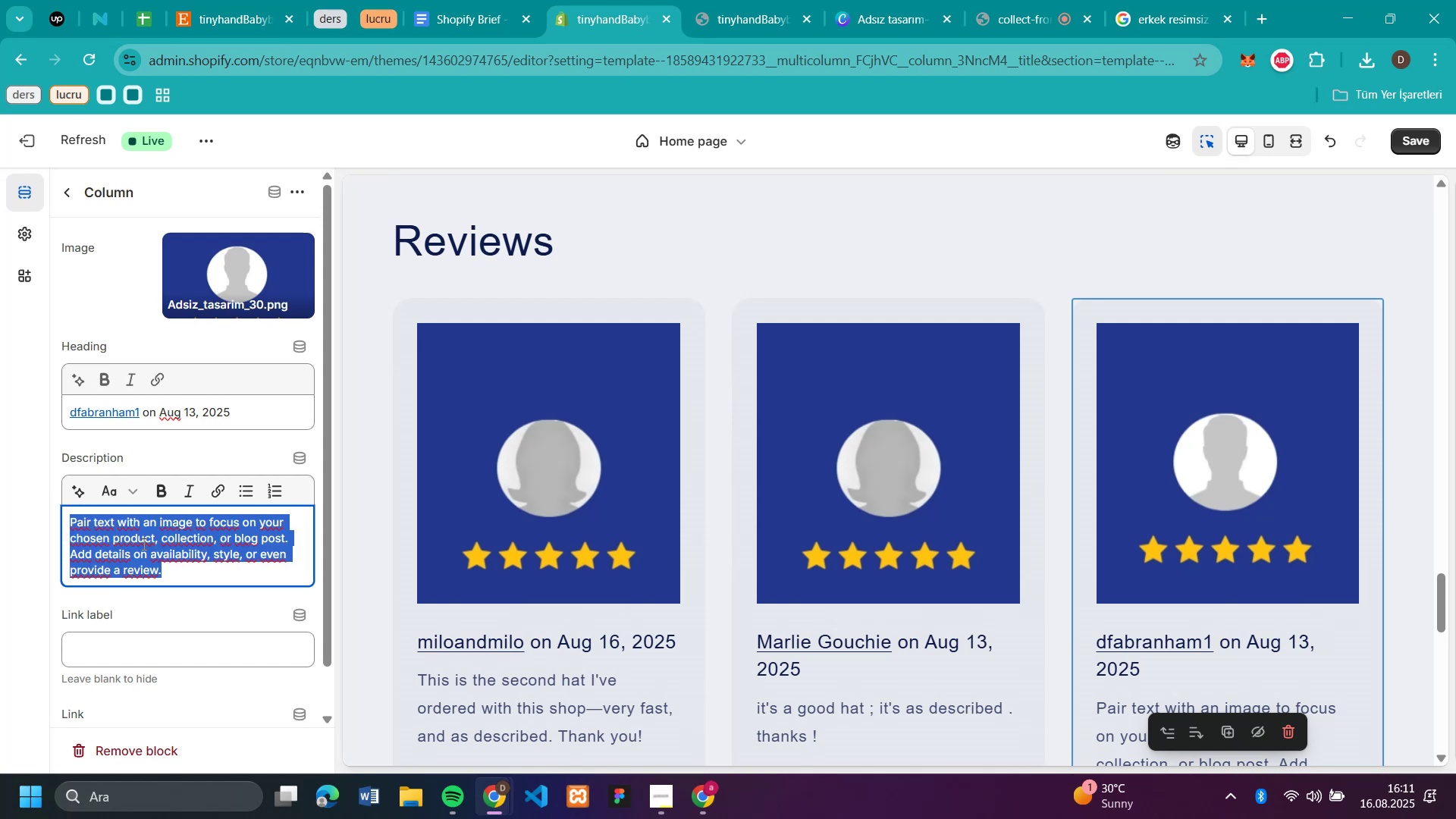 
key(Control+V)
 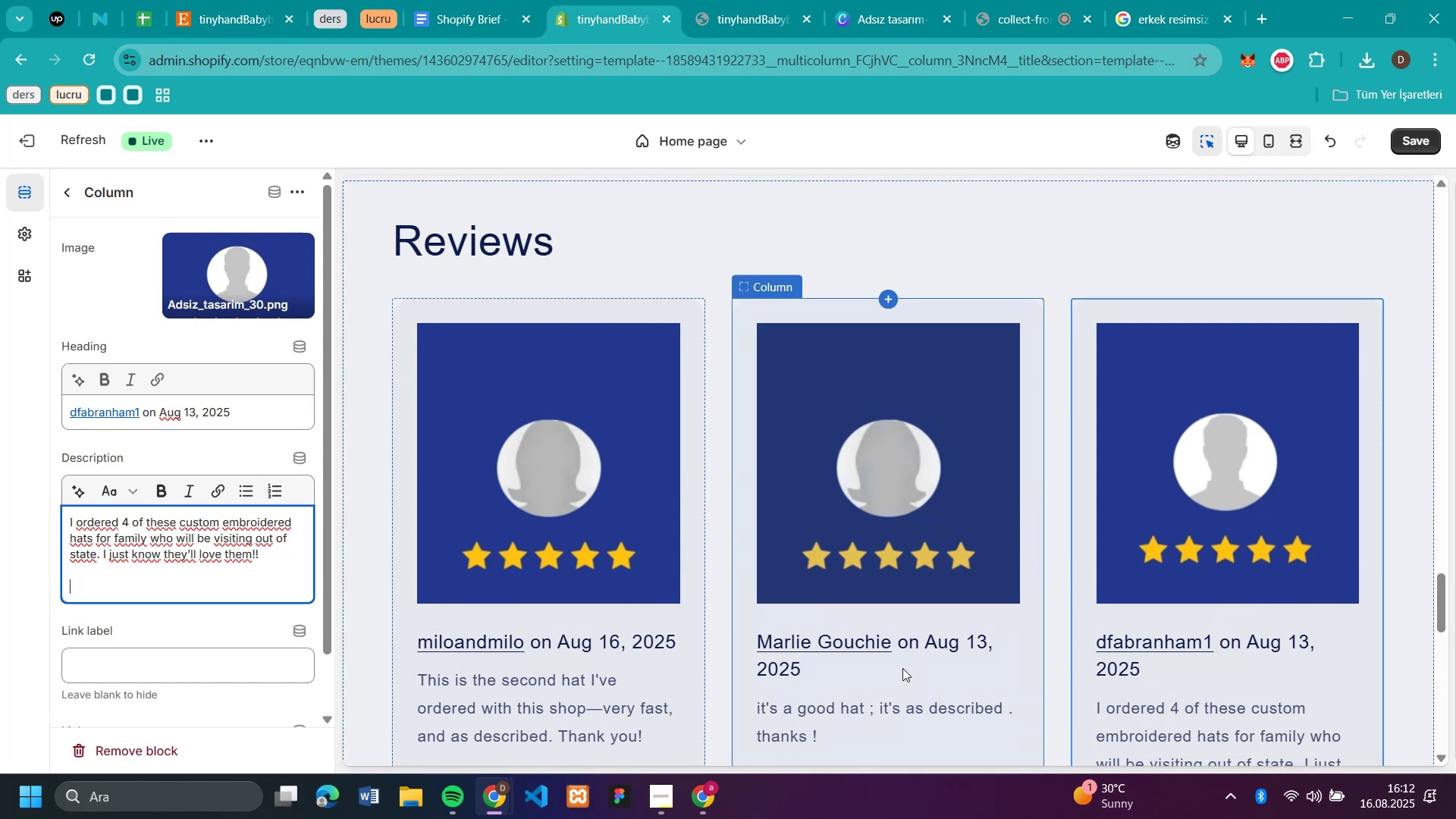 
scroll: coordinate [707, 497], scroll_direction: down, amount: 12.0
 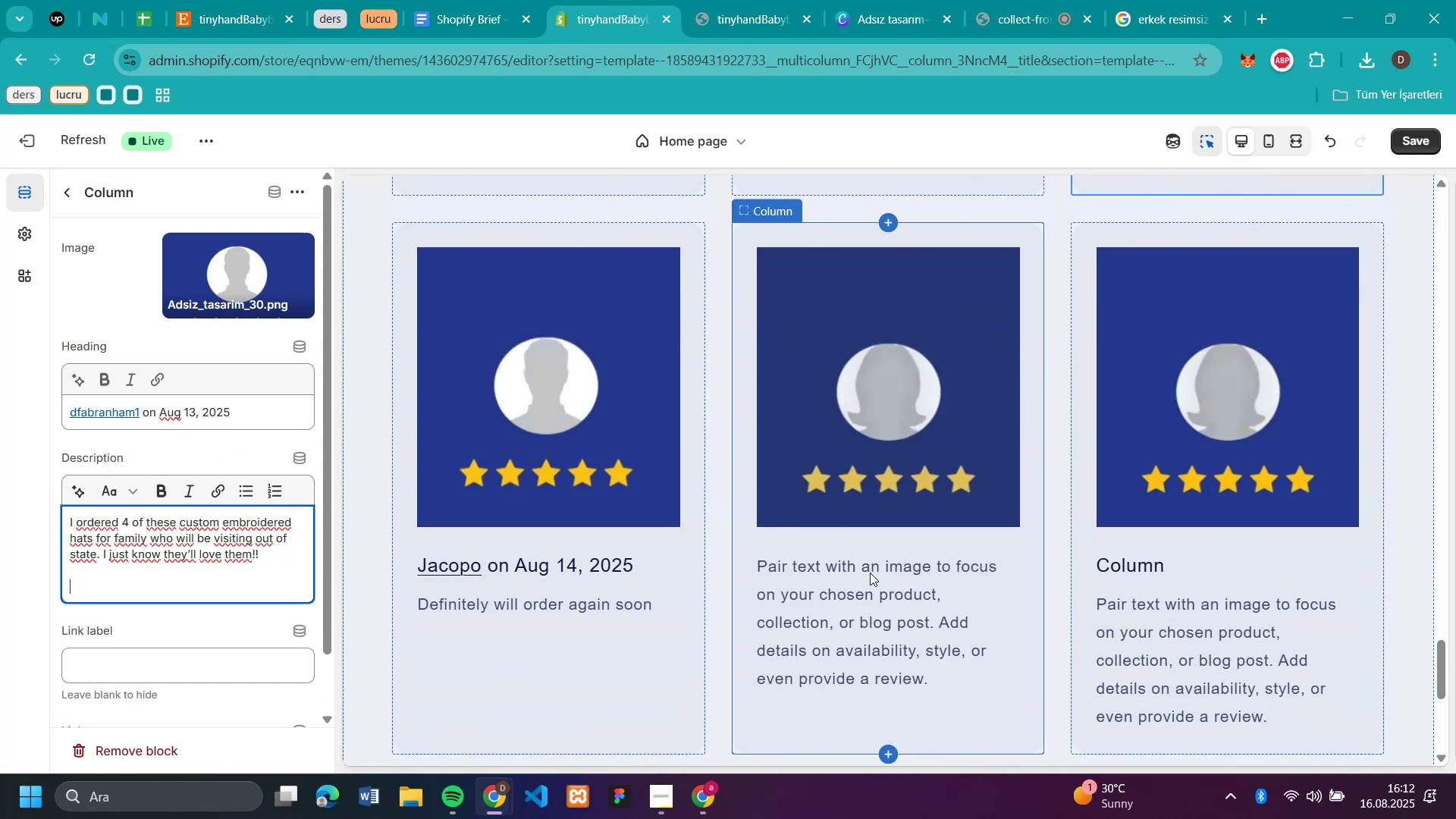 
left_click([870, 572])
 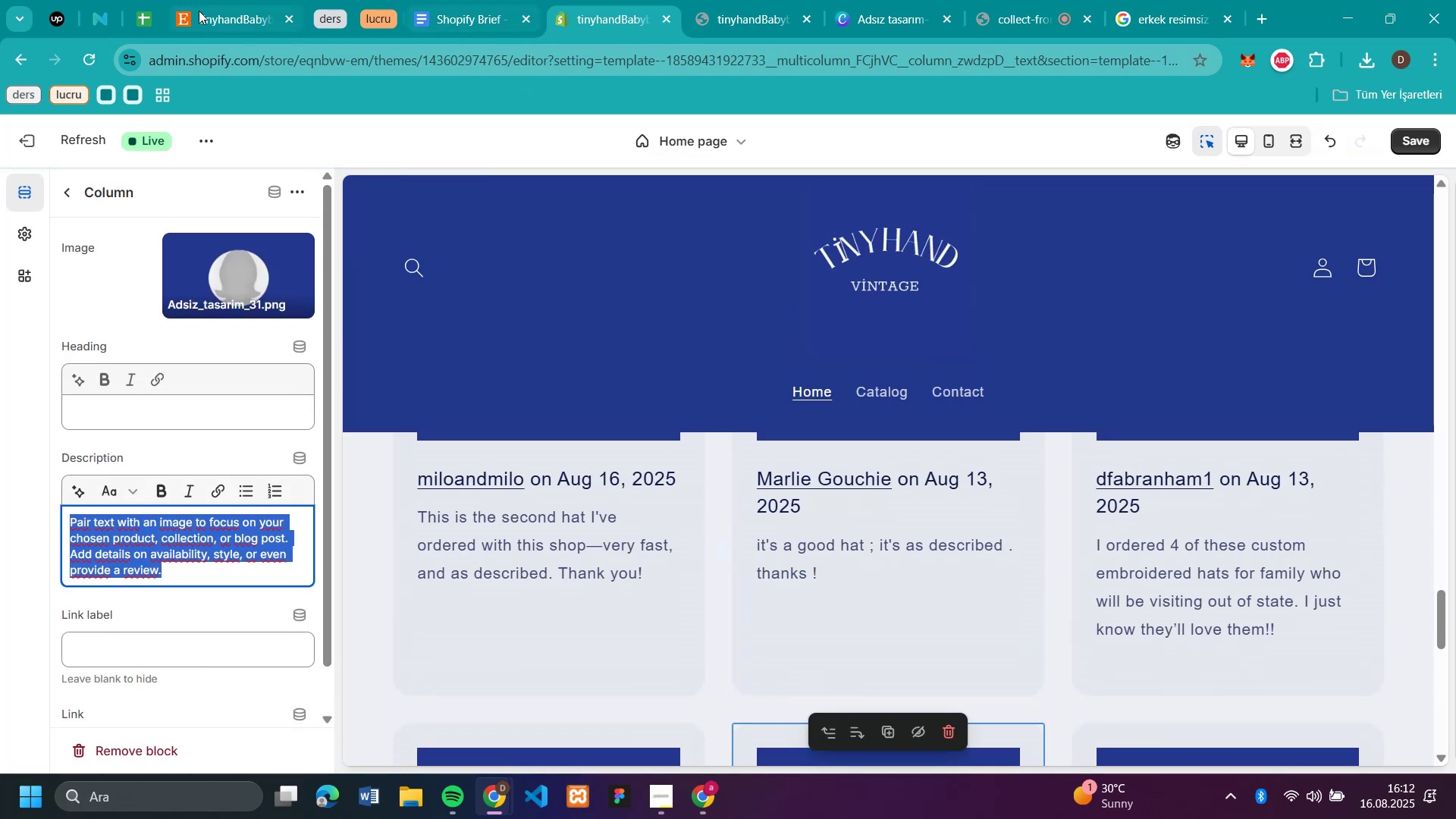 
left_click([215, 20])
 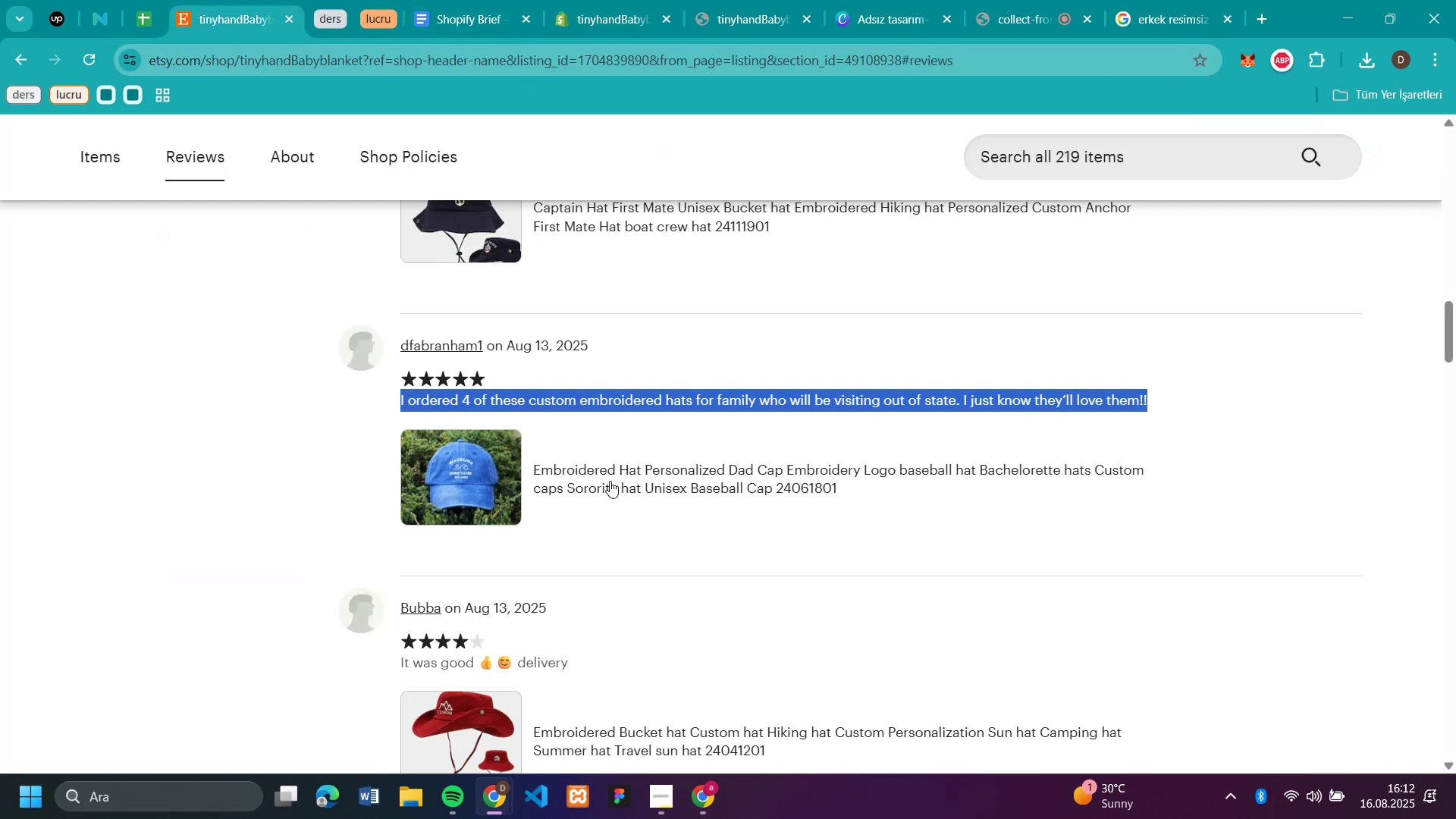 
scroll: coordinate [736, 576], scroll_direction: up, amount: 3.0
 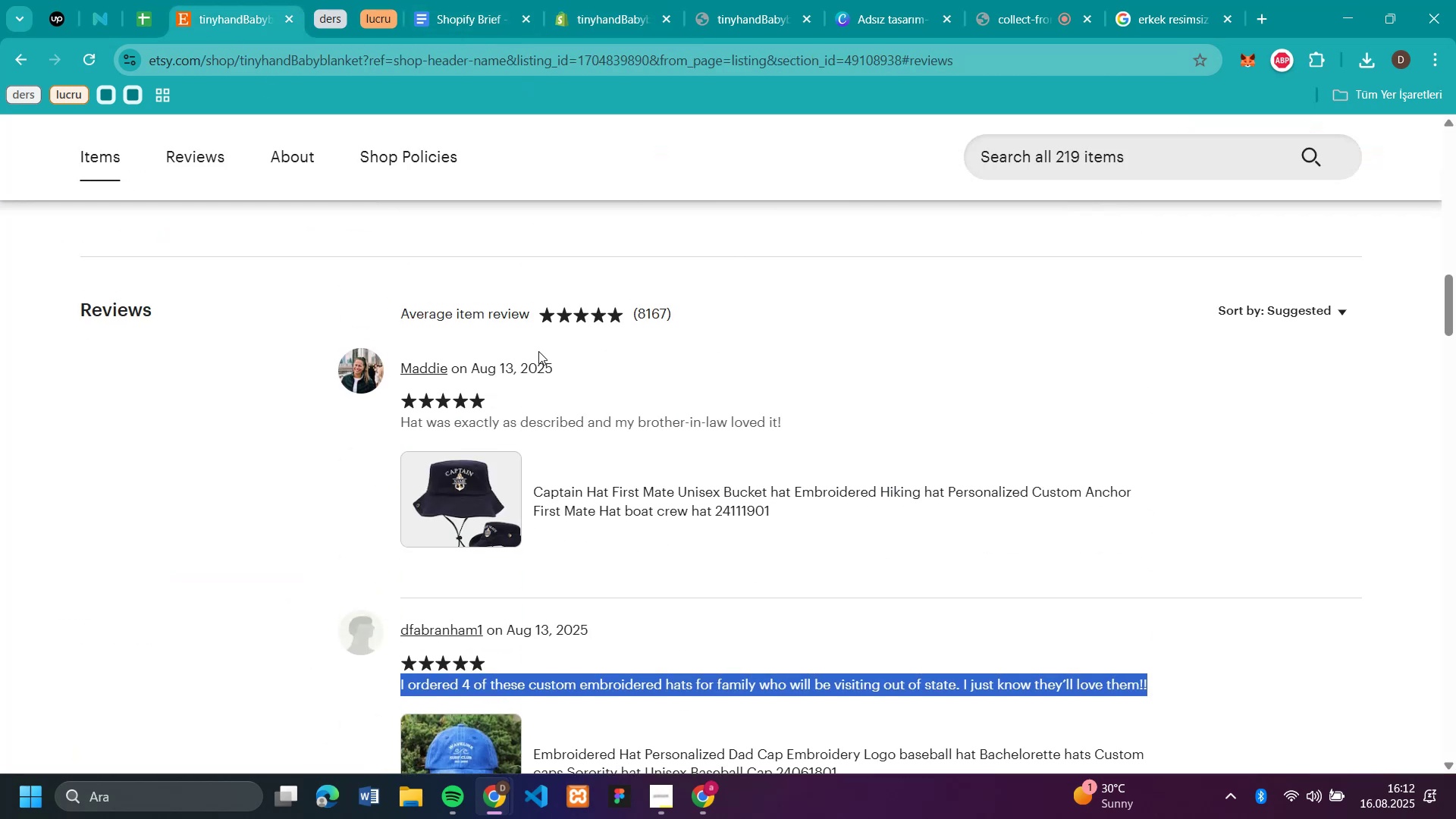 
left_click_drag(start_coordinate=[555, 362], to_coordinate=[401, 363])
 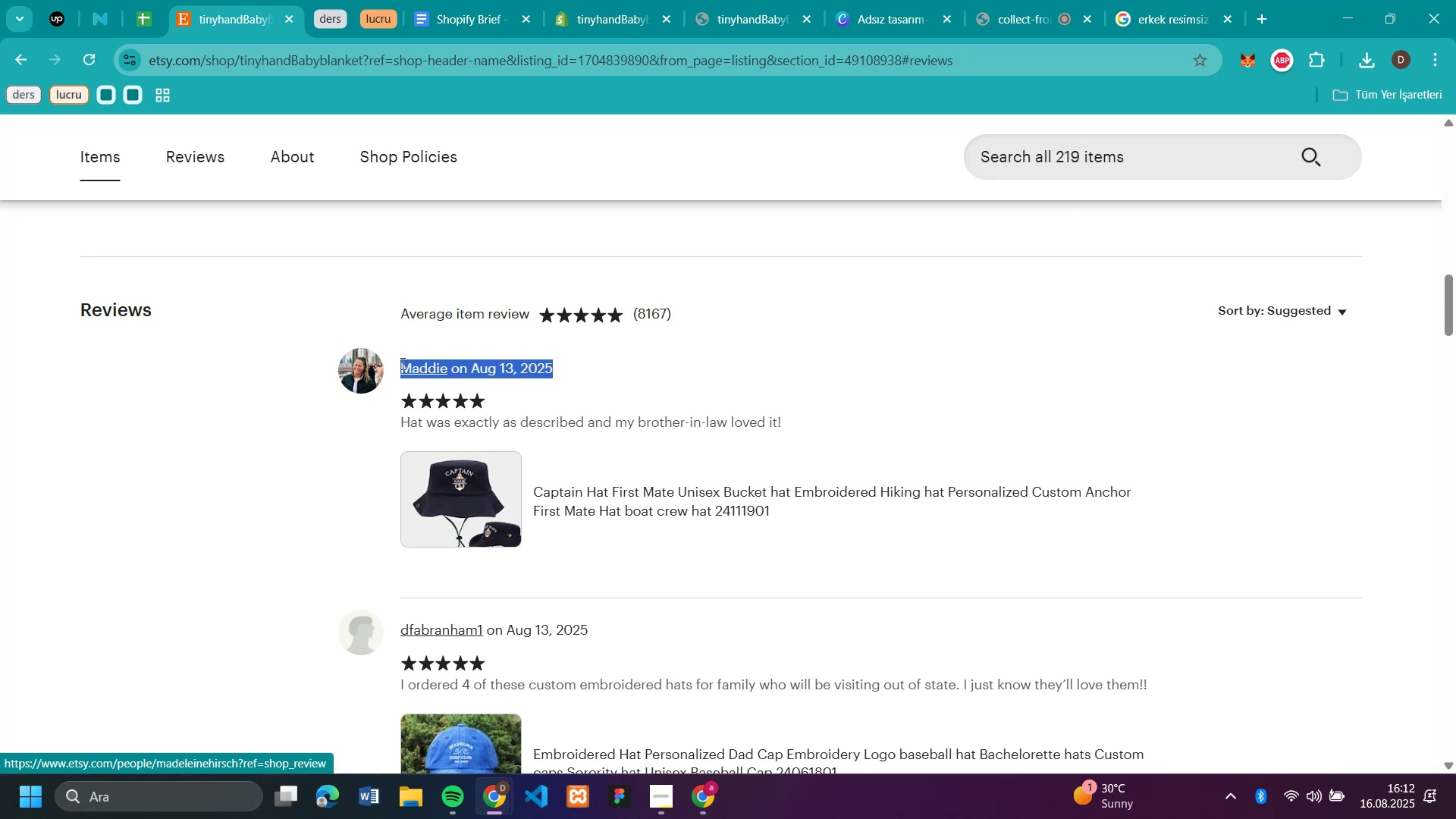 
key(Control+C)
 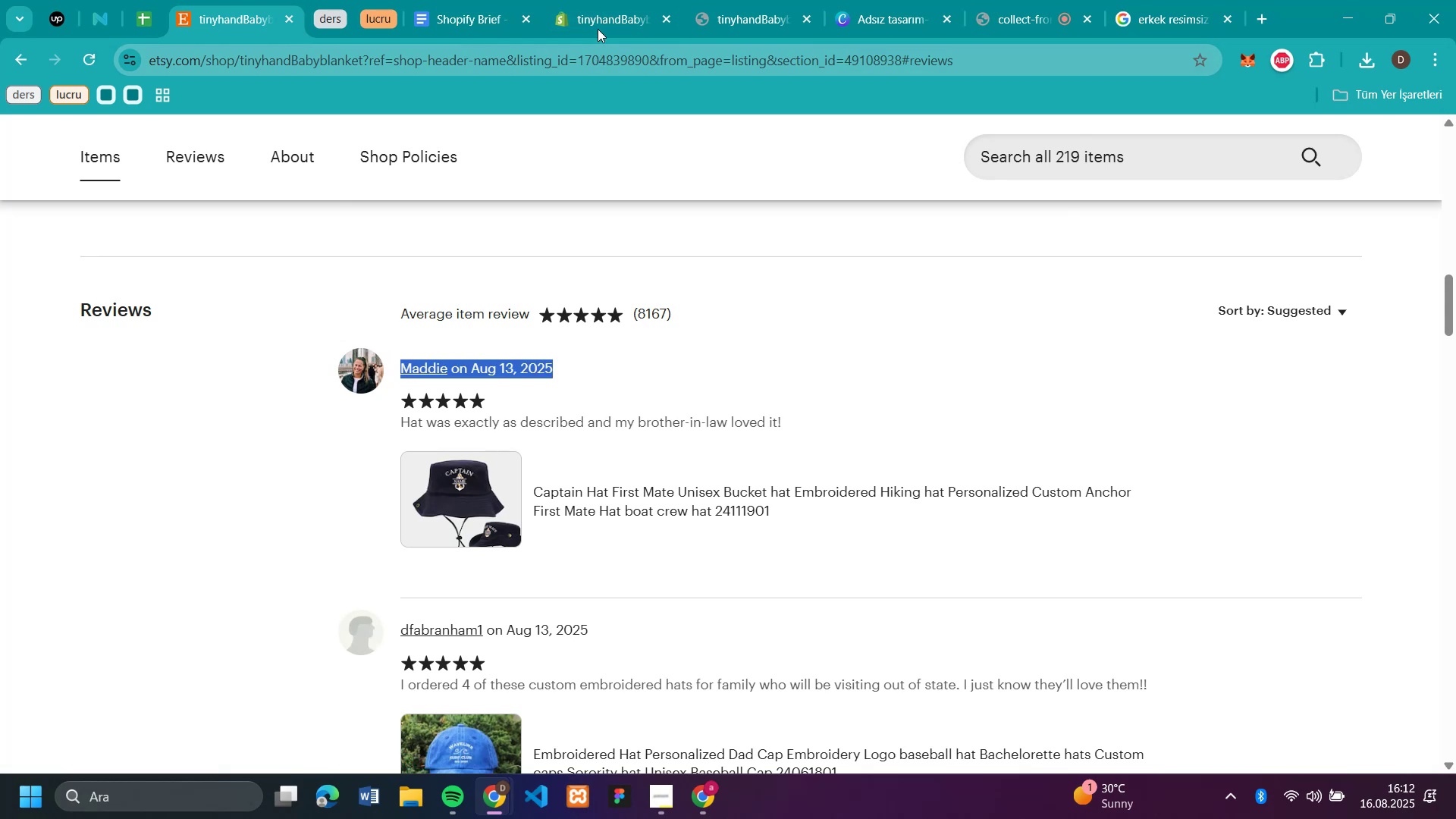 
left_click([598, 19])
 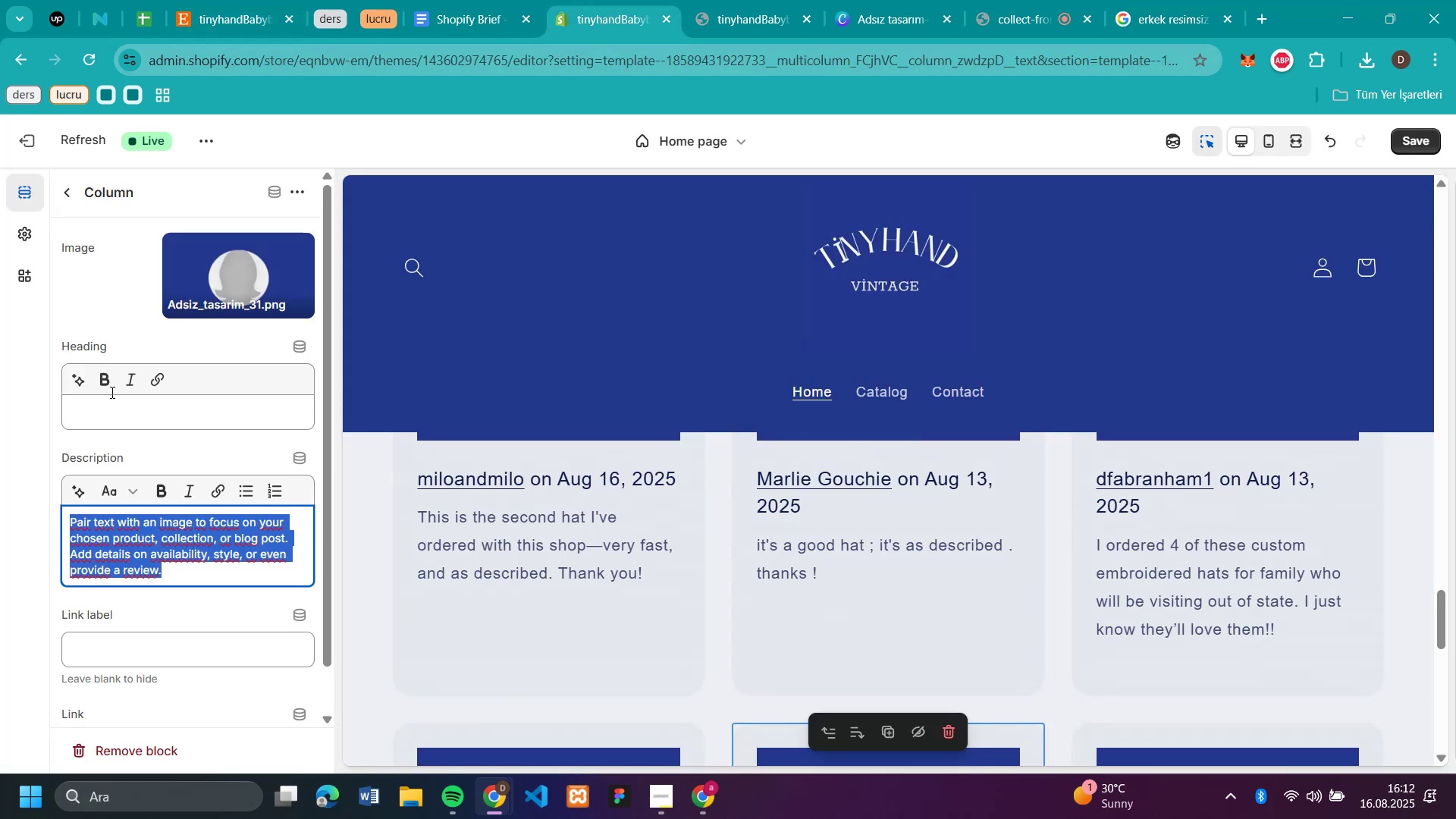 
left_click([121, 410])
 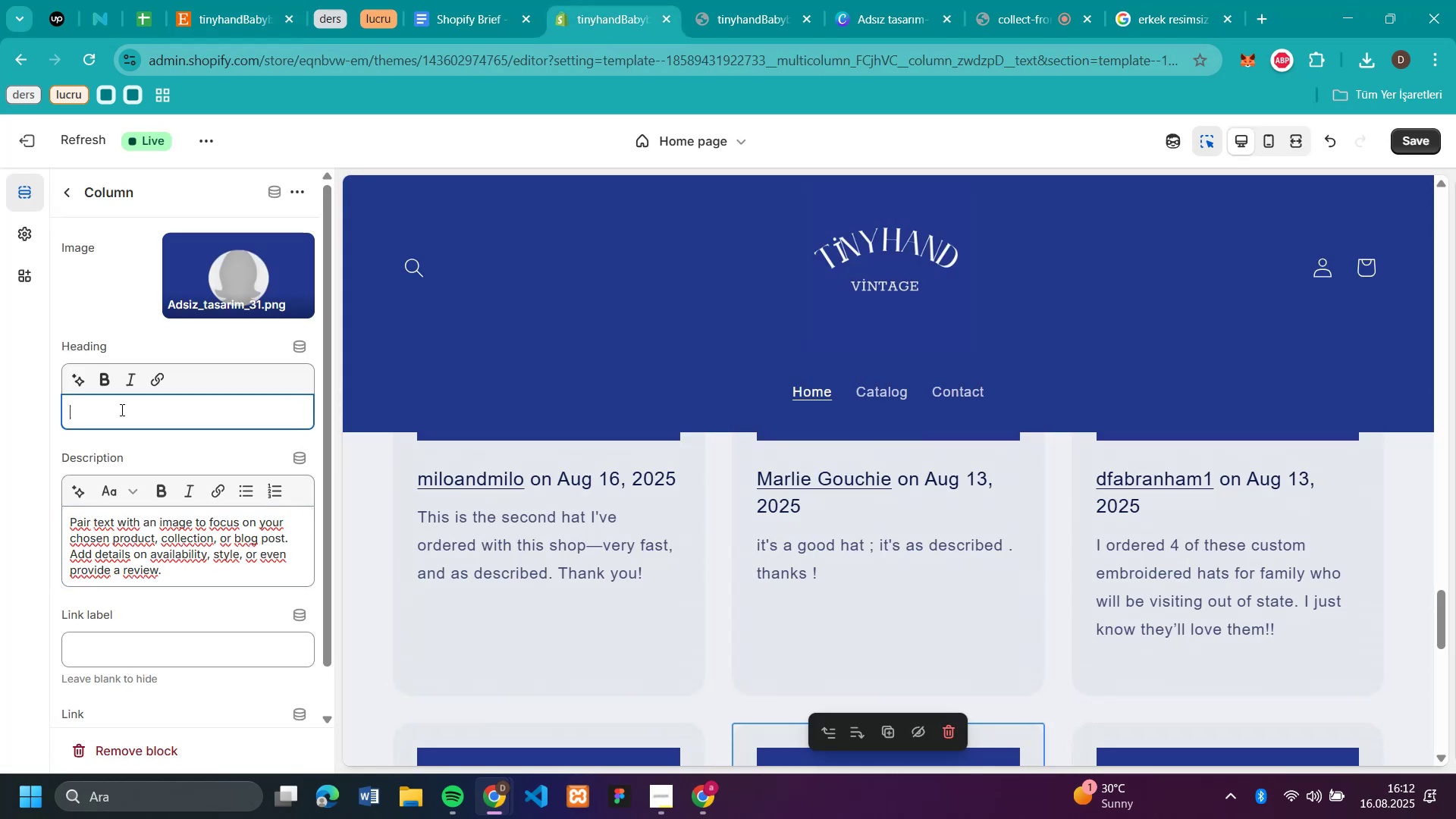 
key(Control+V)
 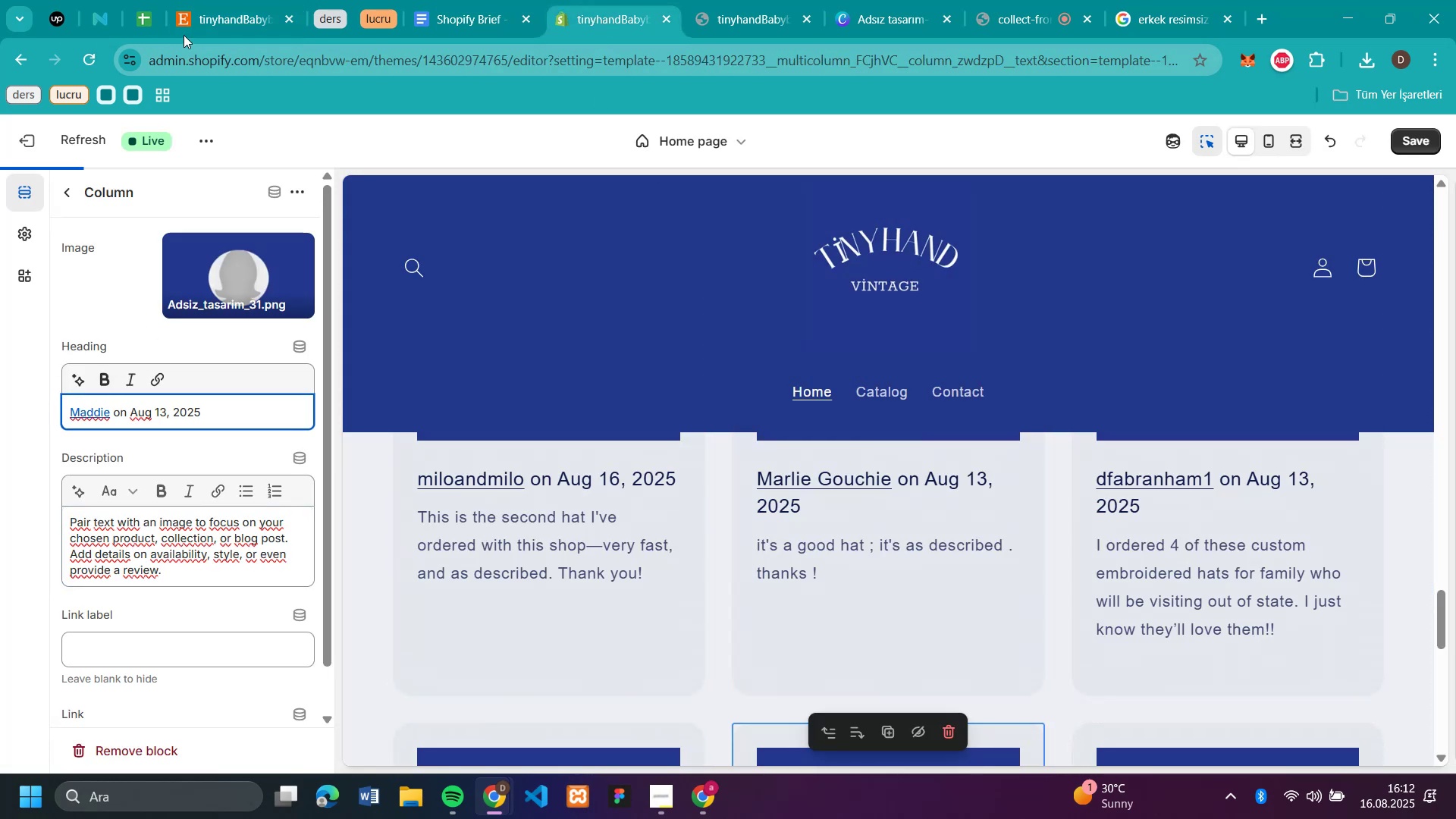 
left_click([217, 17])
 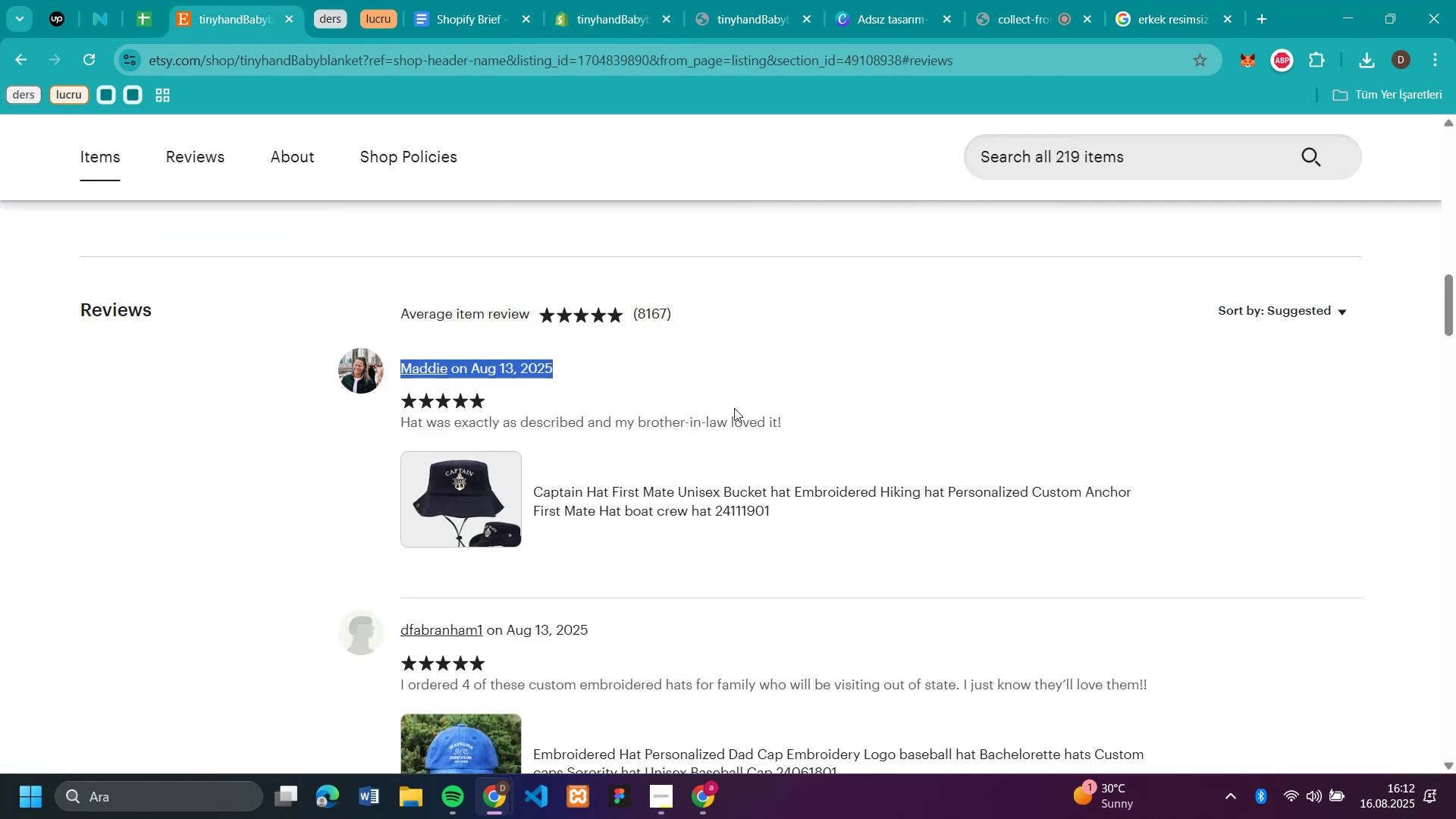 
left_click_drag(start_coordinate=[806, 410], to_coordinate=[802, 419])
 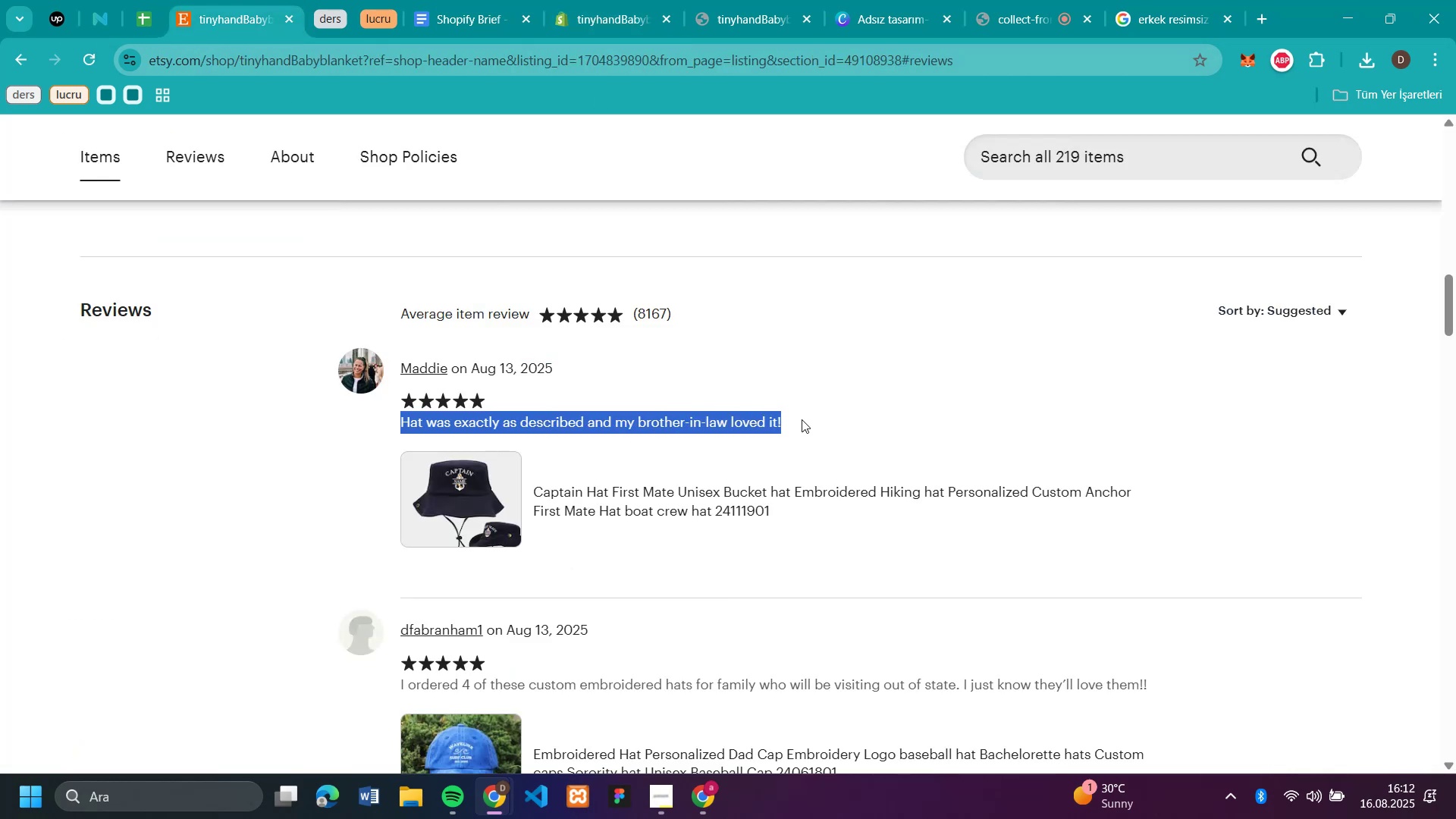 
key(Control+C)
 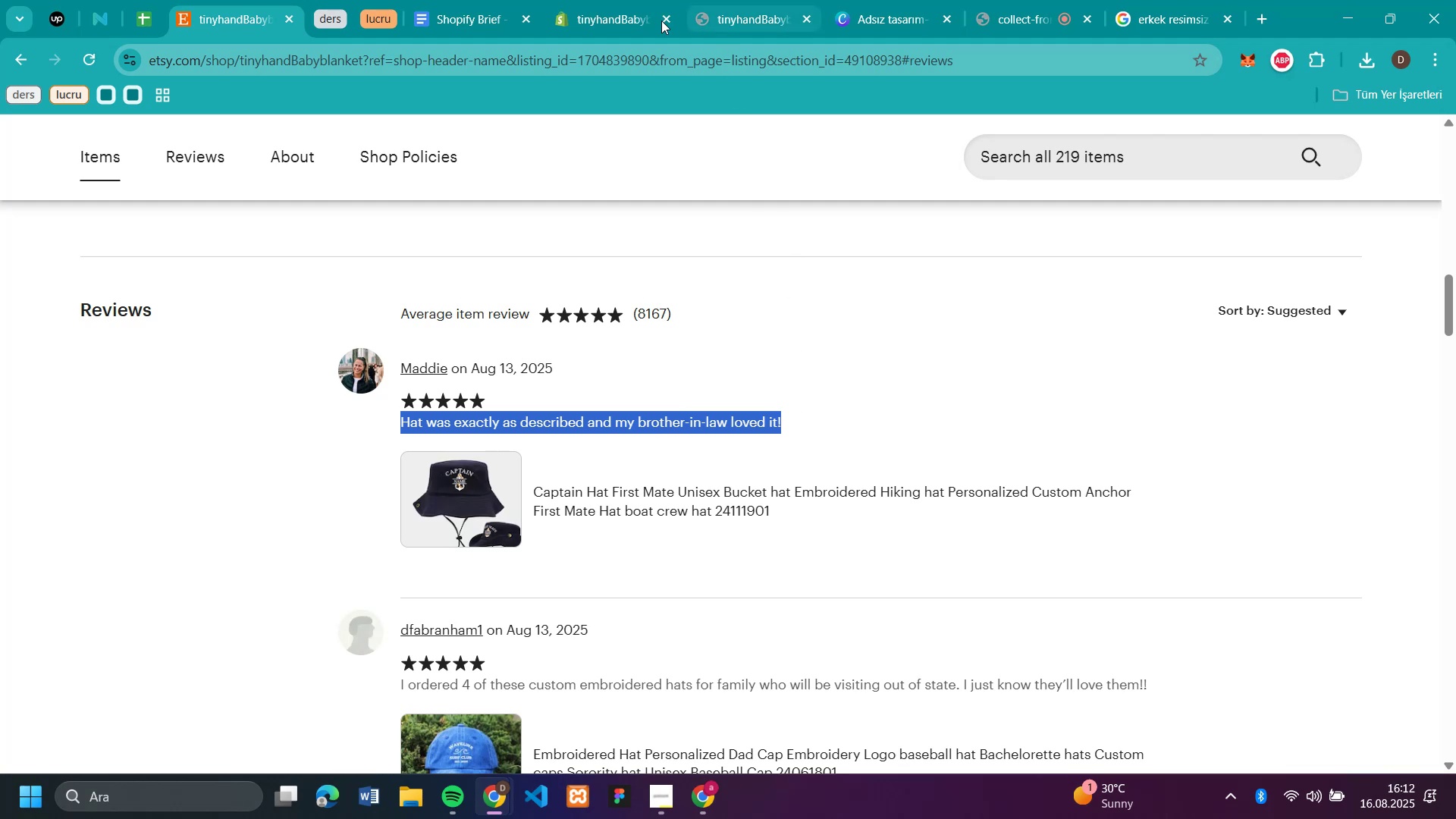 
left_click([595, 22])
 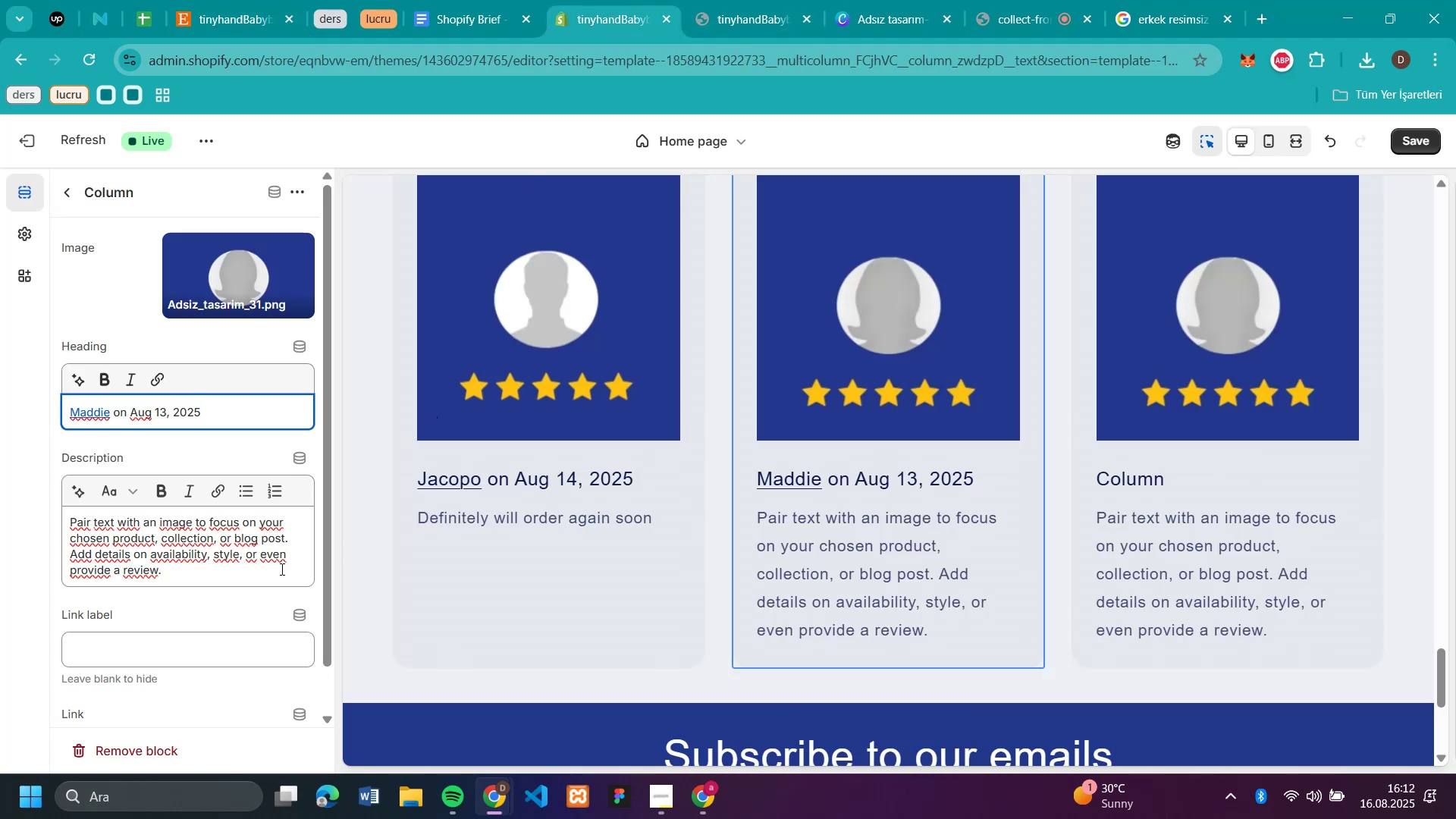 
left_click([276, 535])
 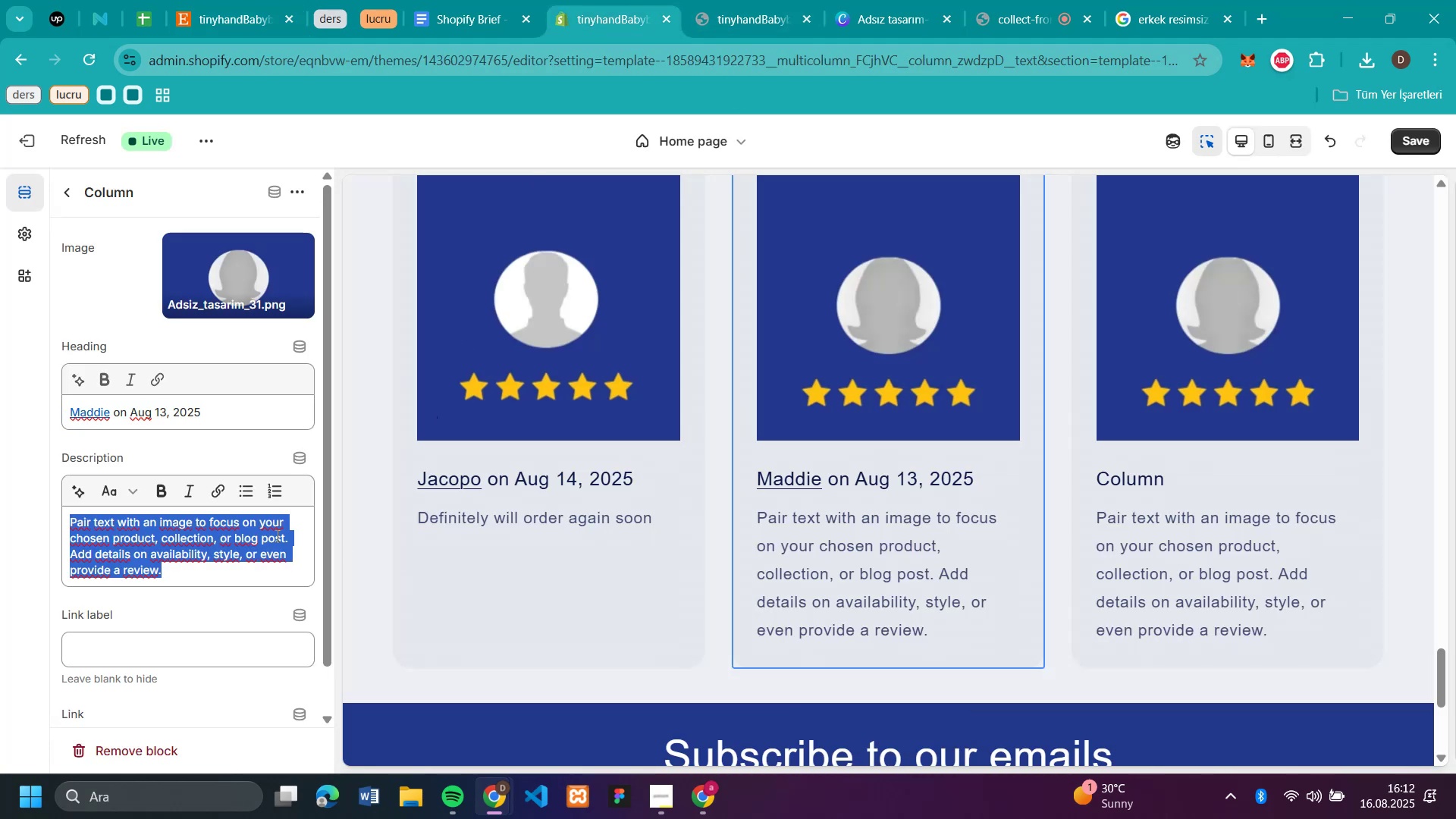 
key(Control+V)
 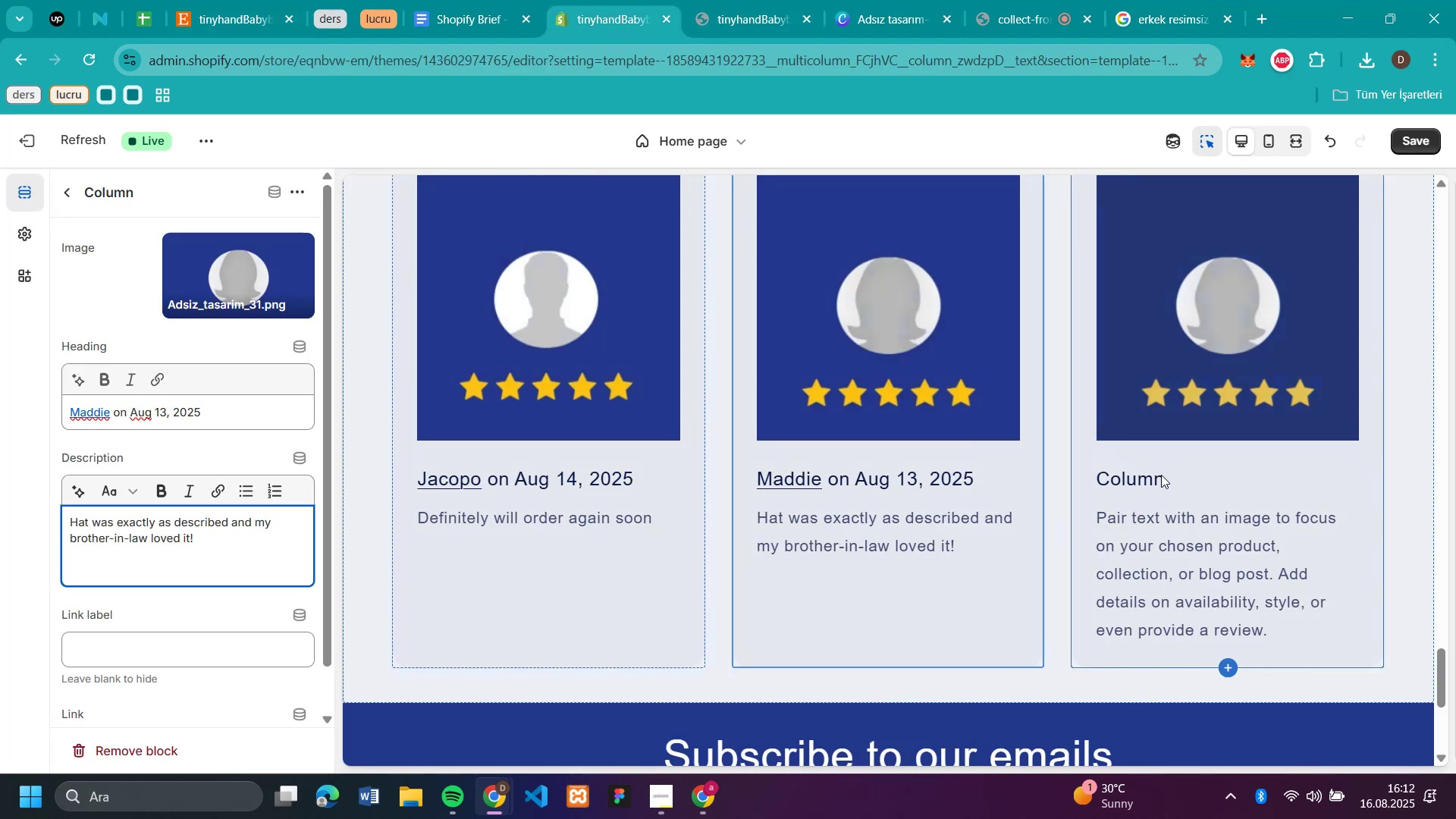 
left_click([1161, 475])
 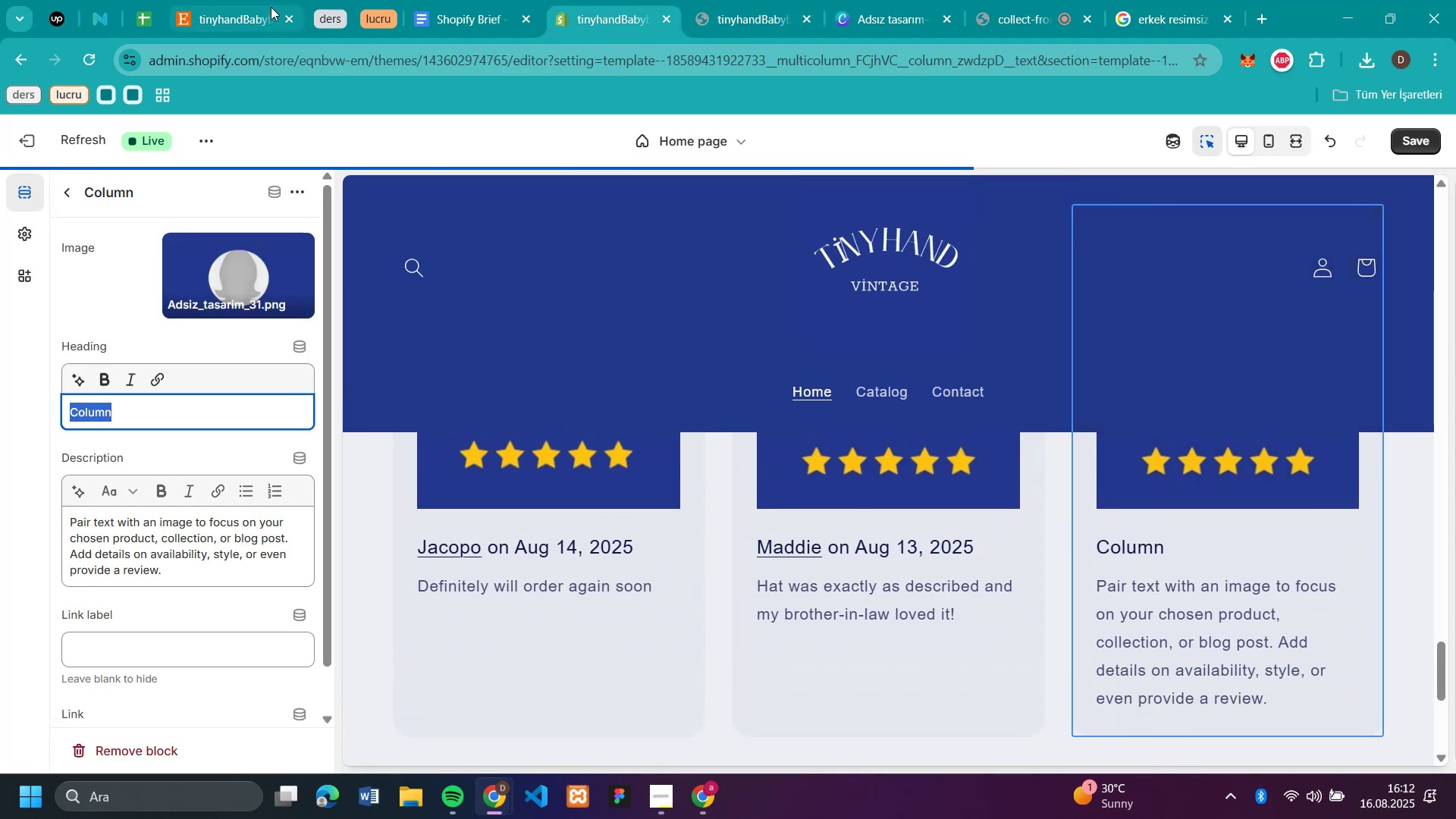 
left_click([218, 14])
 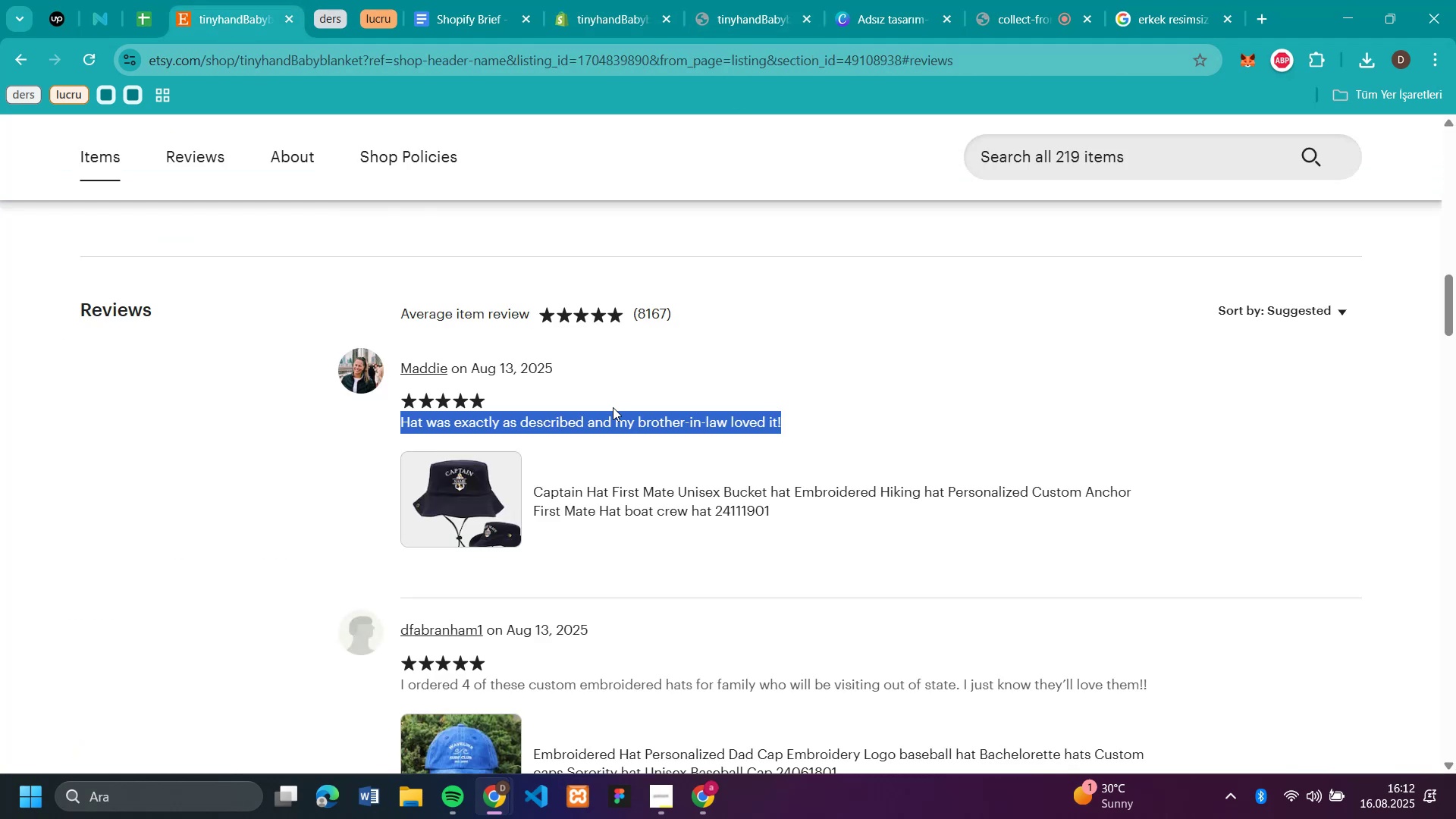 
scroll: coordinate [653, 428], scroll_direction: down, amount: 18.0
 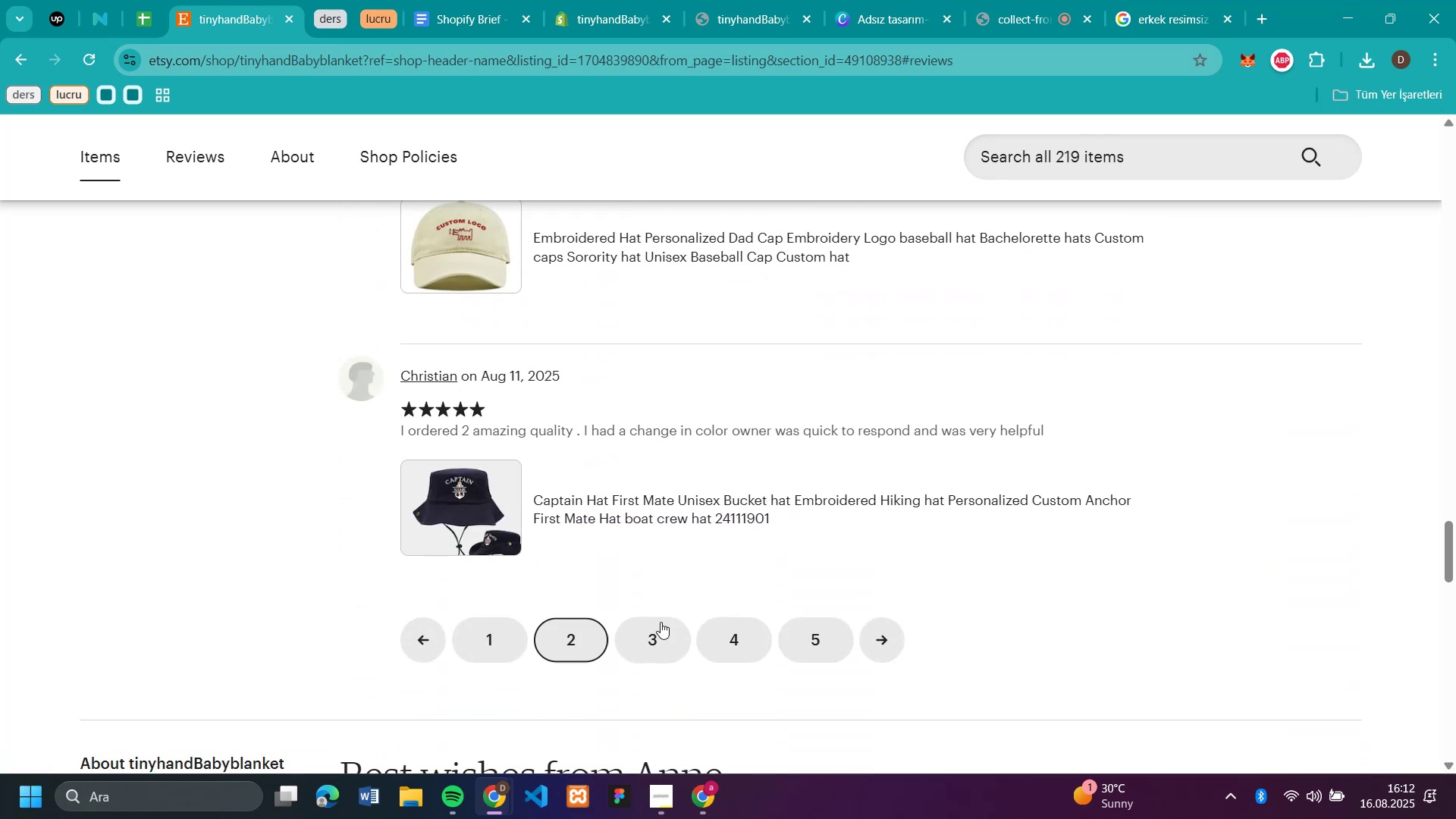 
left_click([657, 631])
 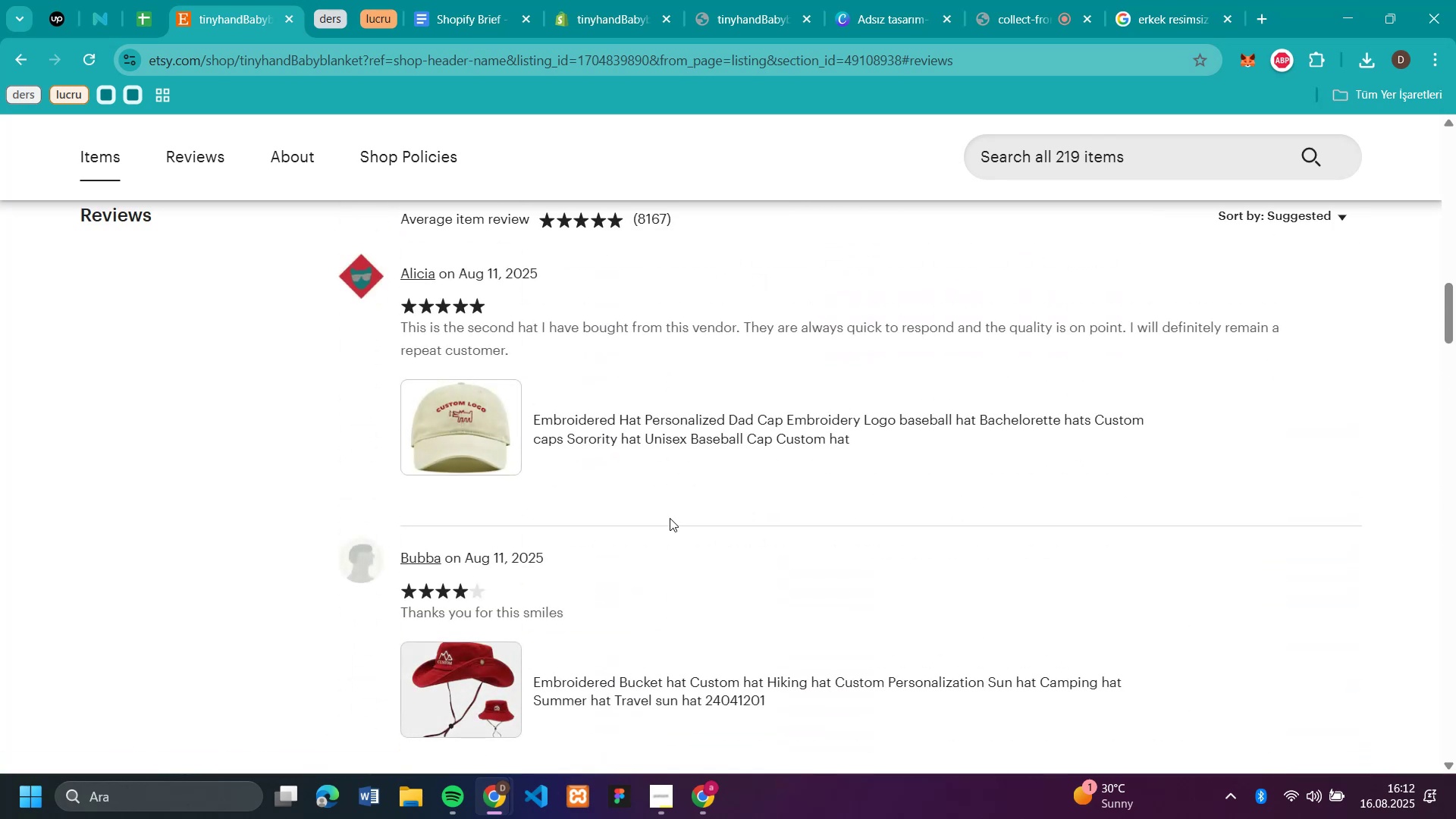 
scroll: coordinate [670, 518], scroll_direction: none, amount: 0.0
 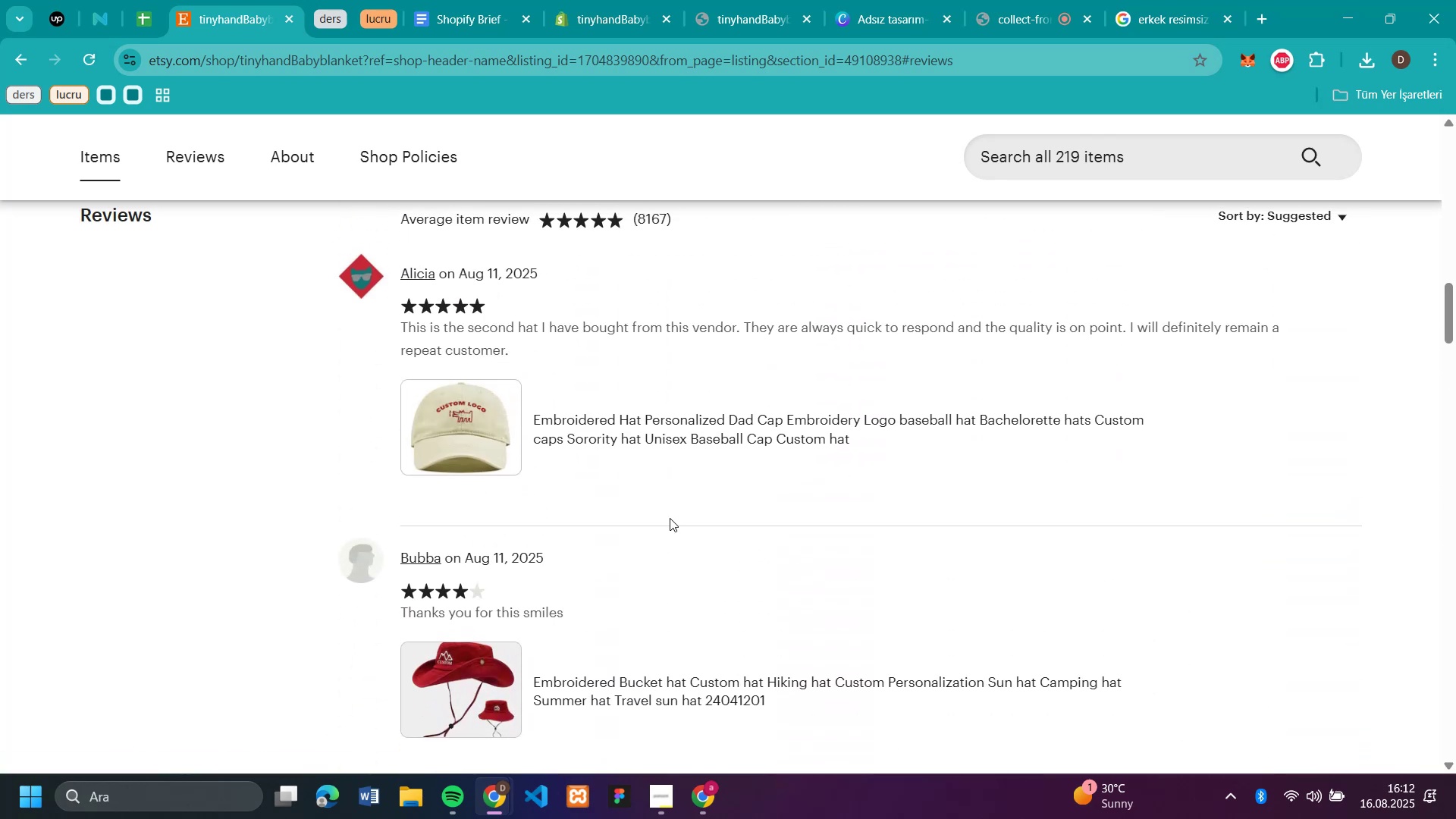 
scroll: coordinate [670, 518], scroll_direction: down, amount: 11.0
 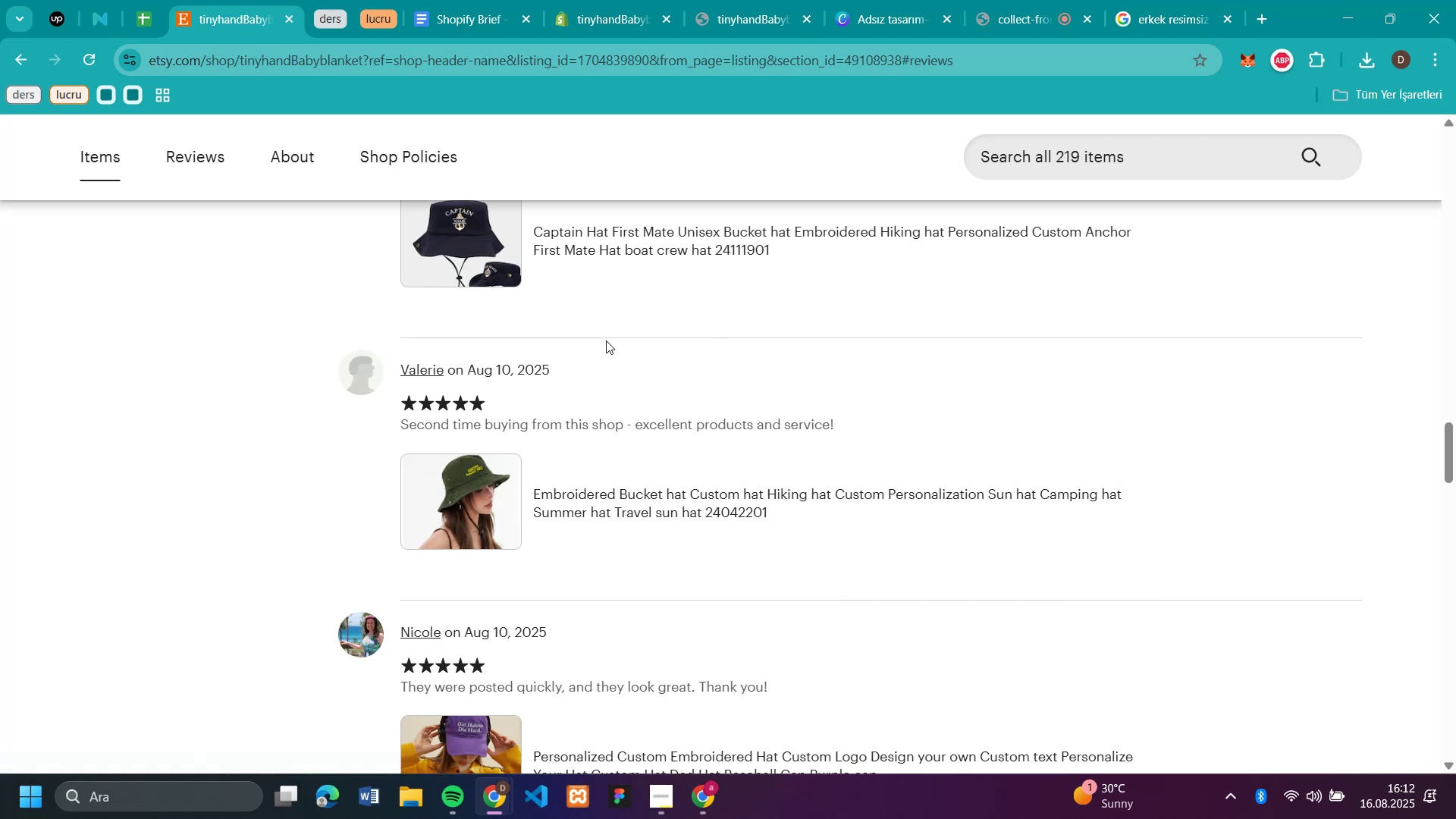 
left_click_drag(start_coordinate=[603, 358], to_coordinate=[403, 356])
 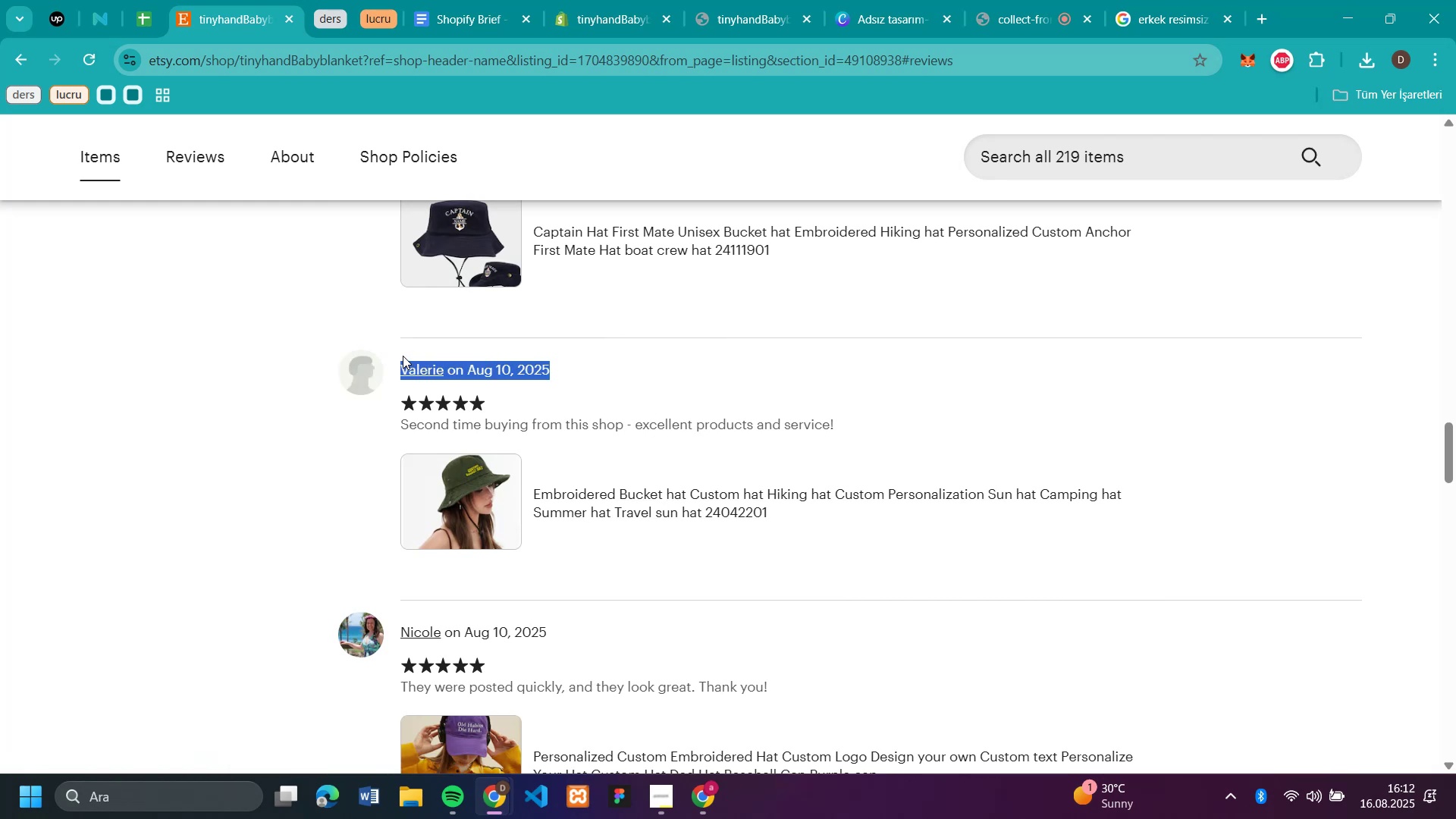 
key(Control+C)
 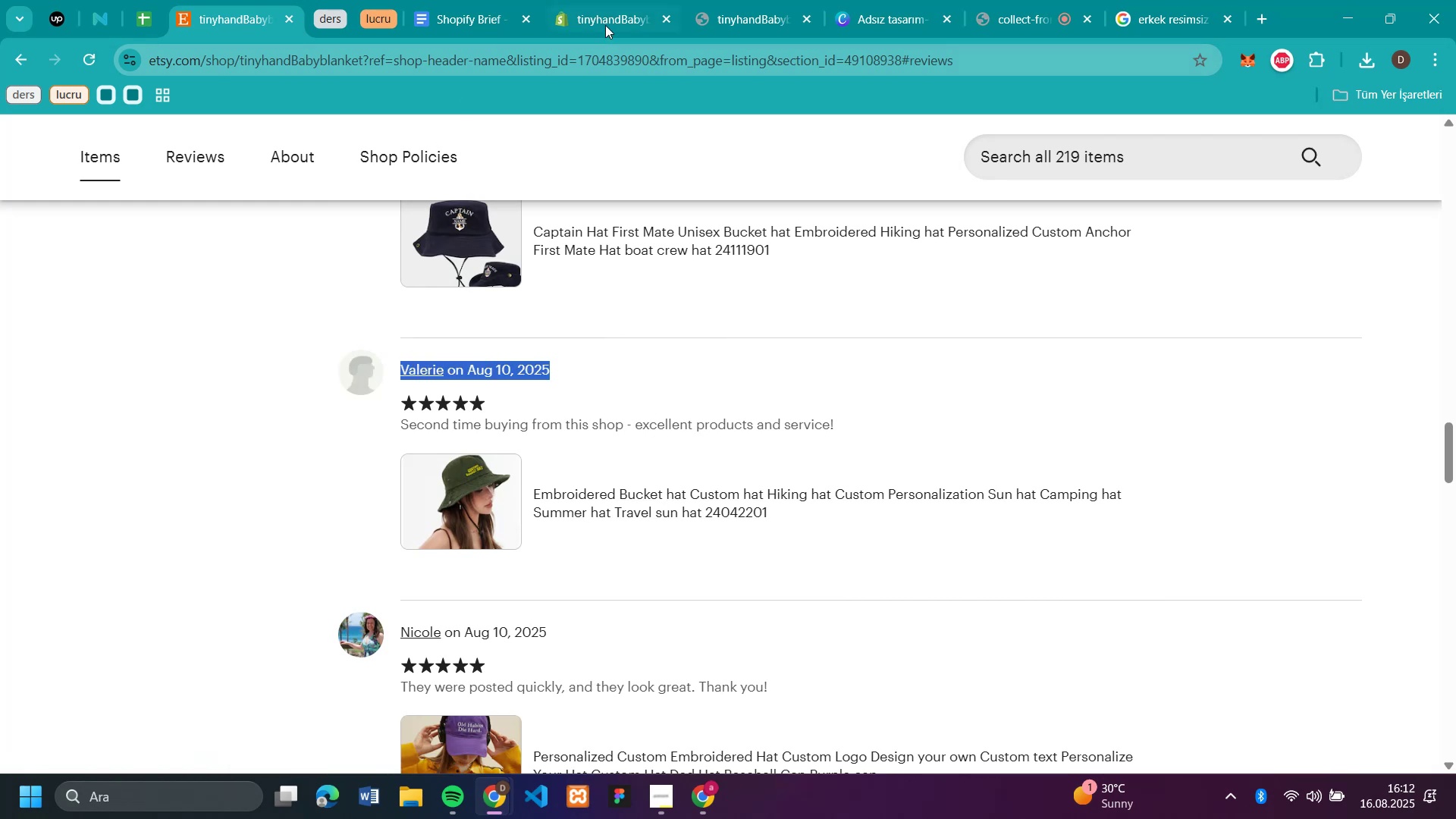 
left_click([612, 14])
 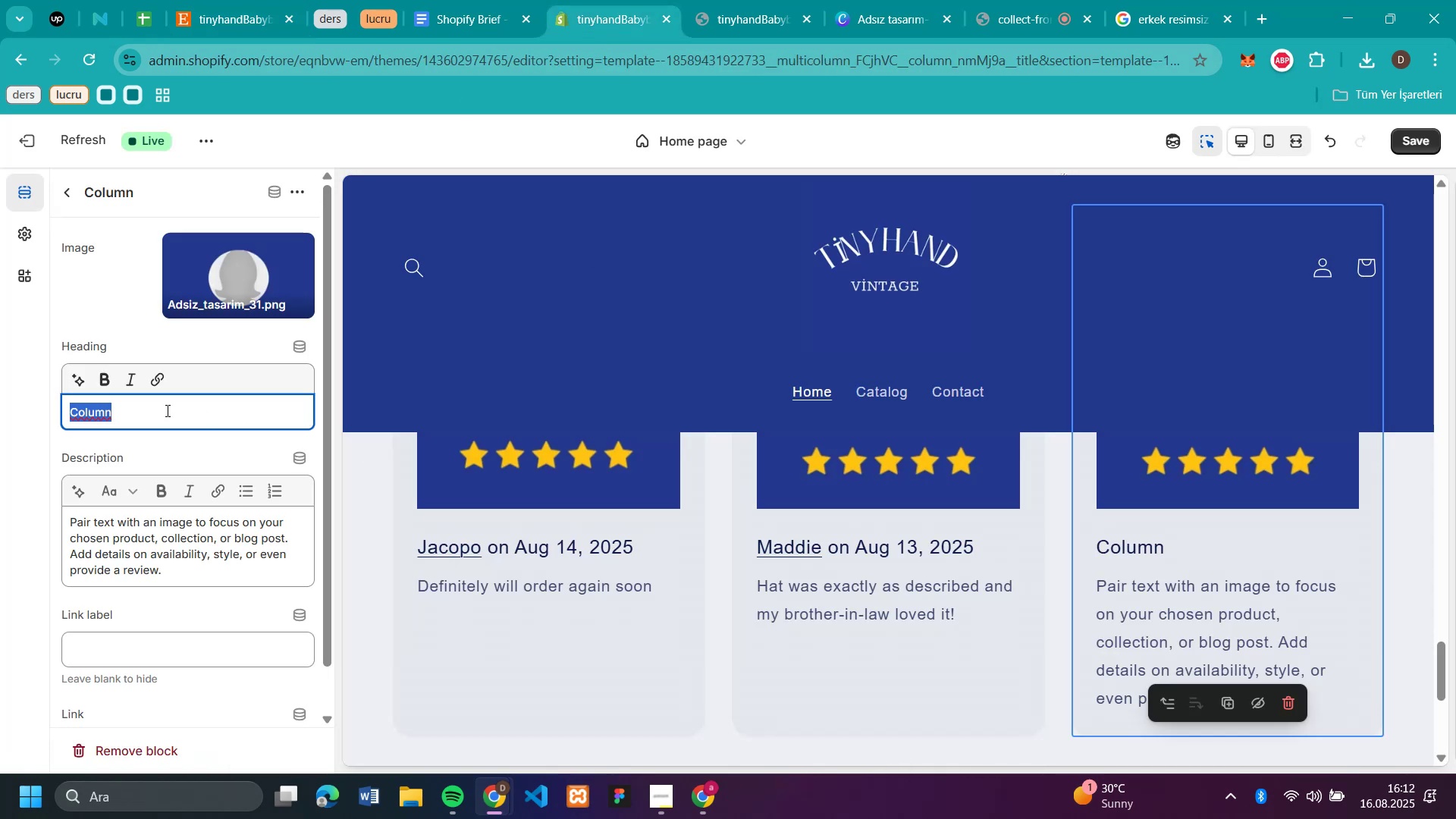 
key(Control+V)
 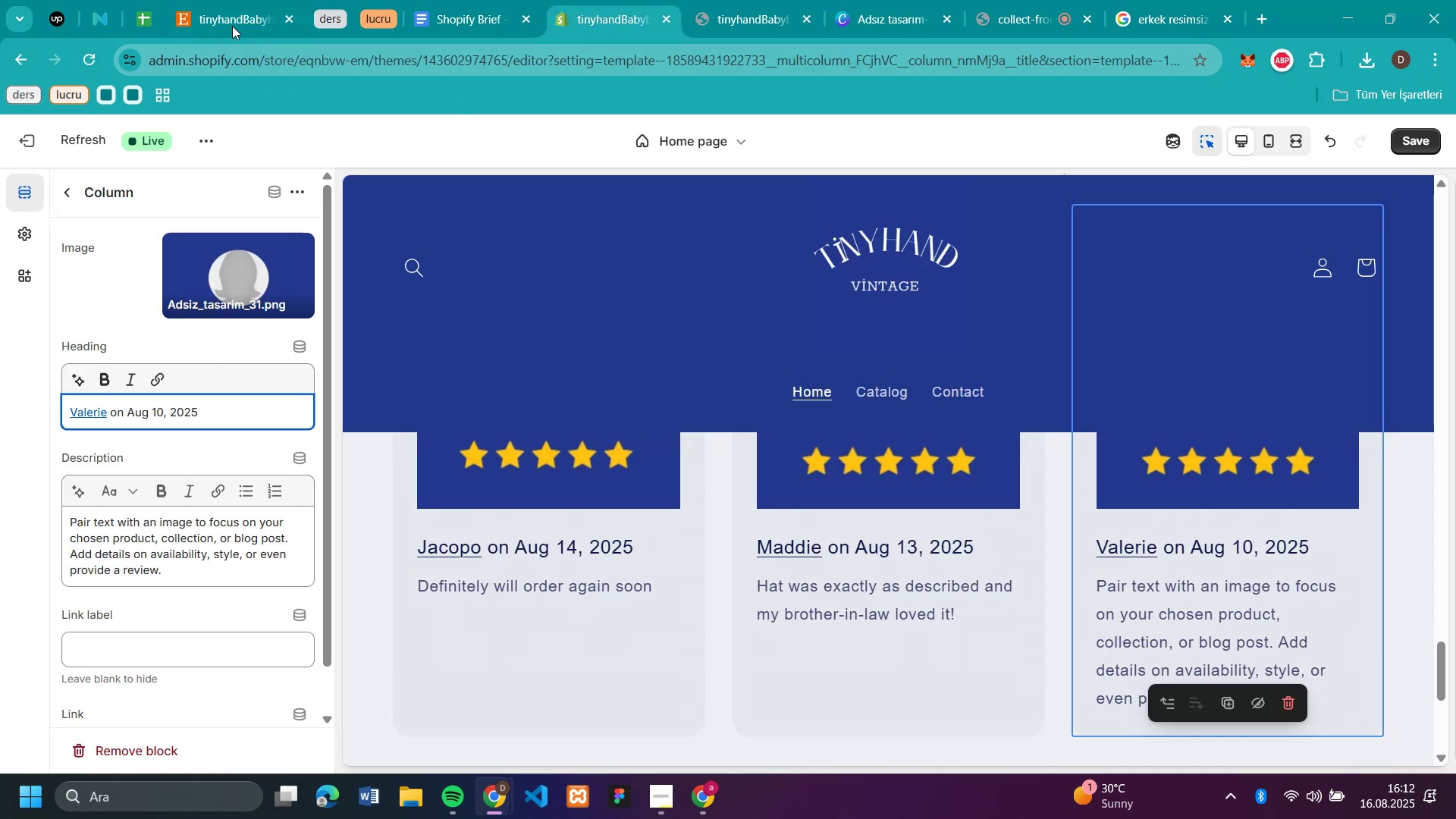 
left_click([209, 18])
 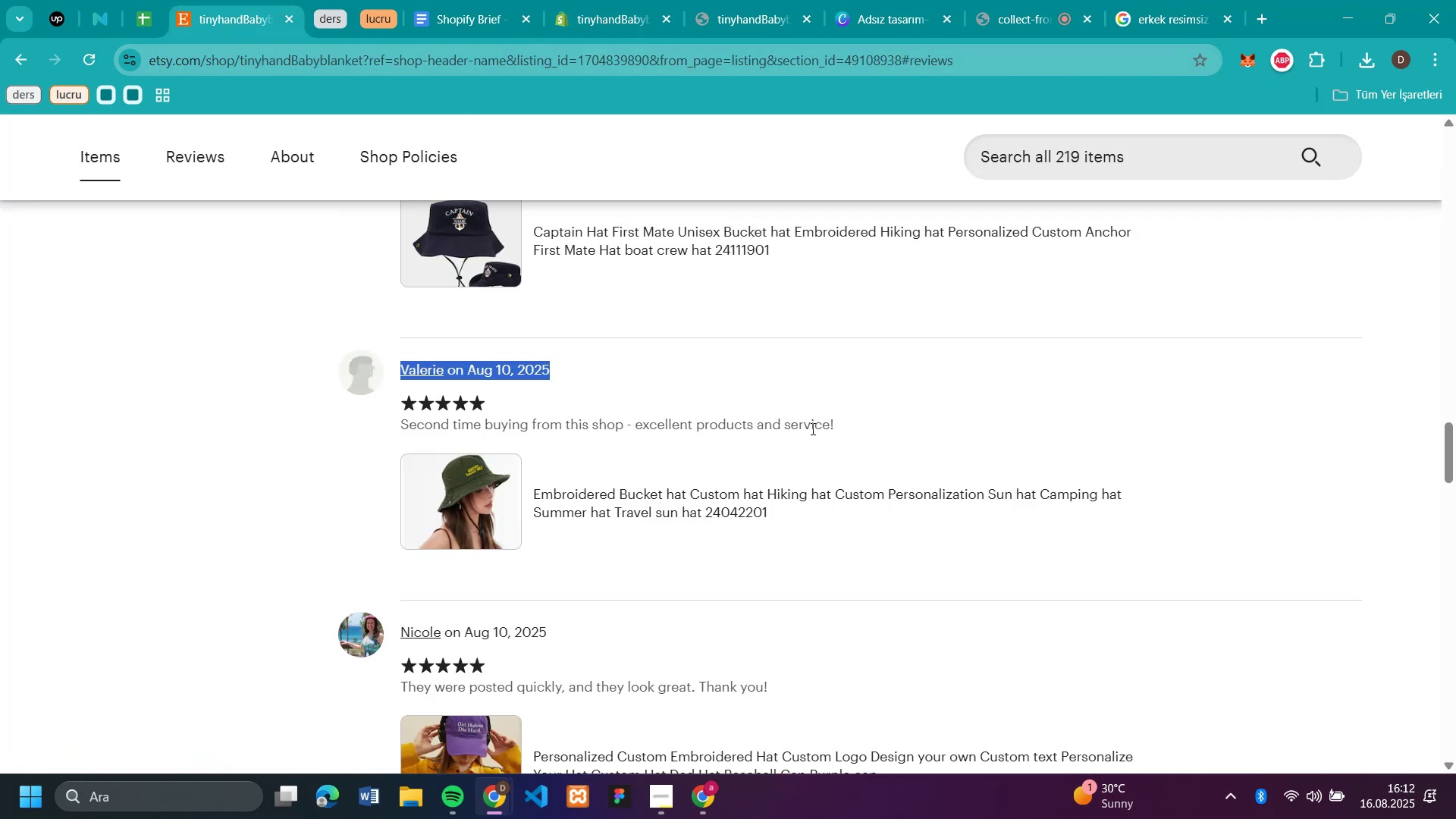 
left_click_drag(start_coordinate=[860, 418], to_coordinate=[400, 420])
 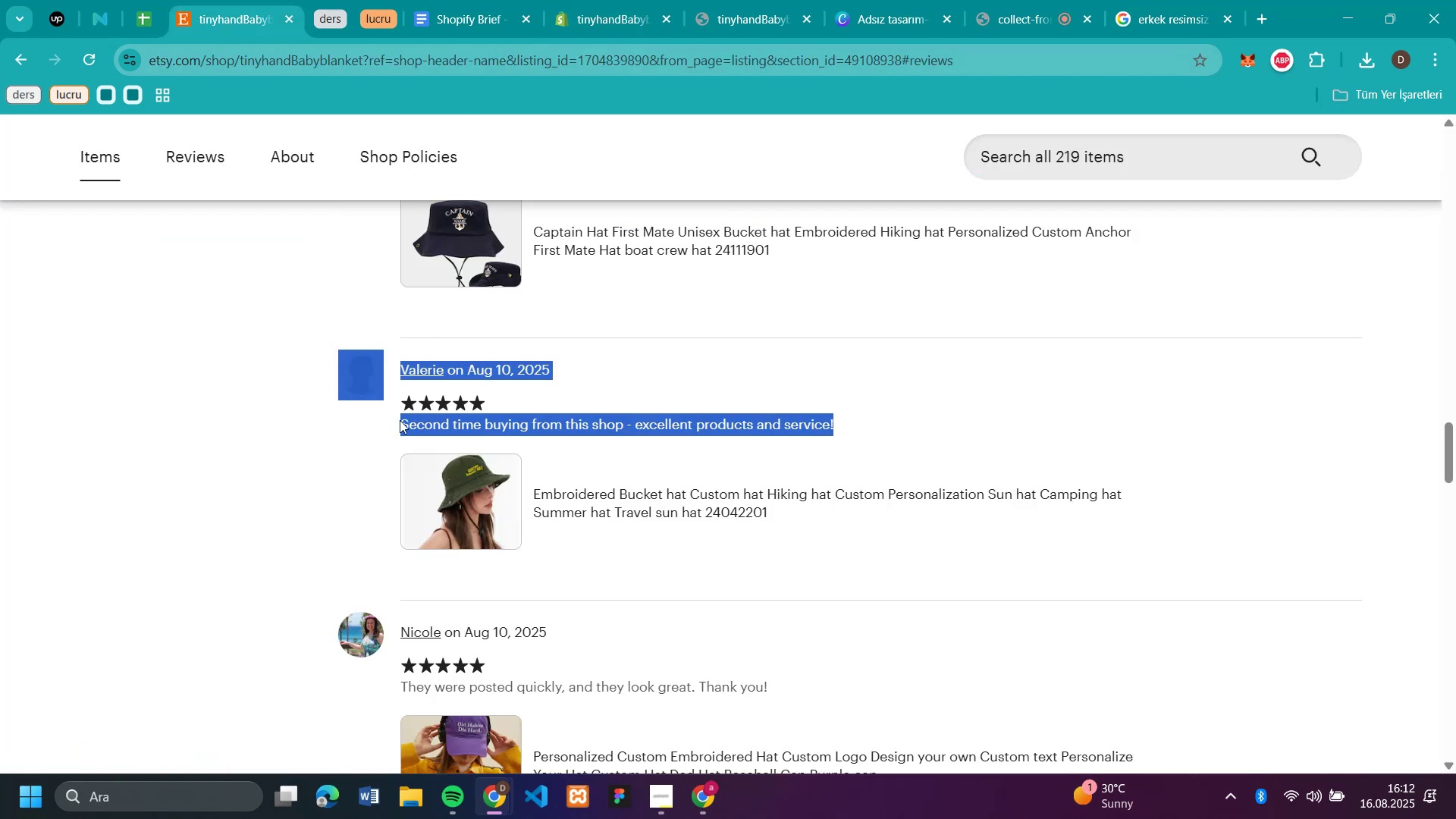 
key(Control+C)
 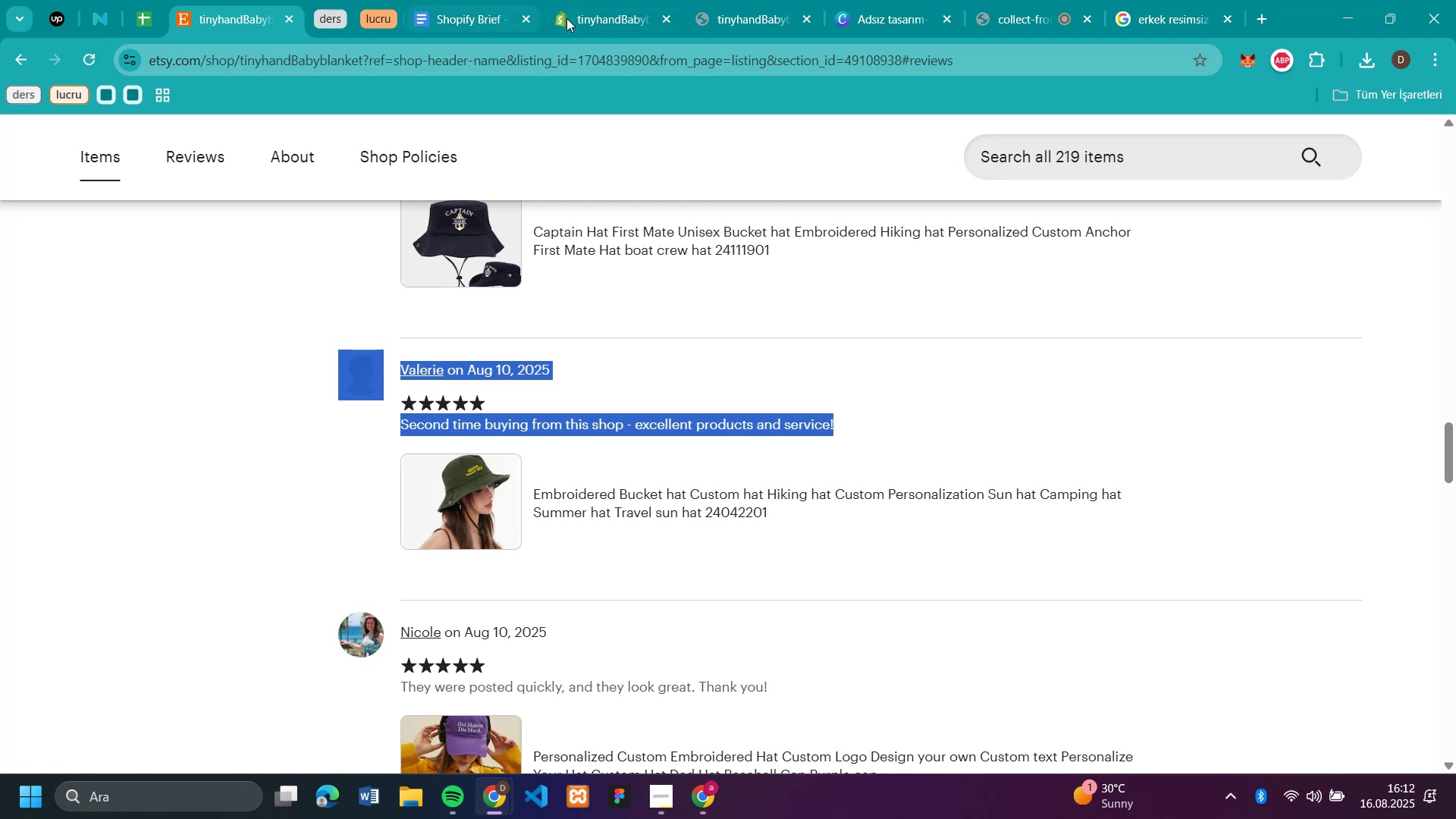 
left_click([577, 17])
 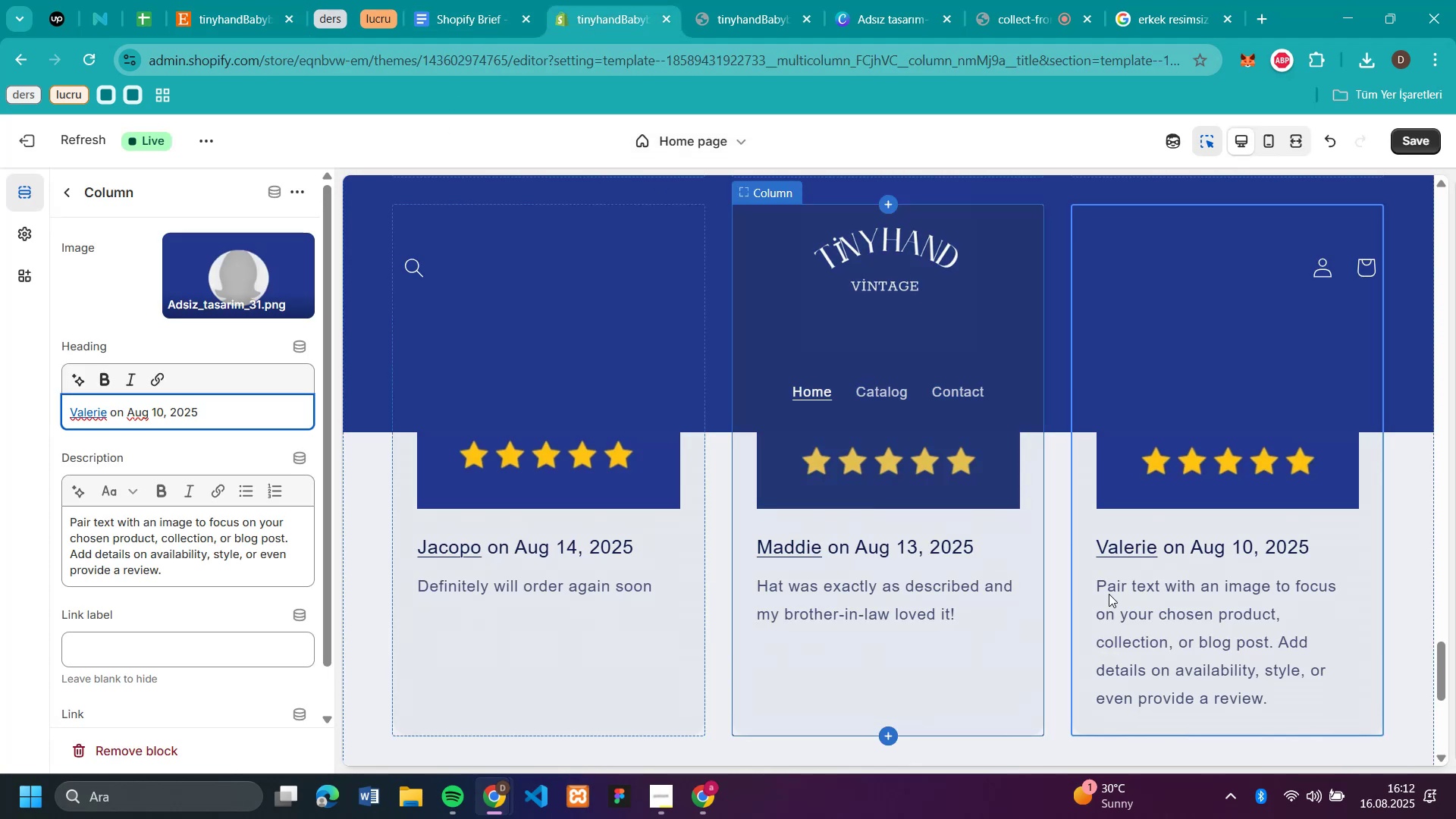 
left_click([1142, 607])
 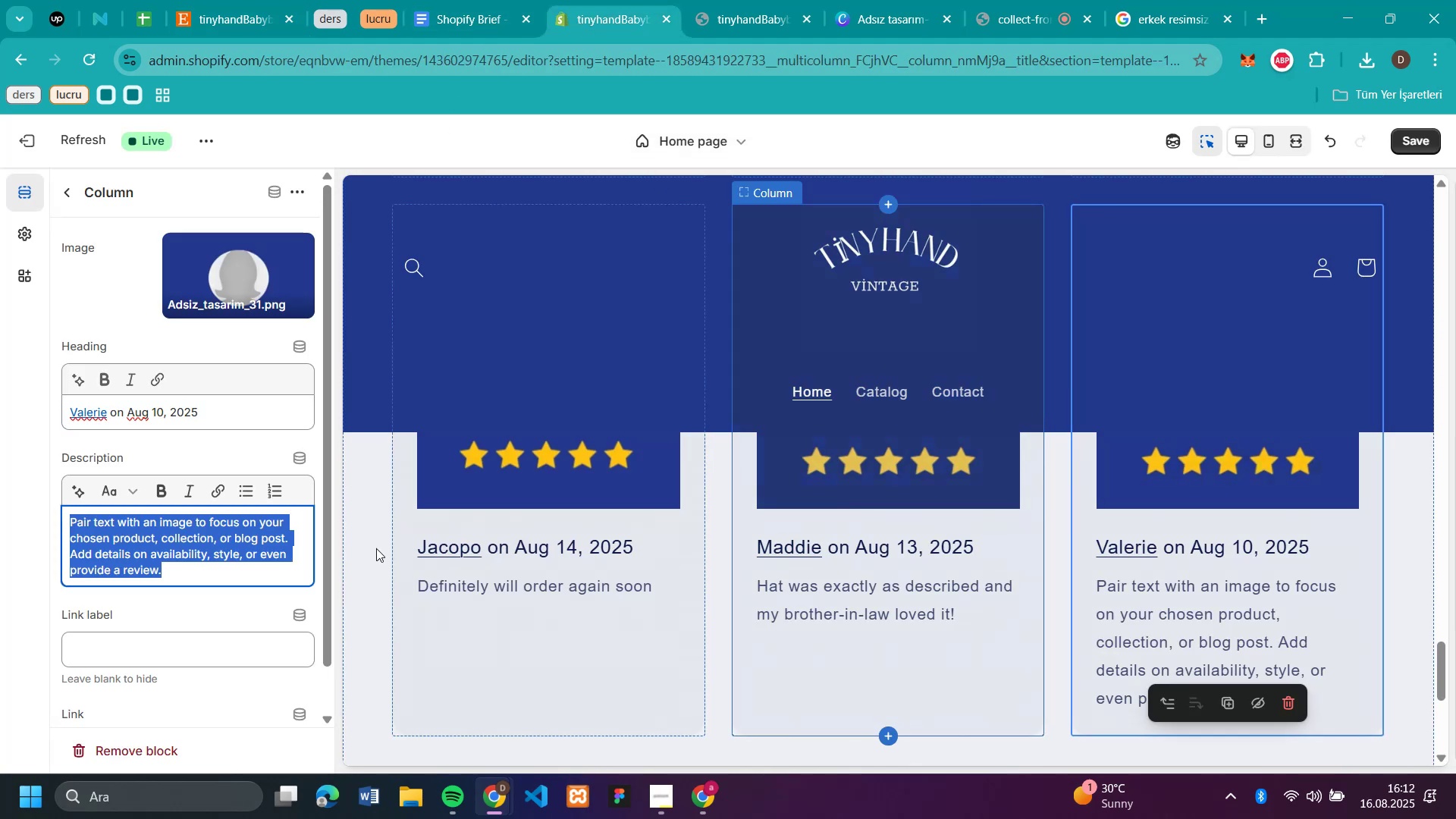 
key(Control+V)
 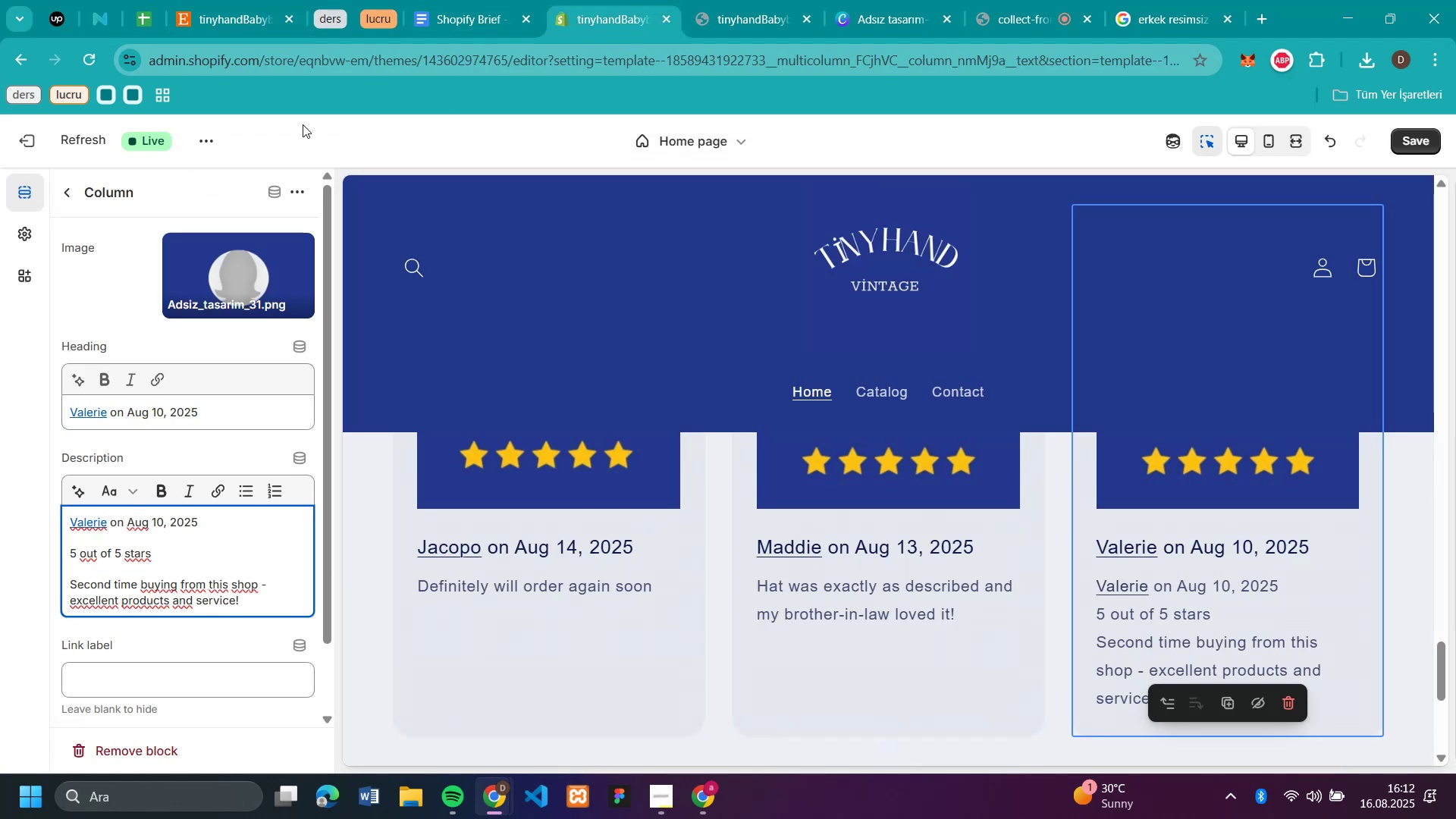 
left_click([232, 20])
 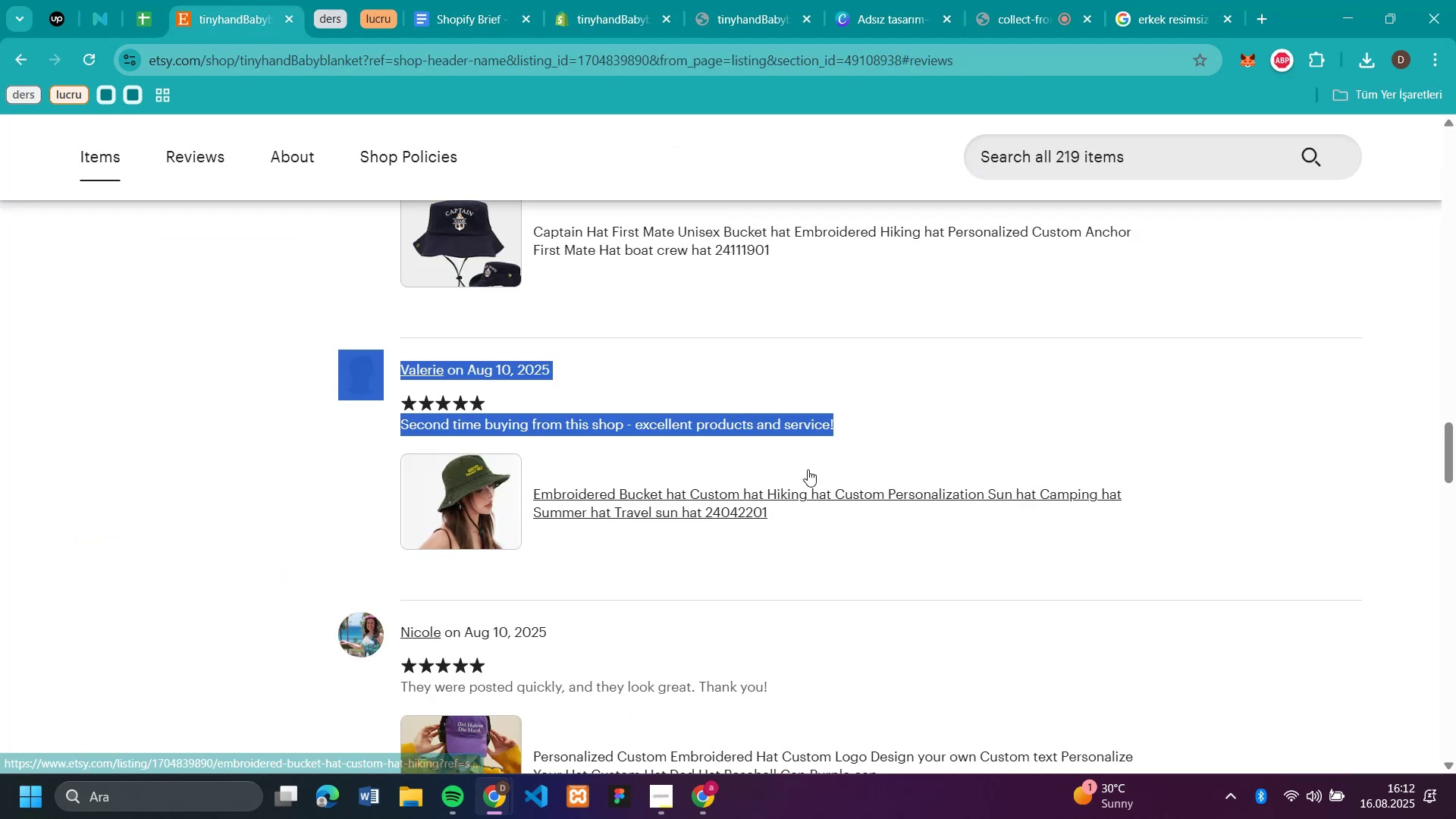 
left_click([816, 429])
 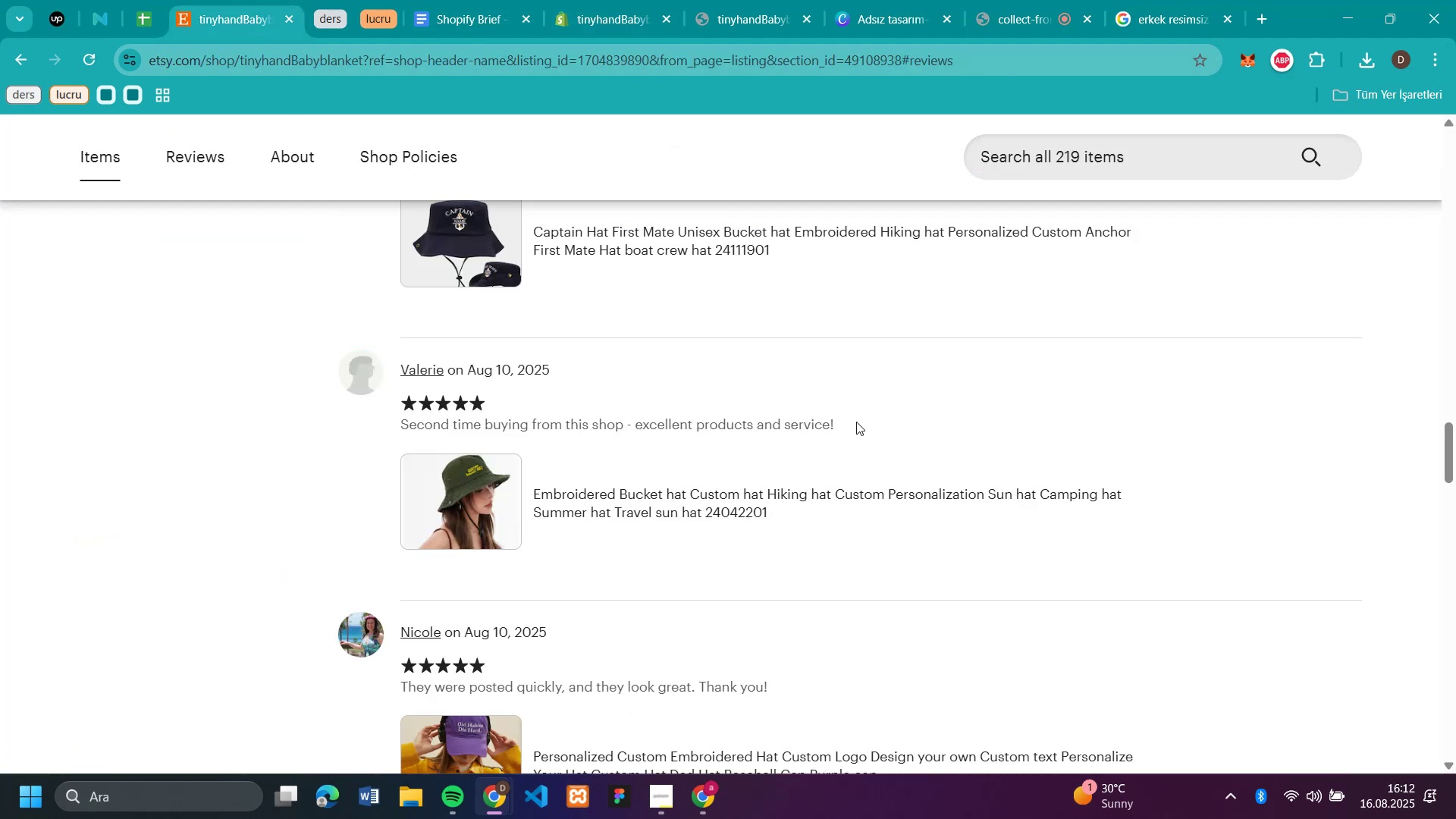 
left_click_drag(start_coordinate=[859, 422], to_coordinate=[401, 435])
 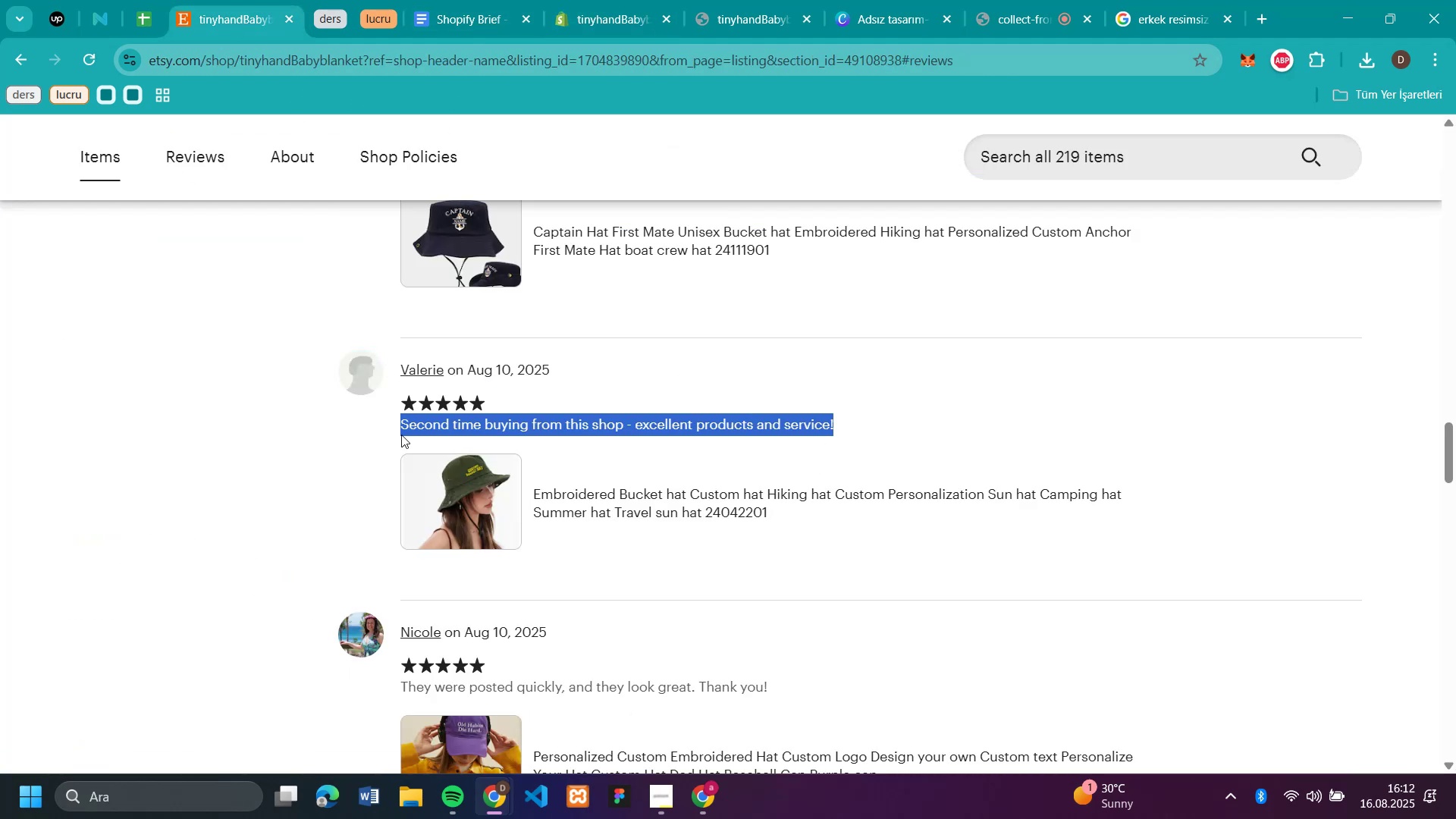 
key(Control+C)
 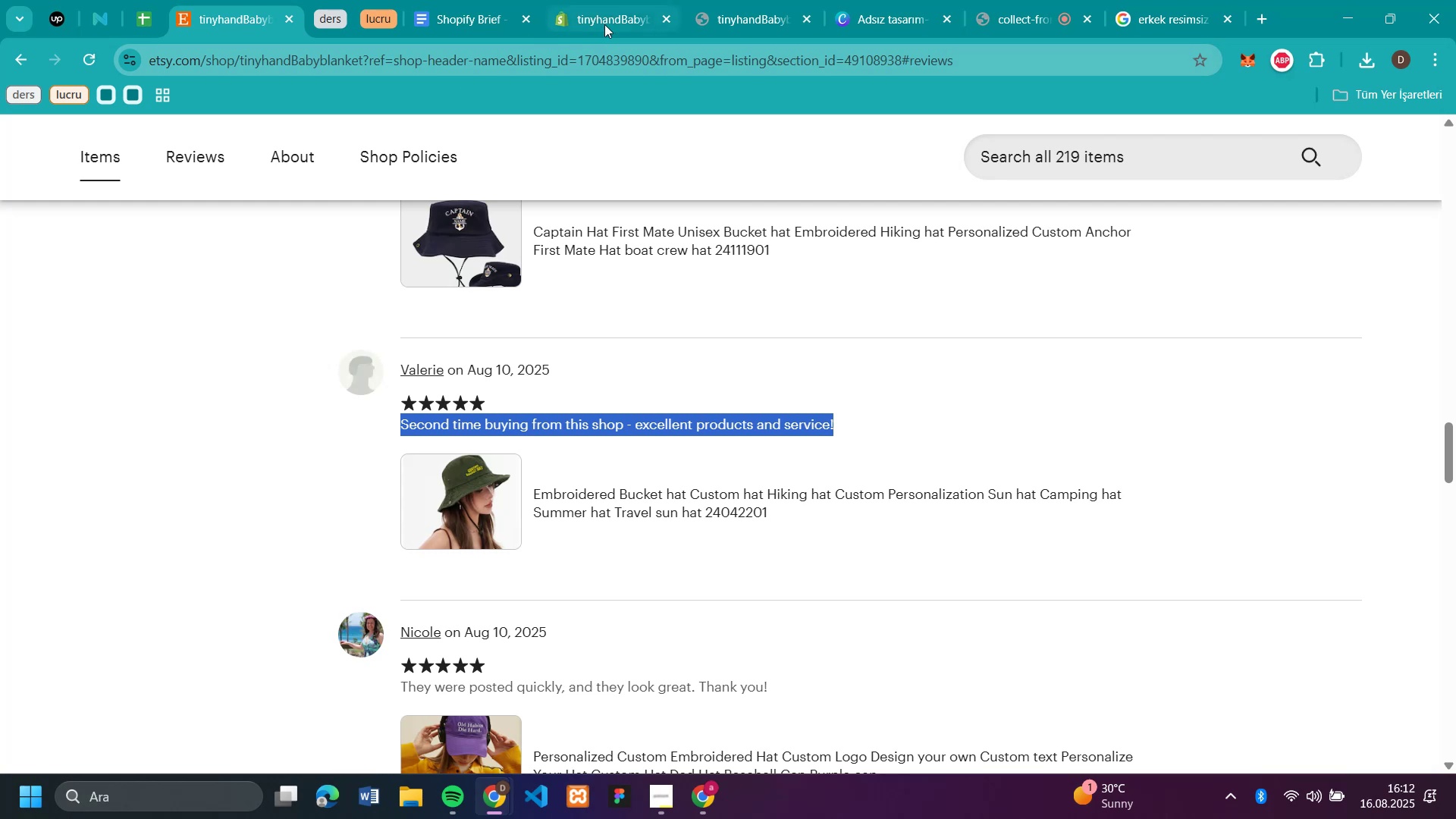 
left_click([627, 20])
 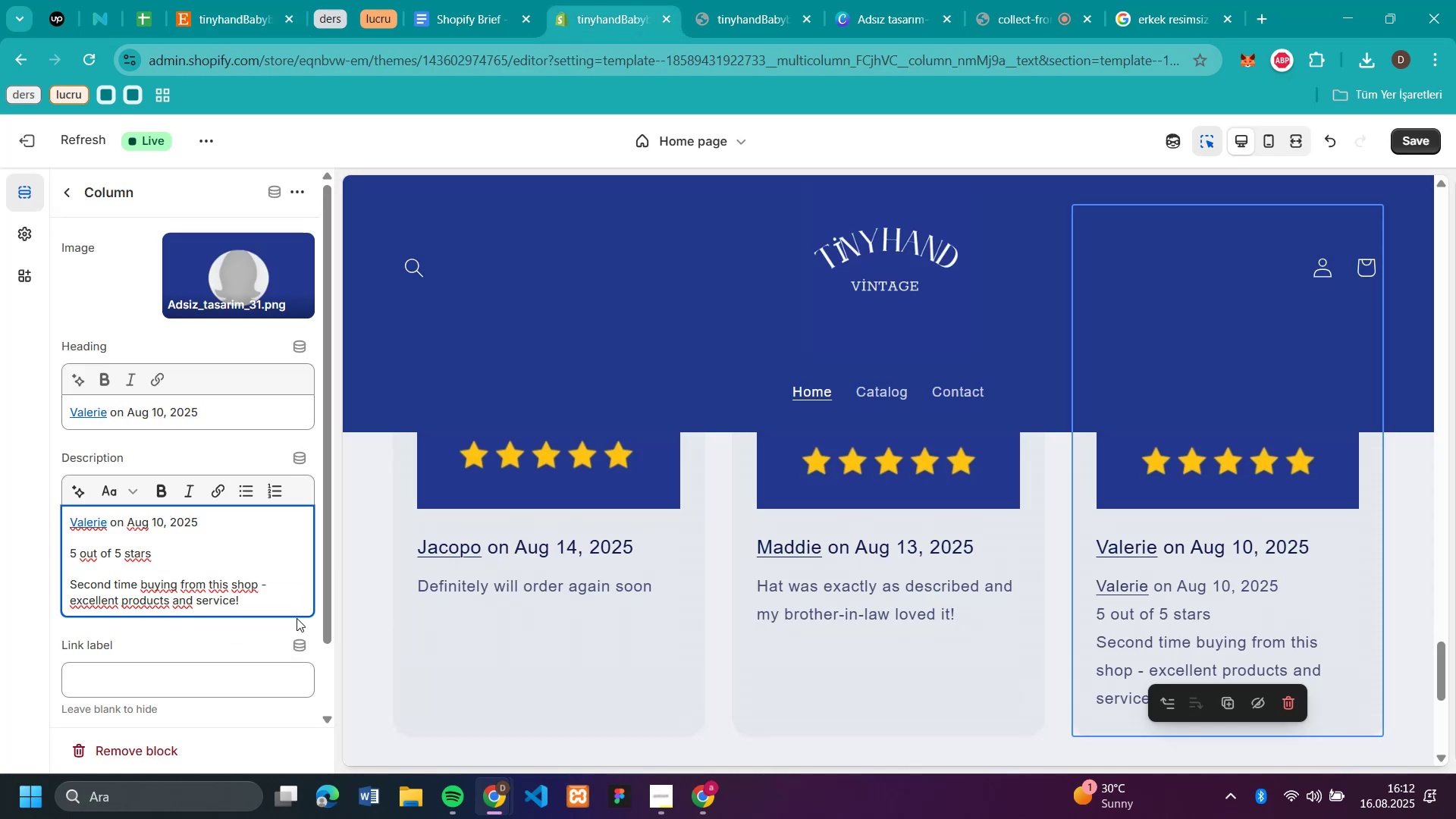 
left_click_drag(start_coordinate=[273, 604], to_coordinate=[39, 516])
 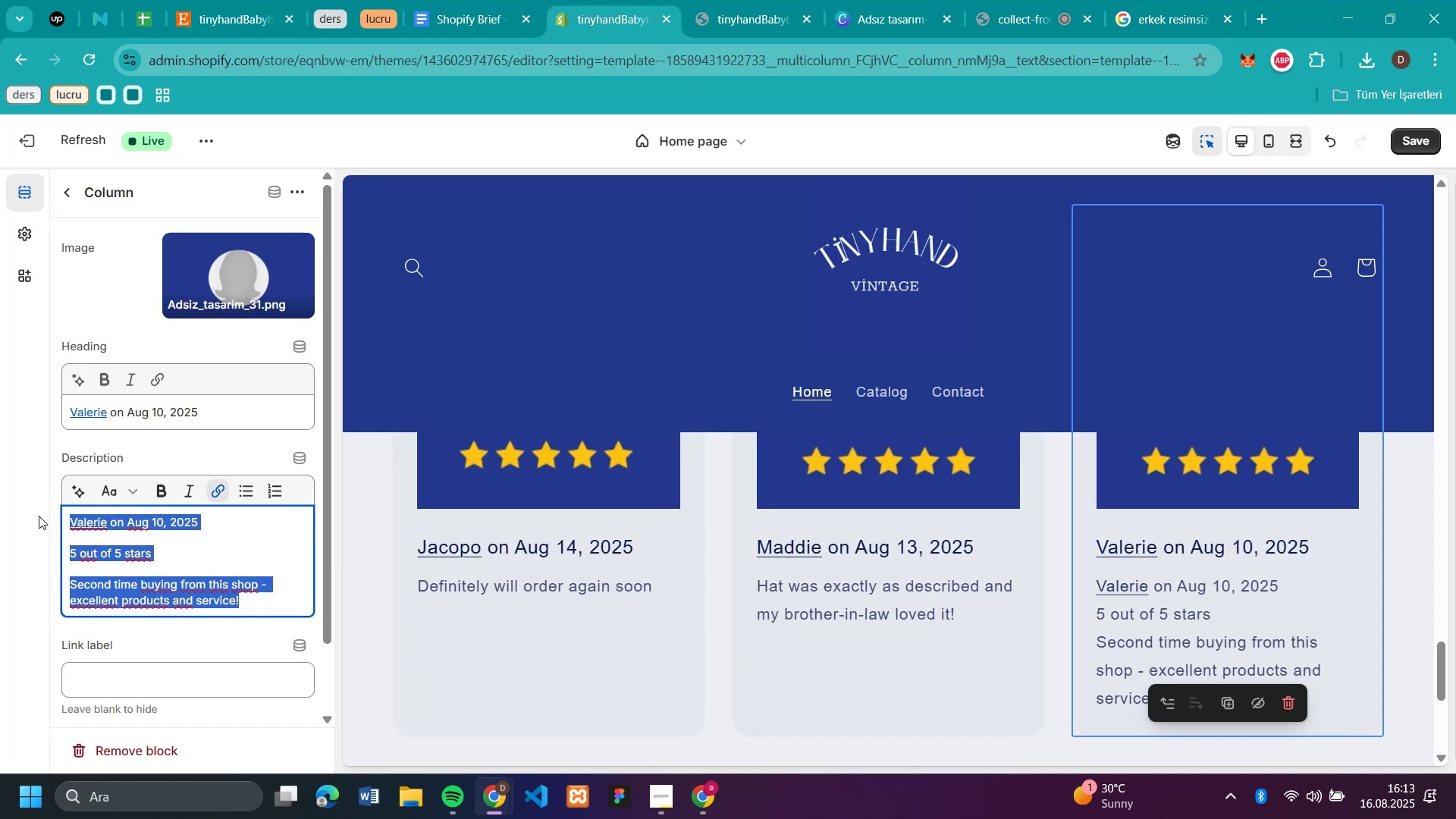 
key(Control+V)
 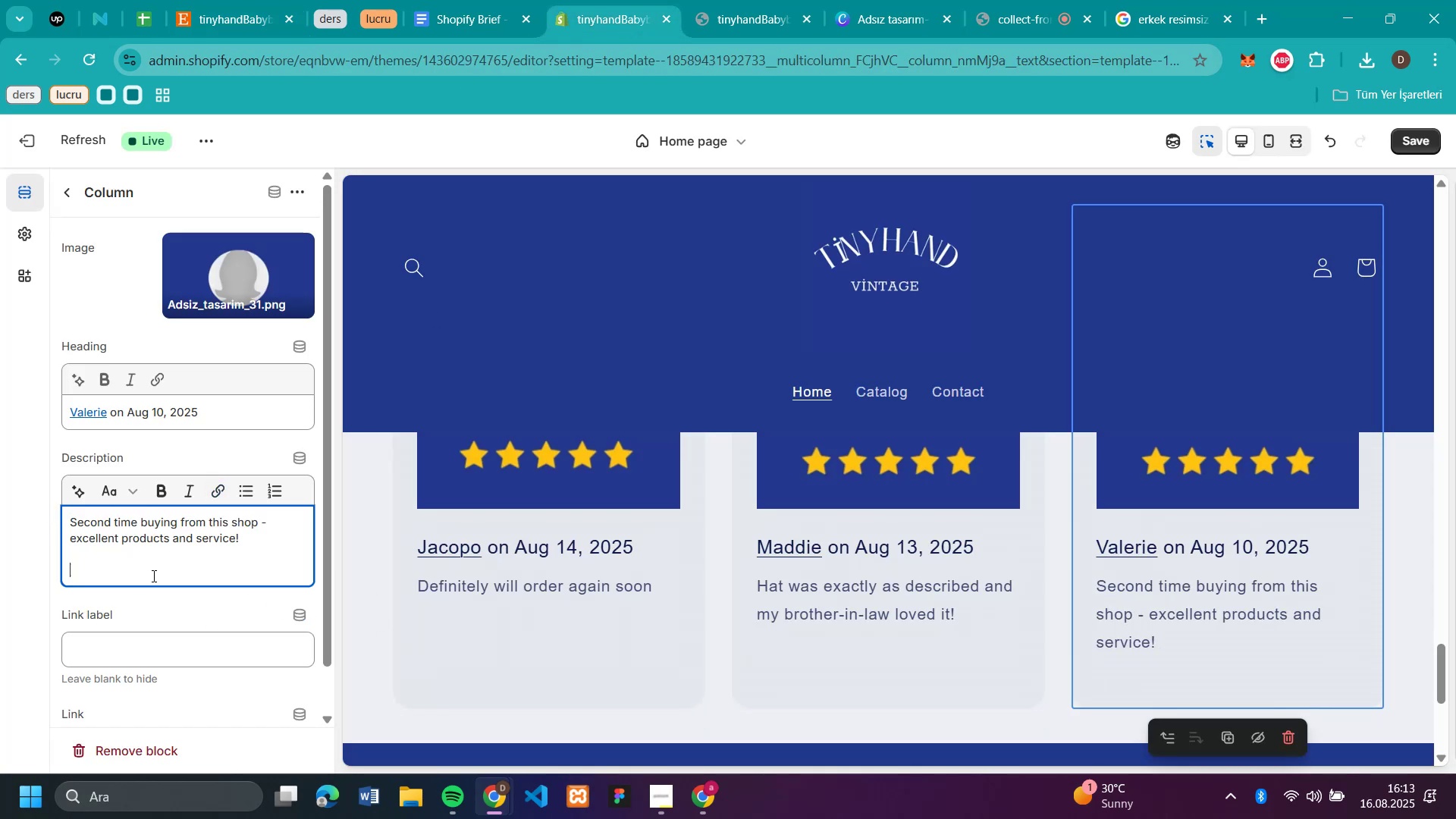 
key(Backspace)
 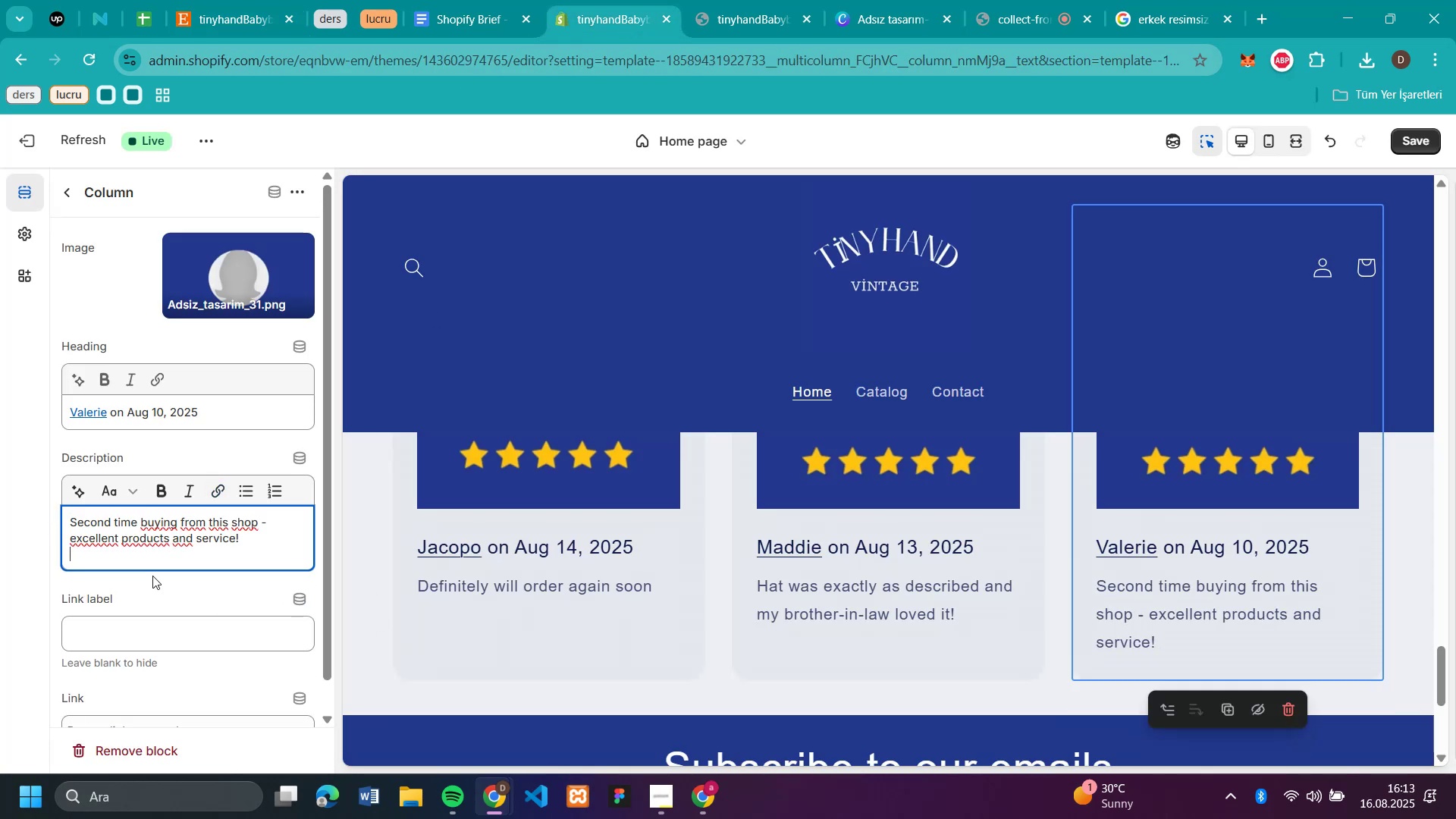 
scroll: coordinate [812, 744], scroll_direction: up, amount: 6.0
 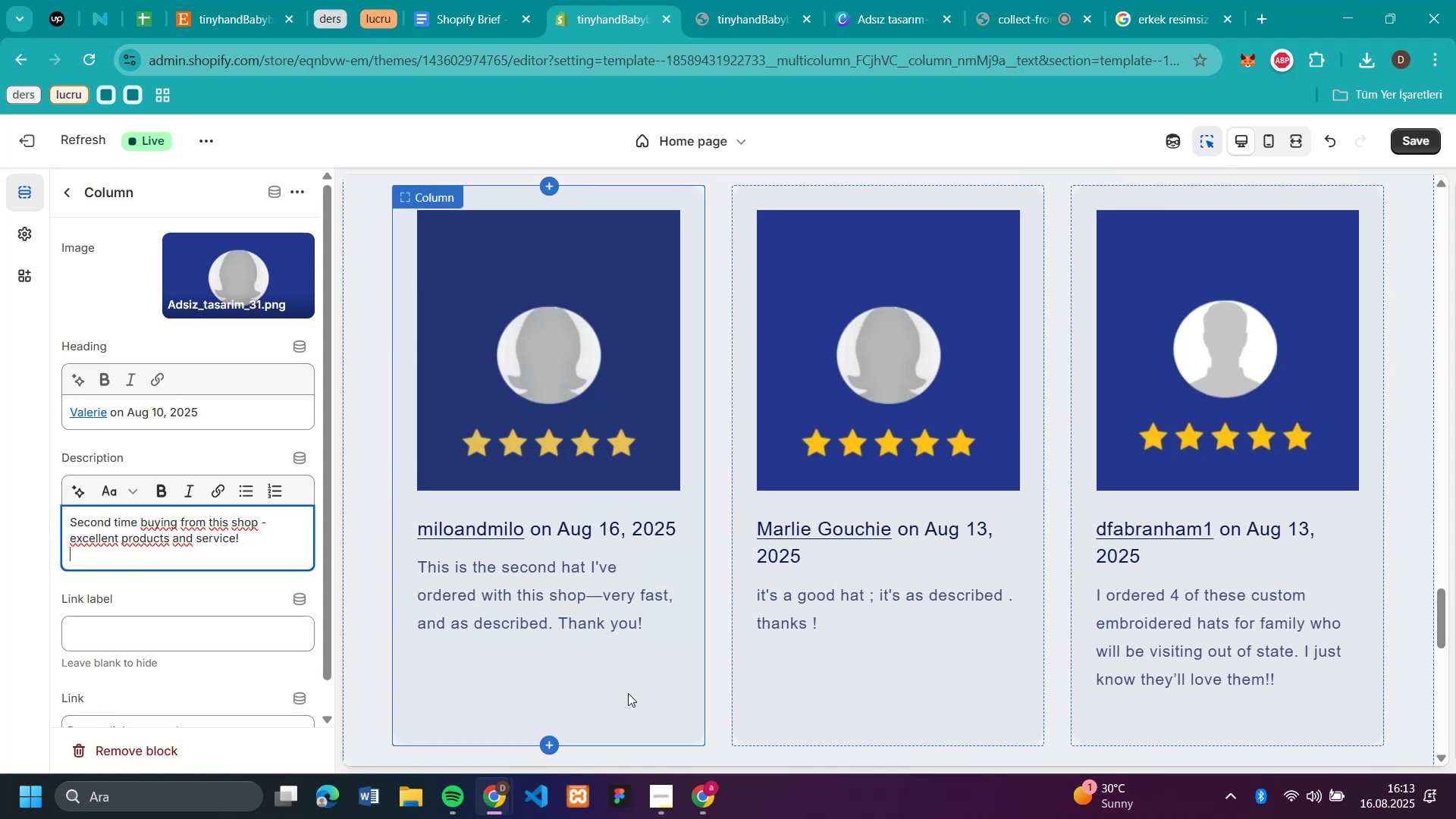 
left_click([1303, 714])
 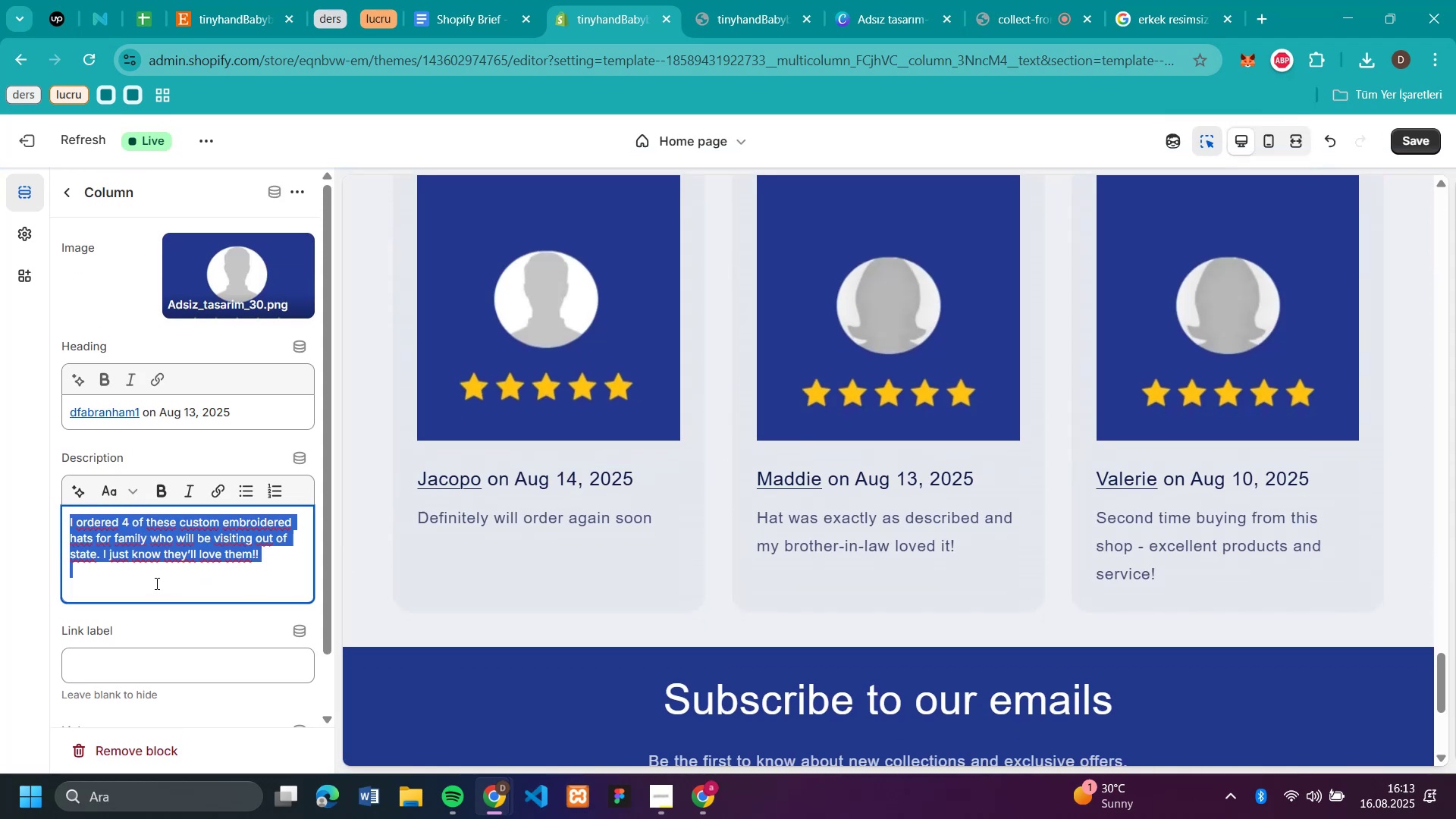 
left_click([96, 573])
 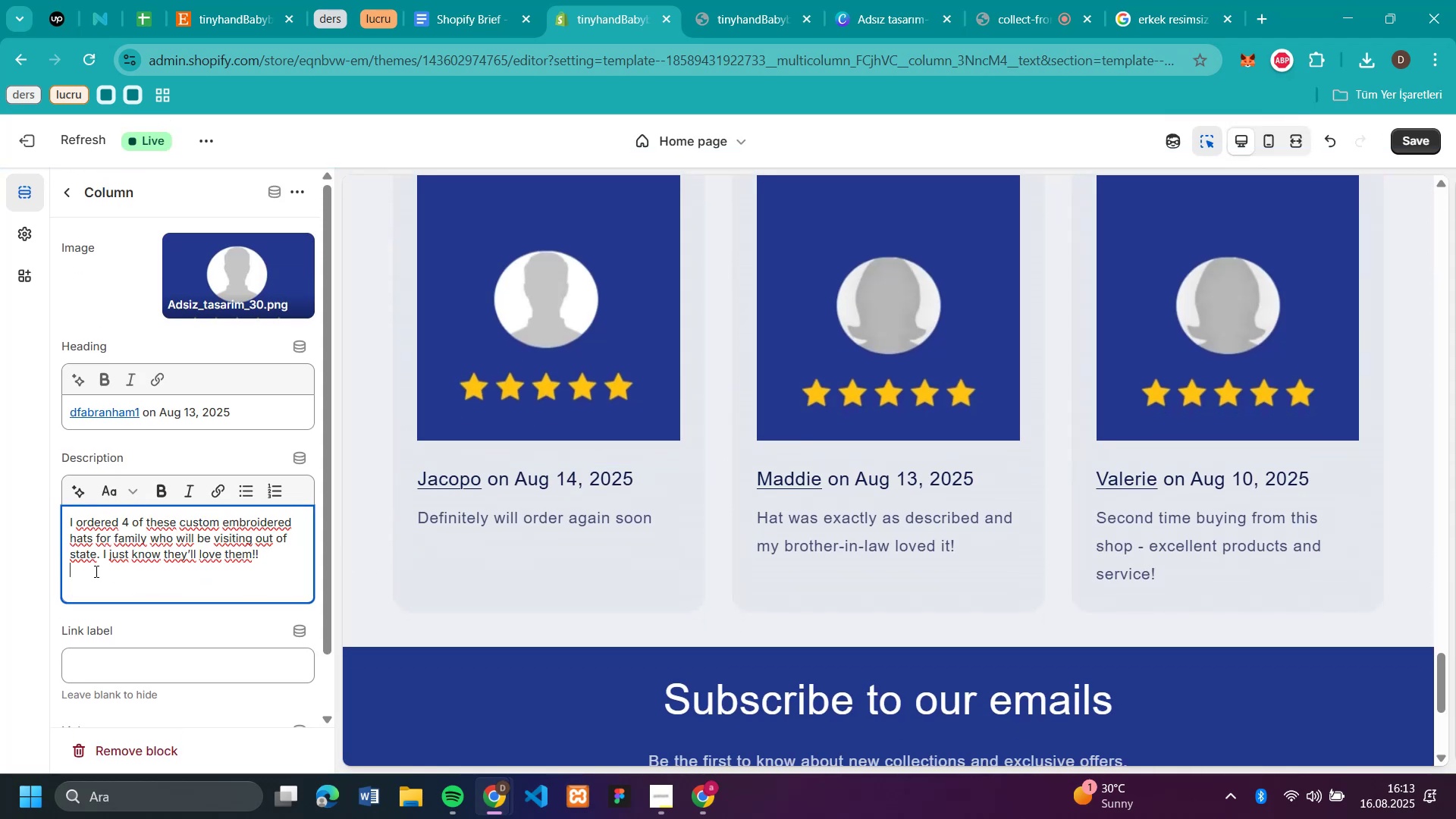 
key(Backspace)
 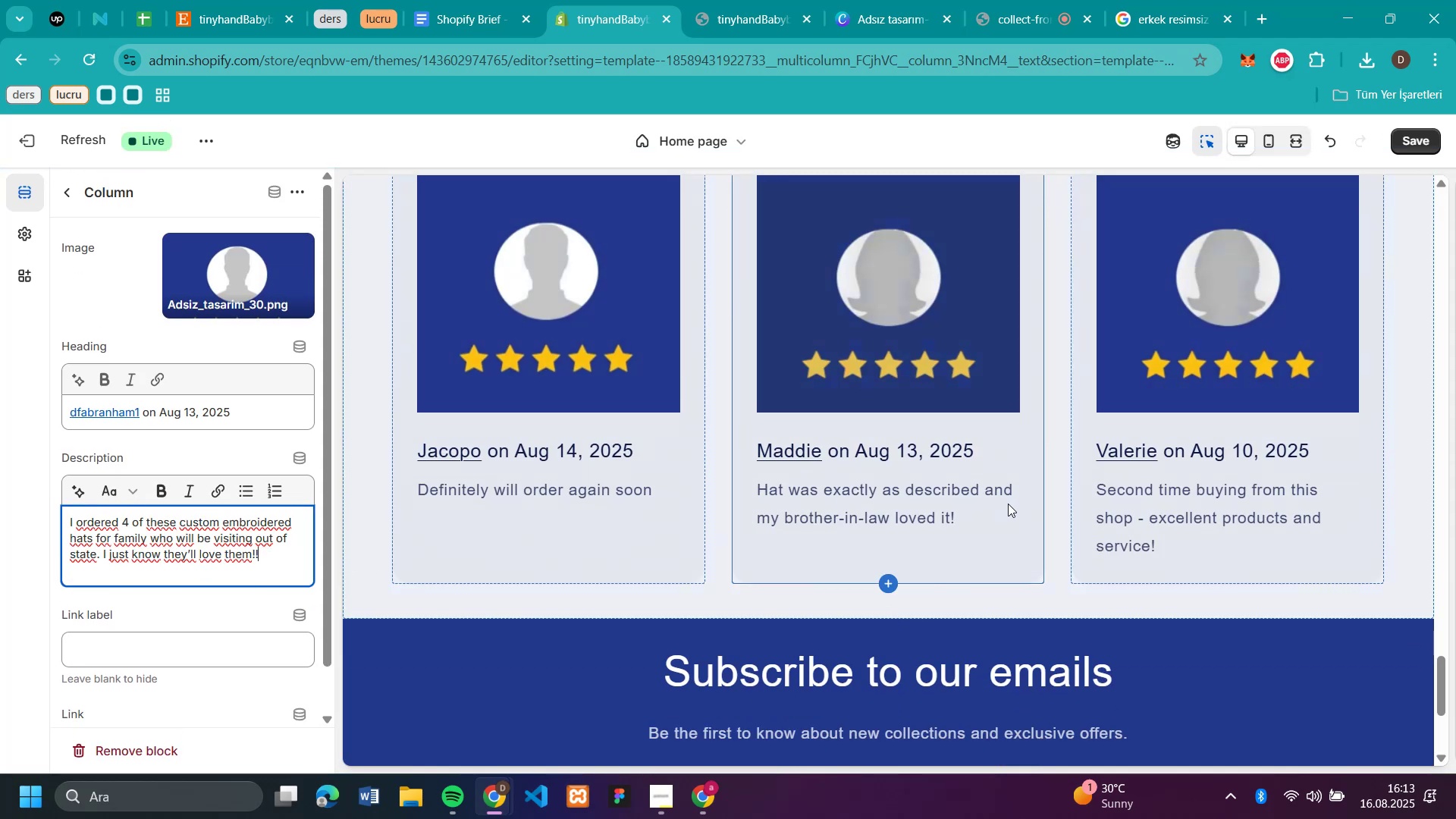 
scroll: coordinate [1269, 516], scroll_direction: up, amount: 6.0
 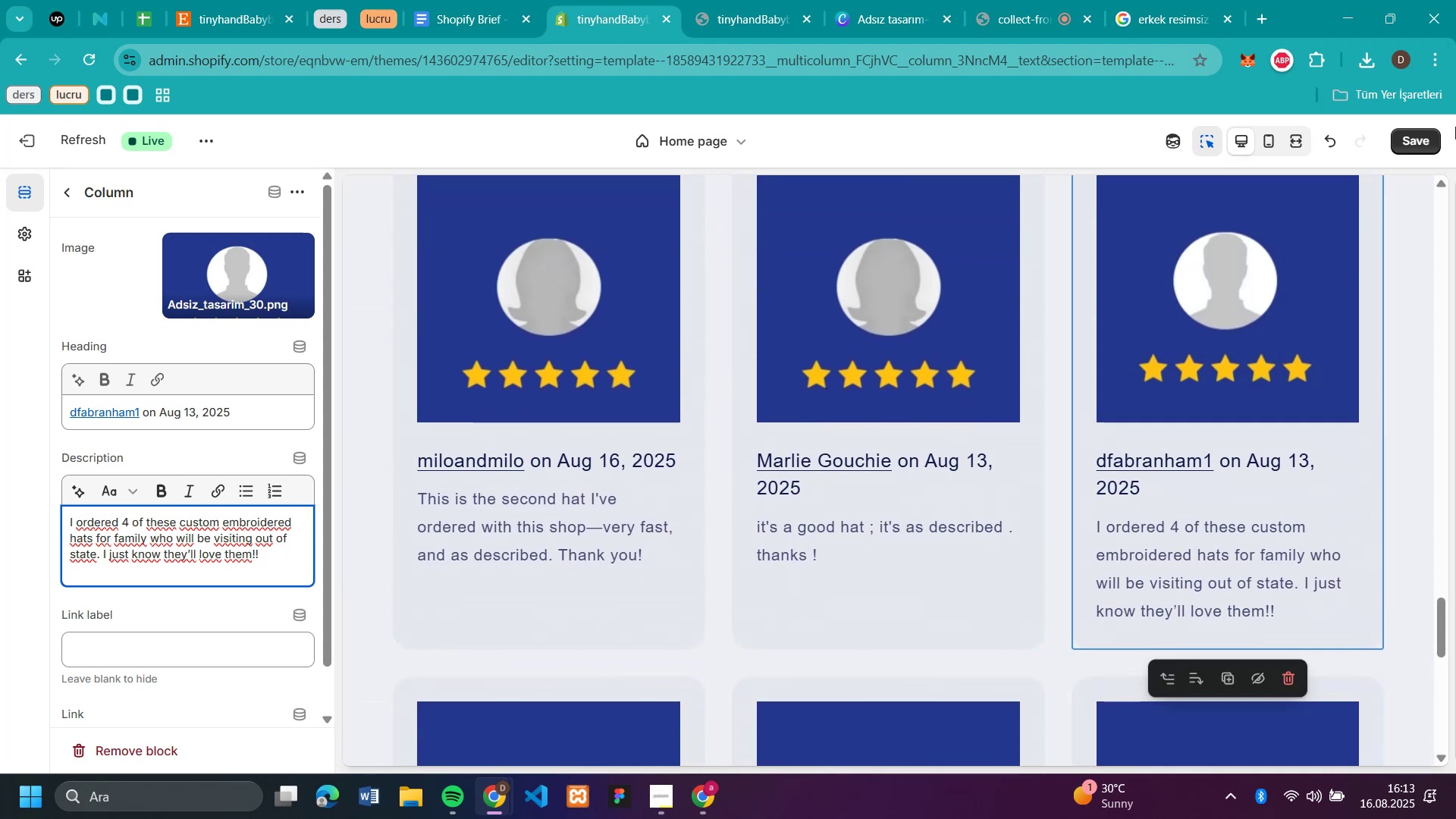 
left_click([1426, 140])
 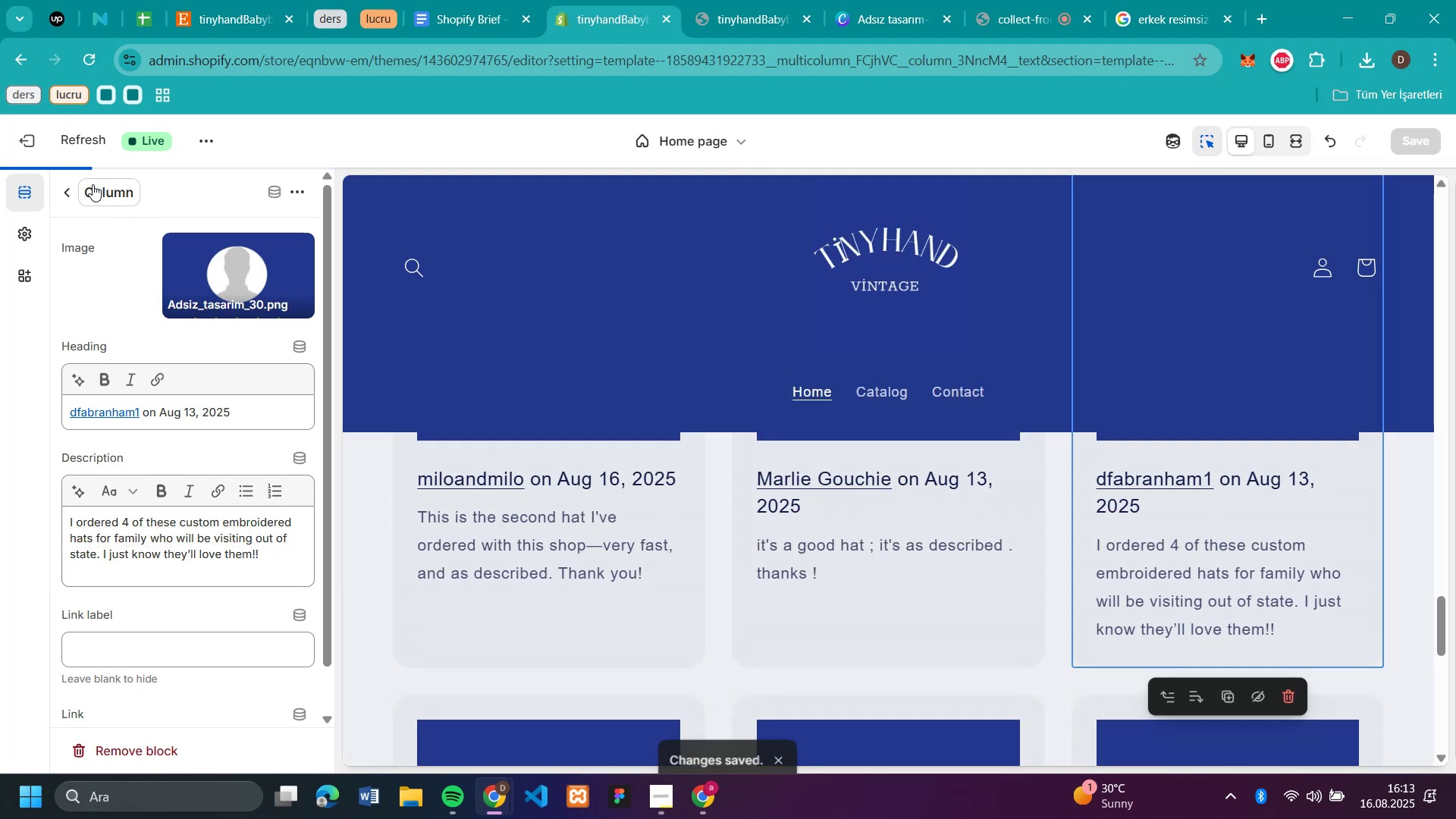 
left_click([67, 187])
 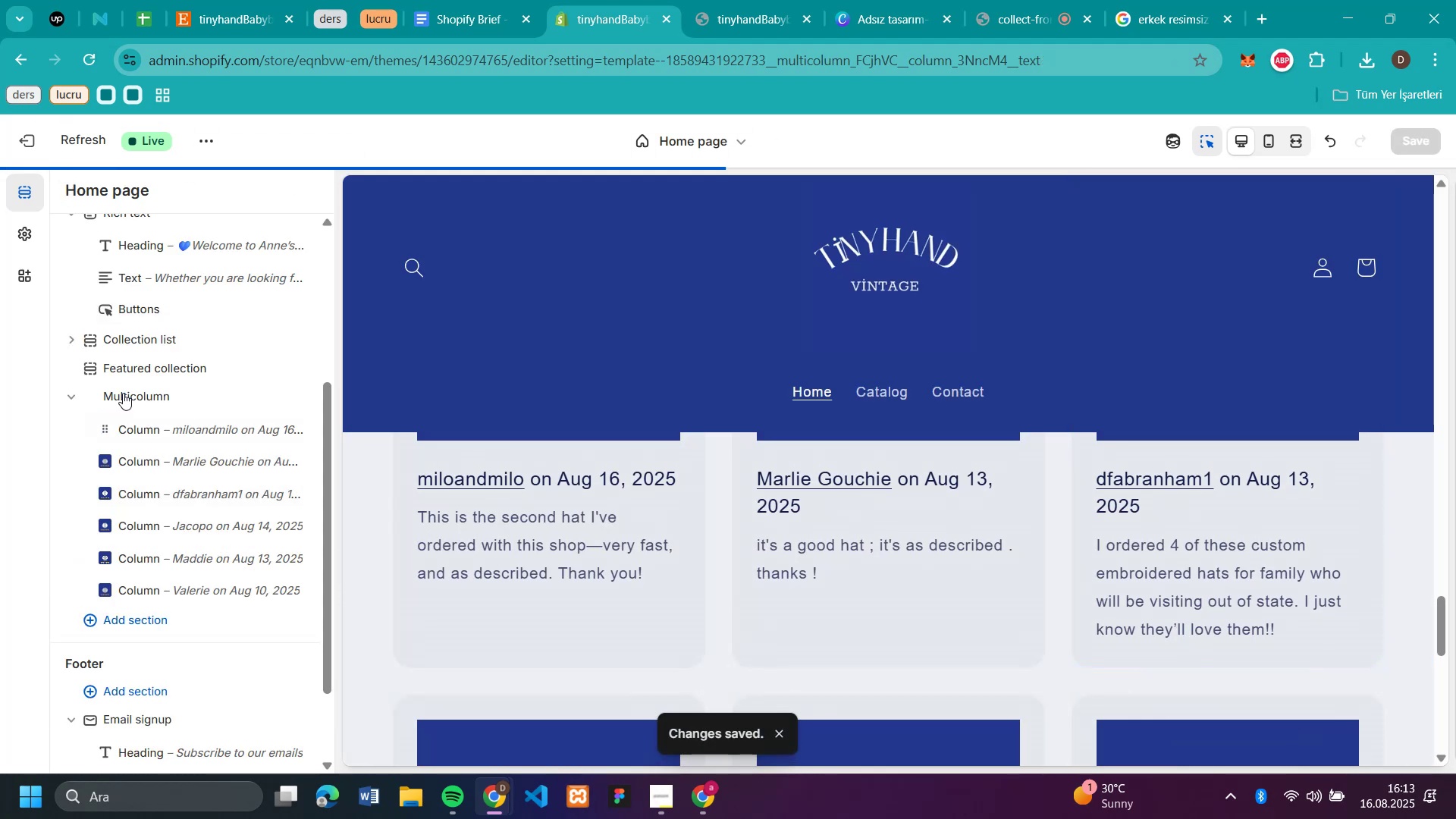 
left_click([121, 392])
 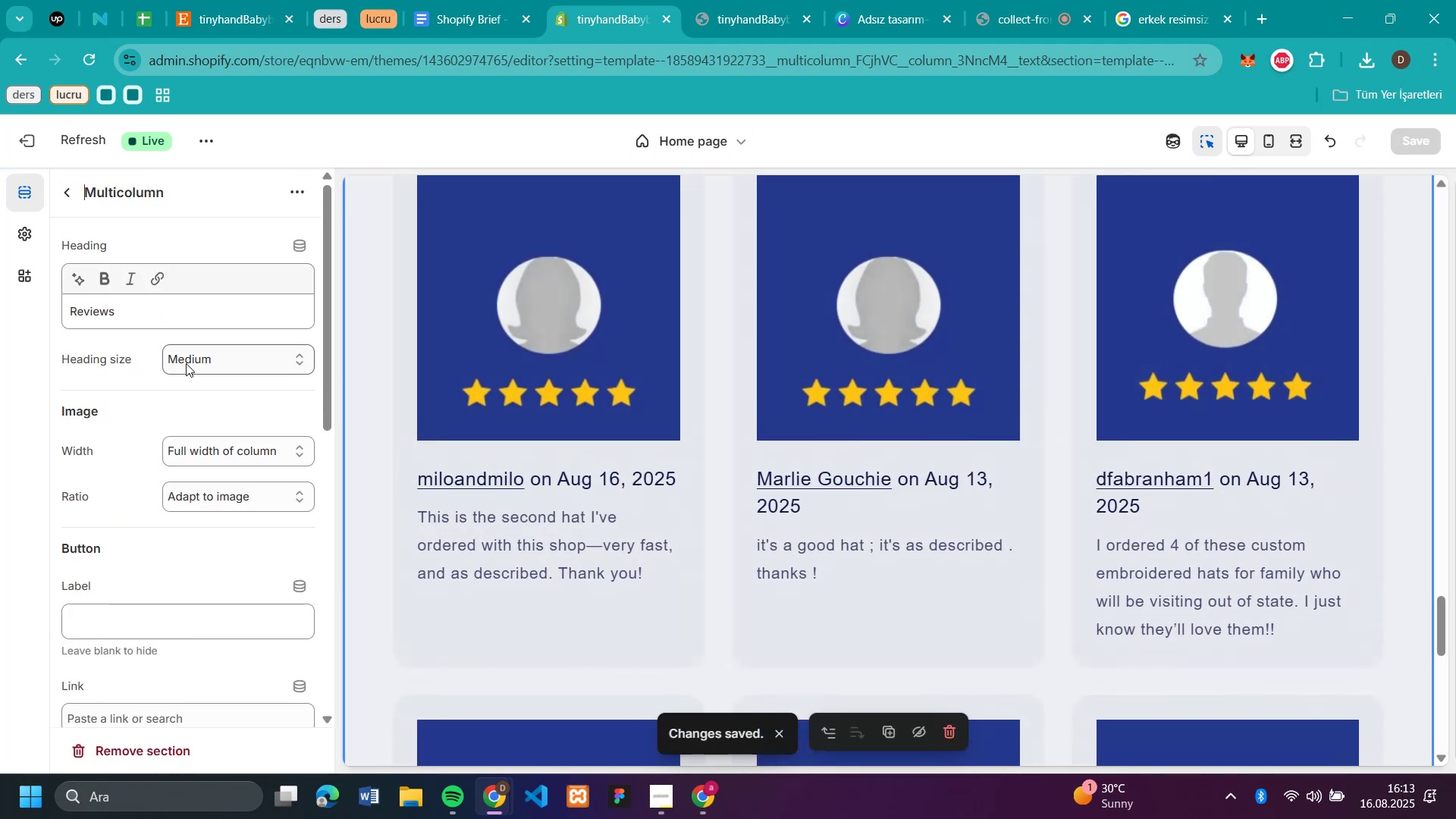 
scroll: coordinate [814, 444], scroll_direction: up, amount: 4.0
 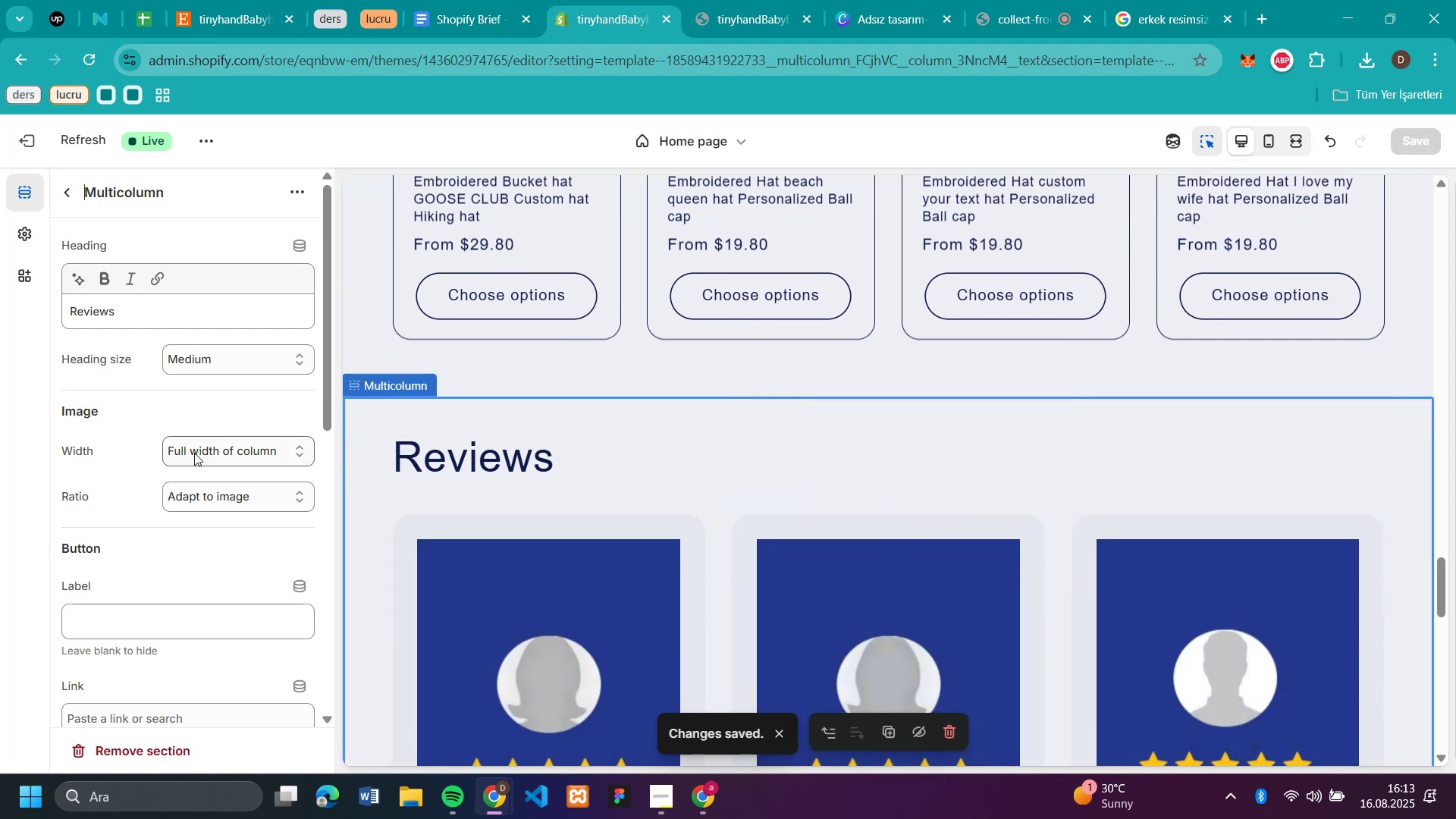 
left_click([194, 453])
 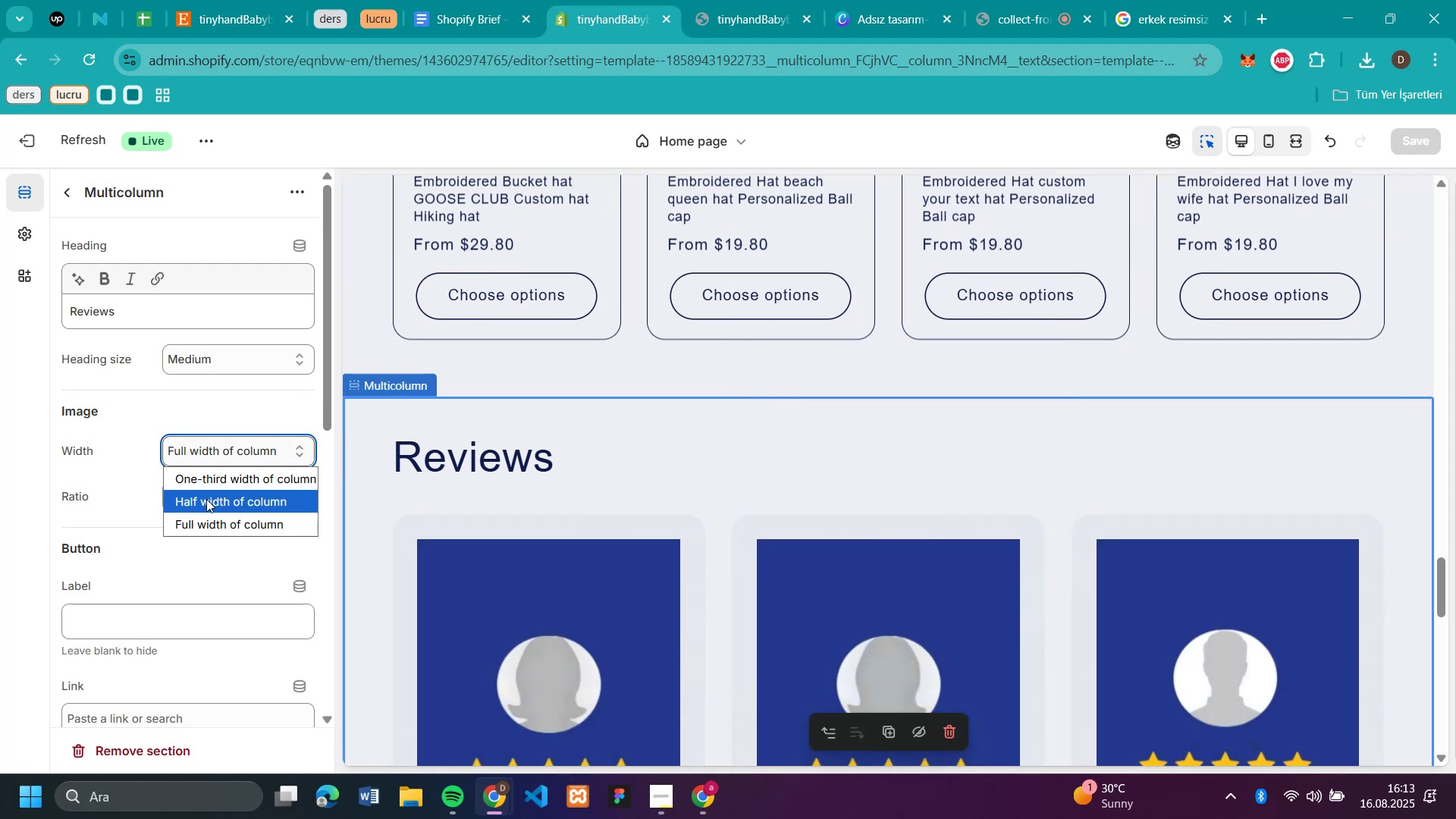 
left_click([206, 500])
 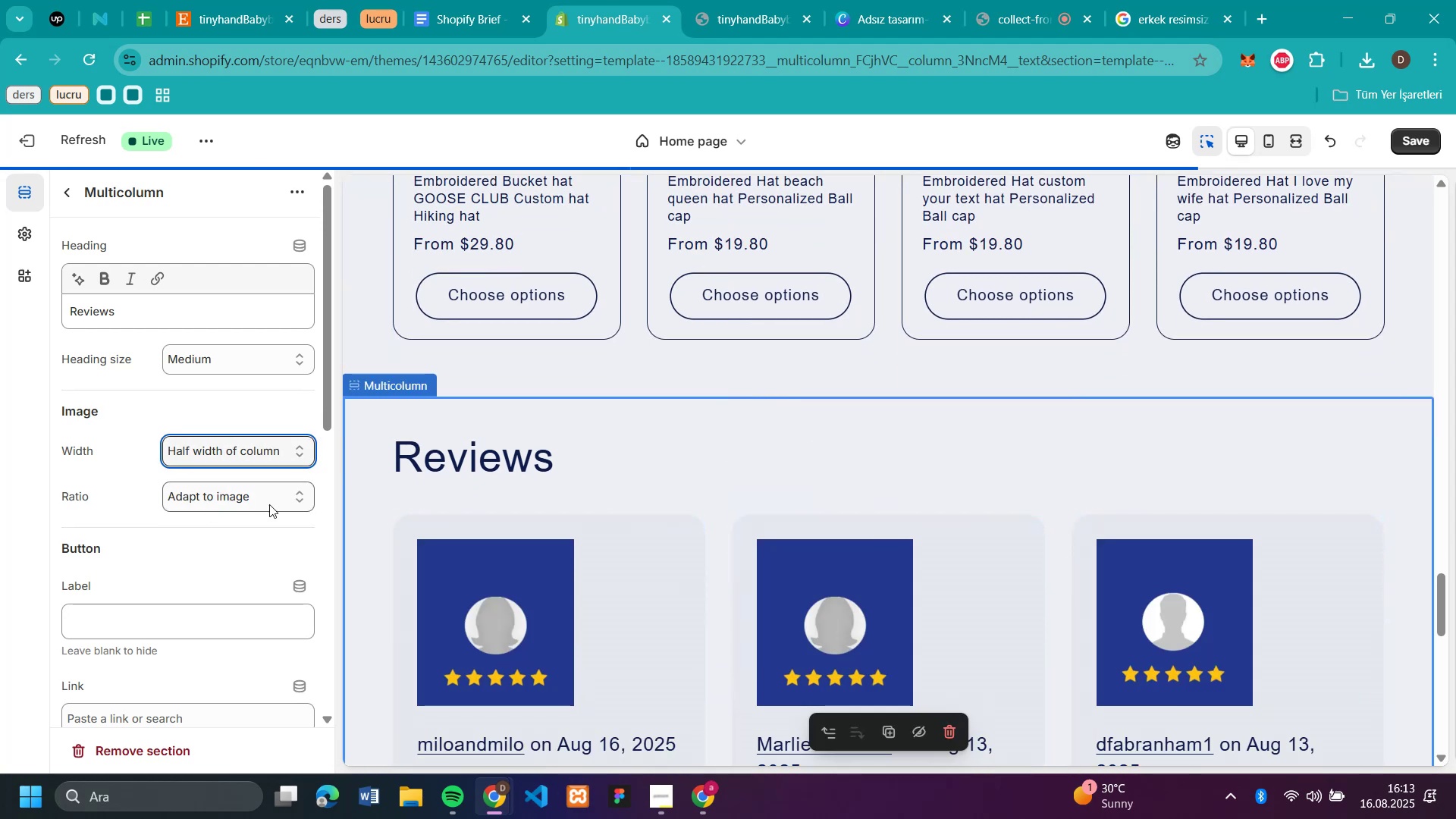 
scroll: coordinate [882, 555], scroll_direction: down, amount: 1.0
 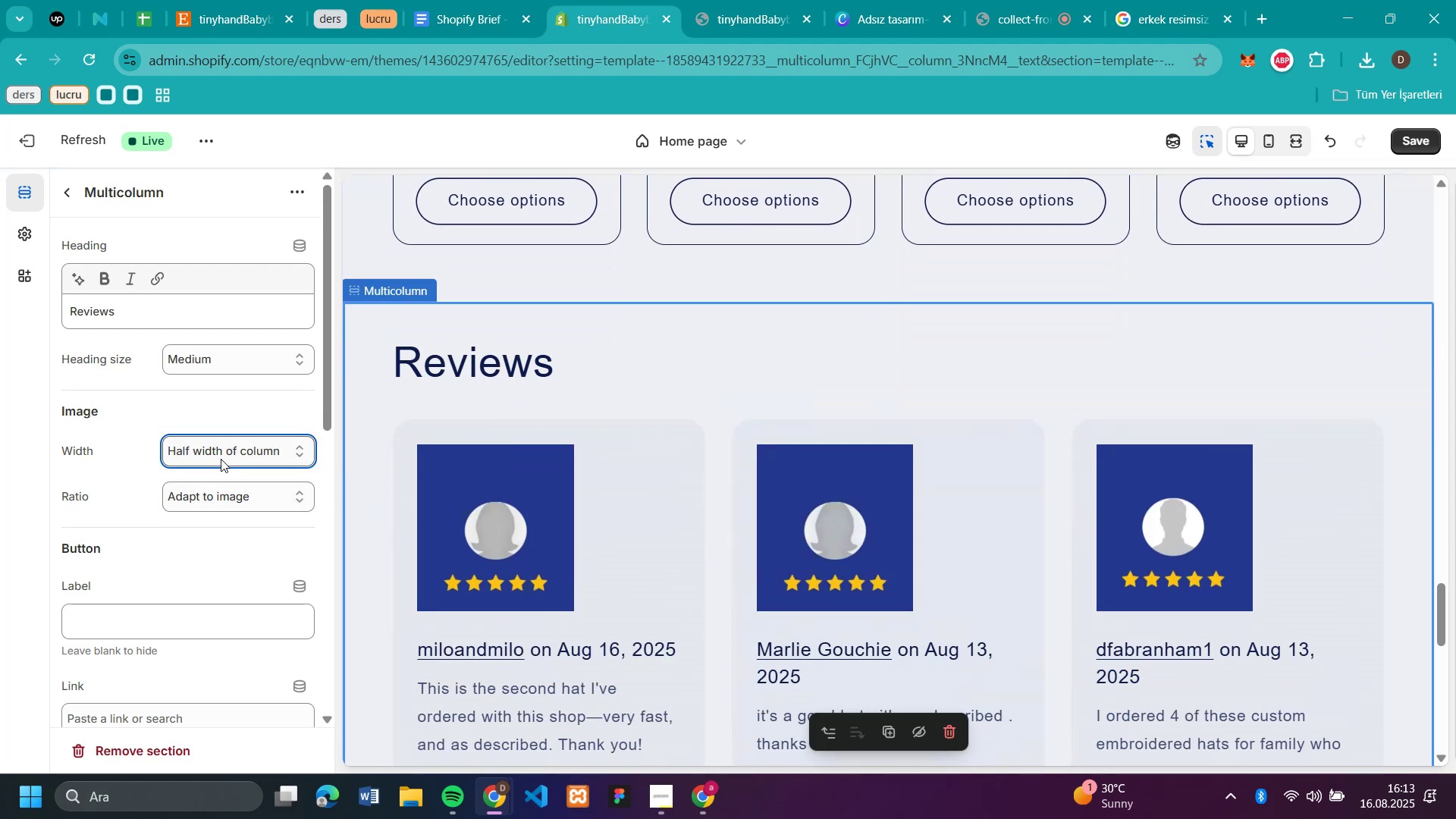 
left_click([220, 459])
 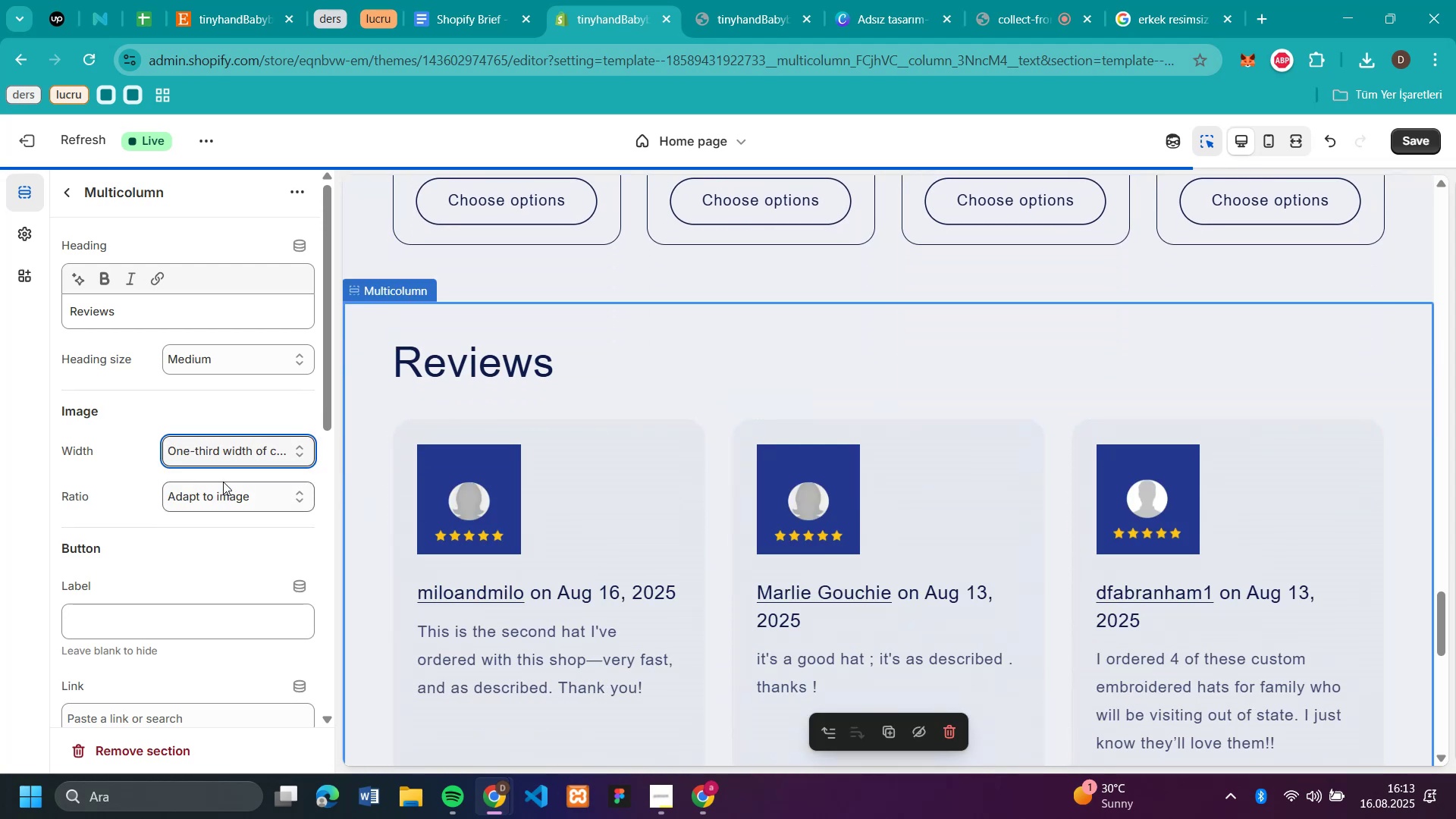 
left_click([227, 449])
 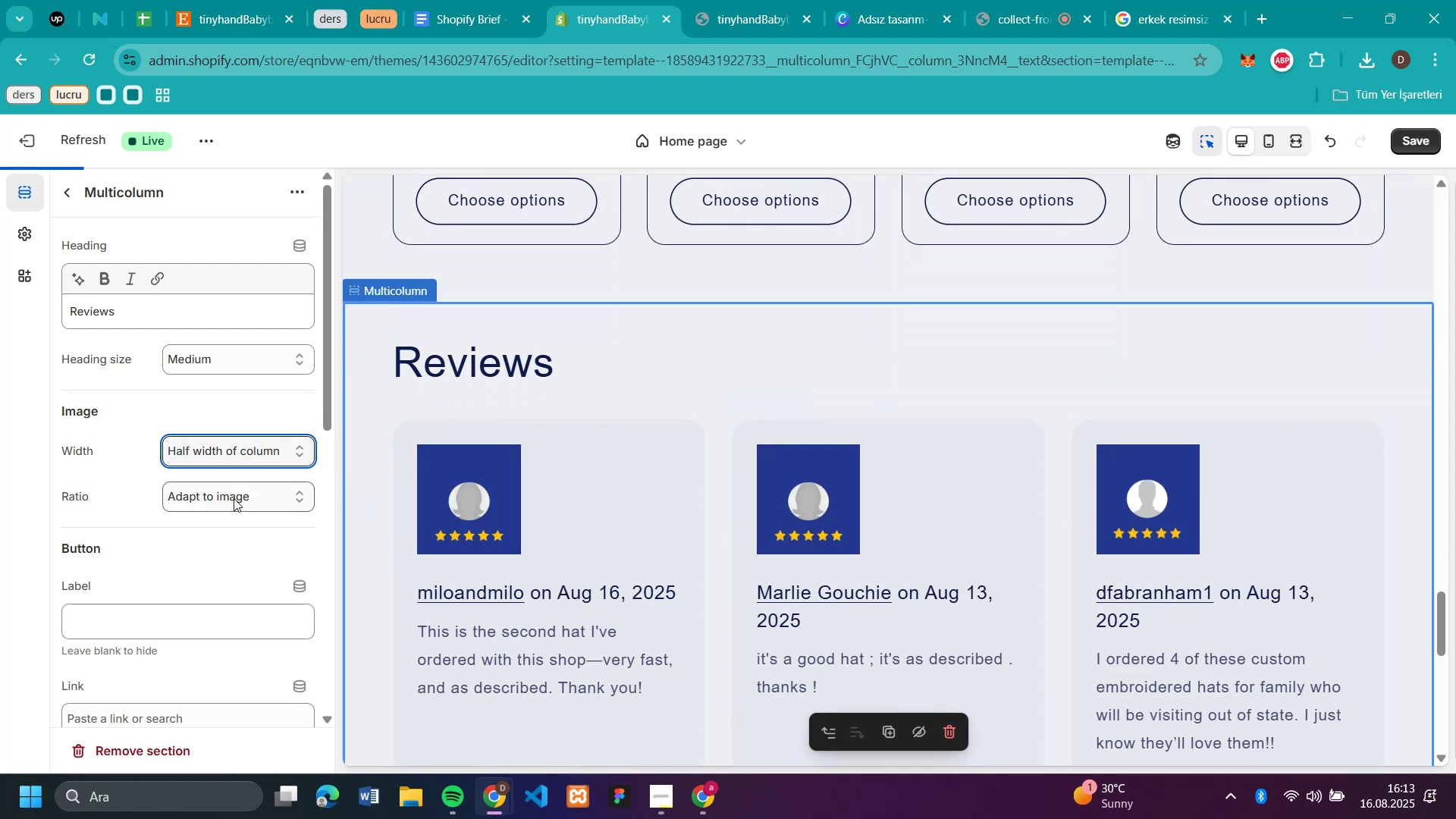 
scroll: coordinate [1130, 511], scroll_direction: down, amount: 2.0
 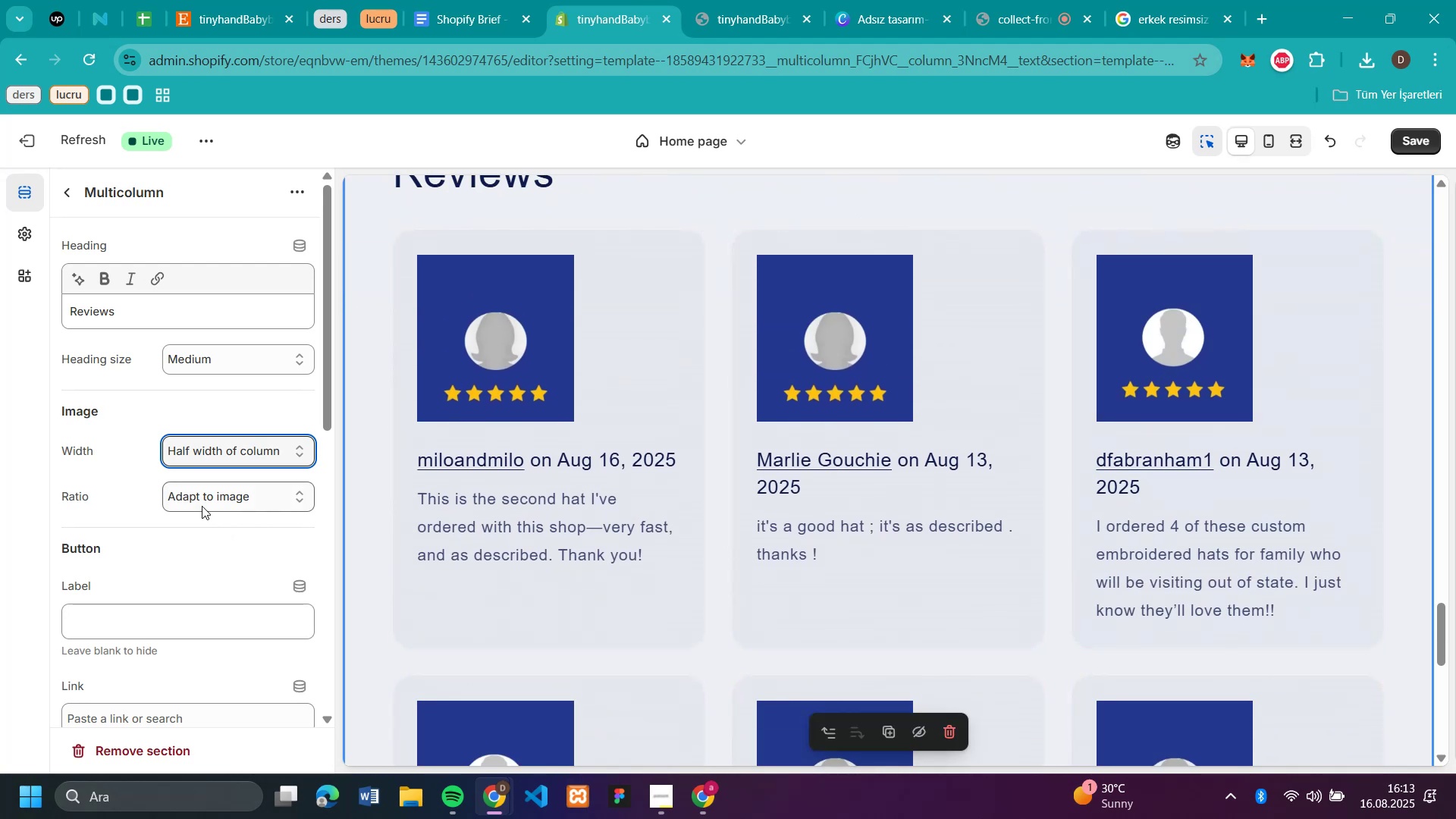 
left_click([202, 500])
 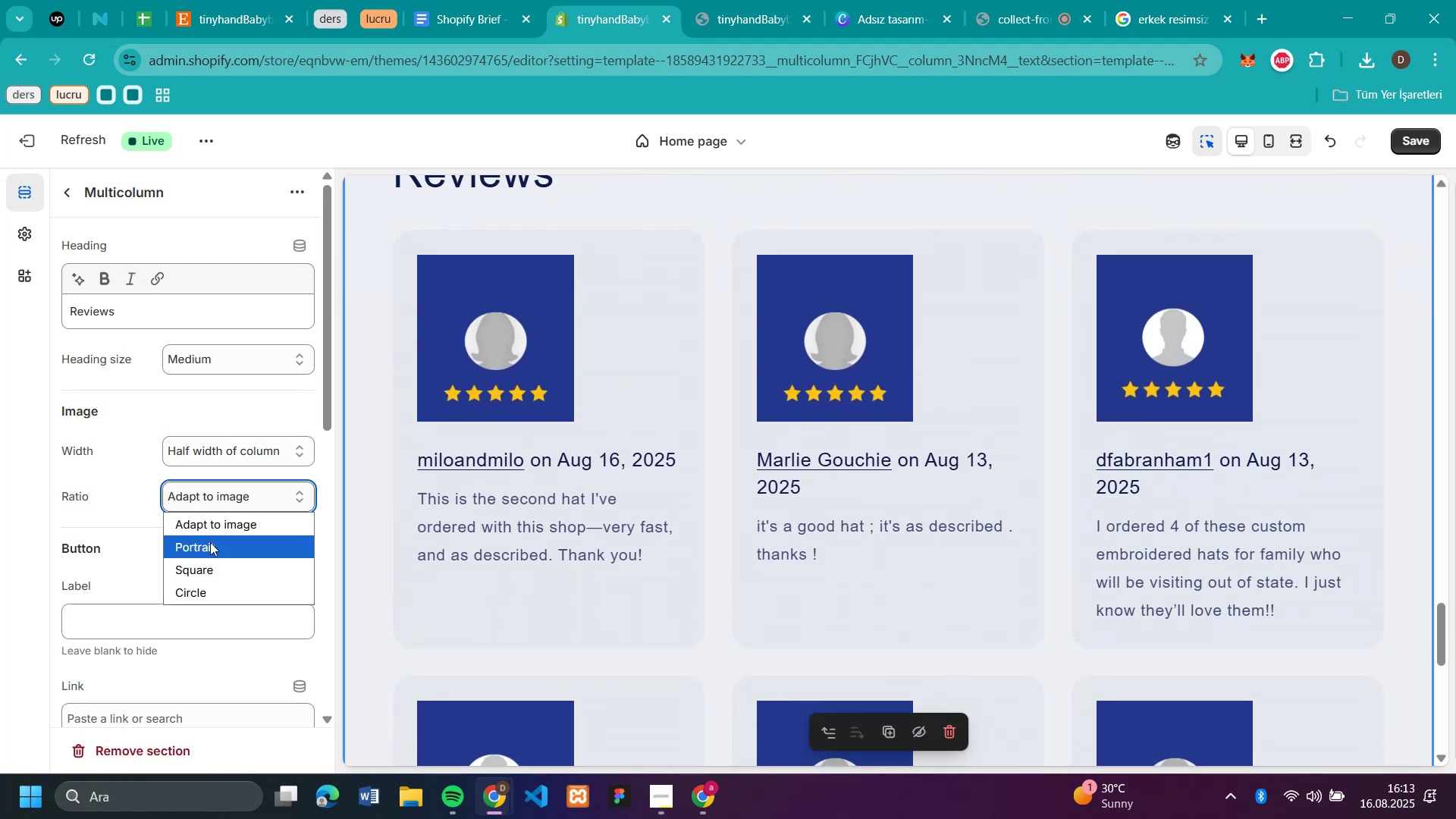 
left_click([210, 546])
 